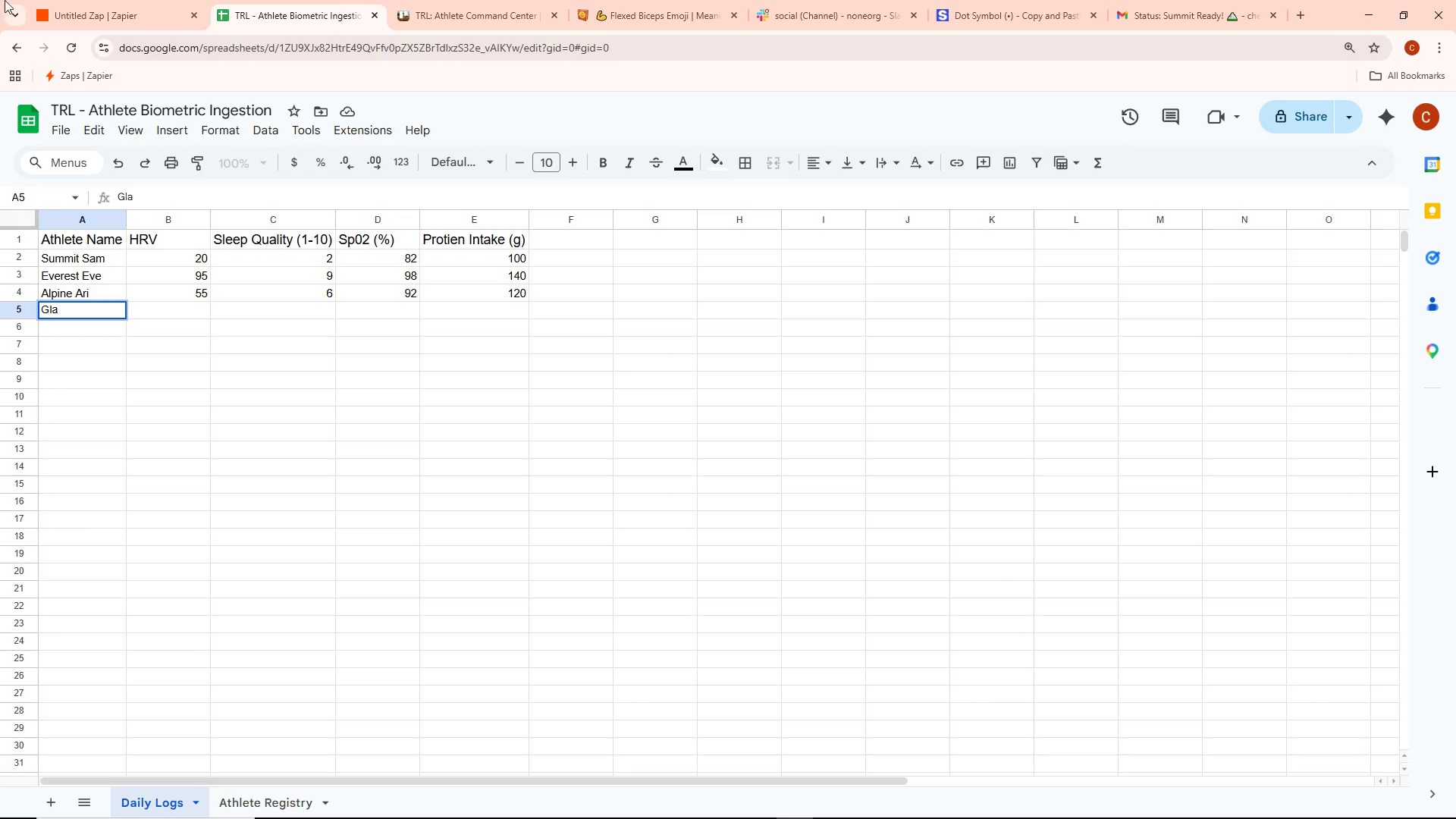 
wait(5.39)
 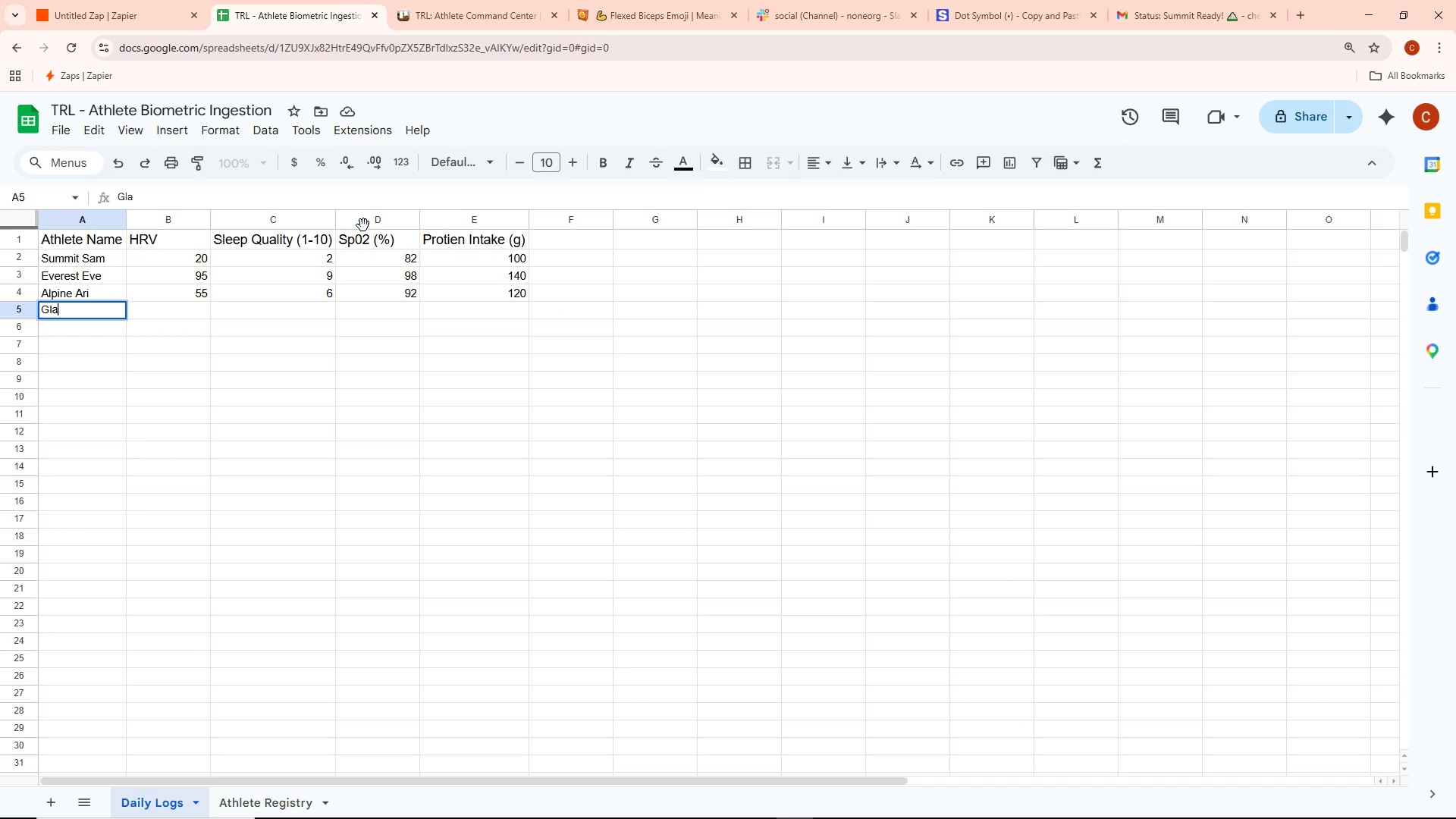 
left_click([480, 0])
 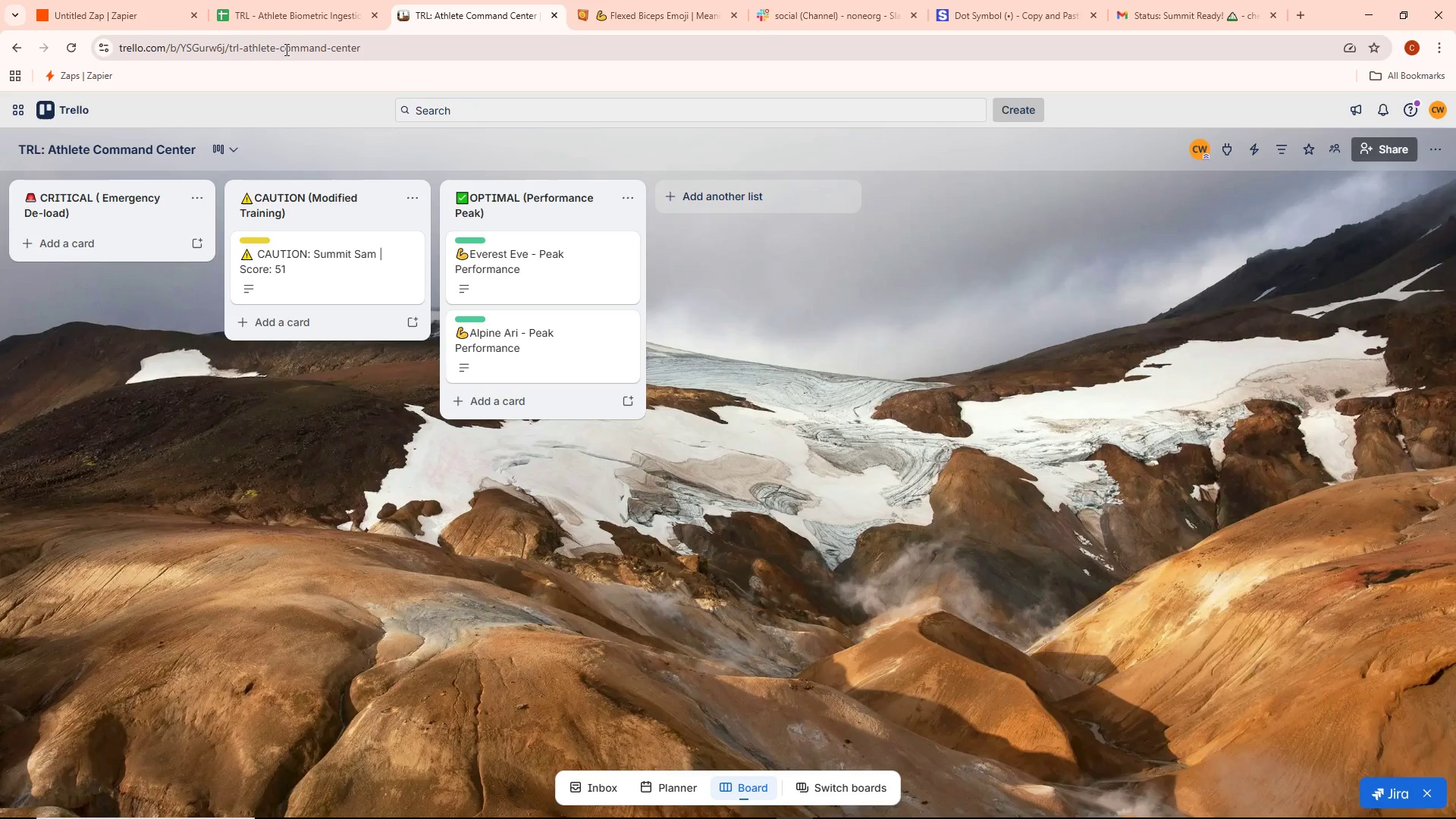 
mouse_move([152, 27])
 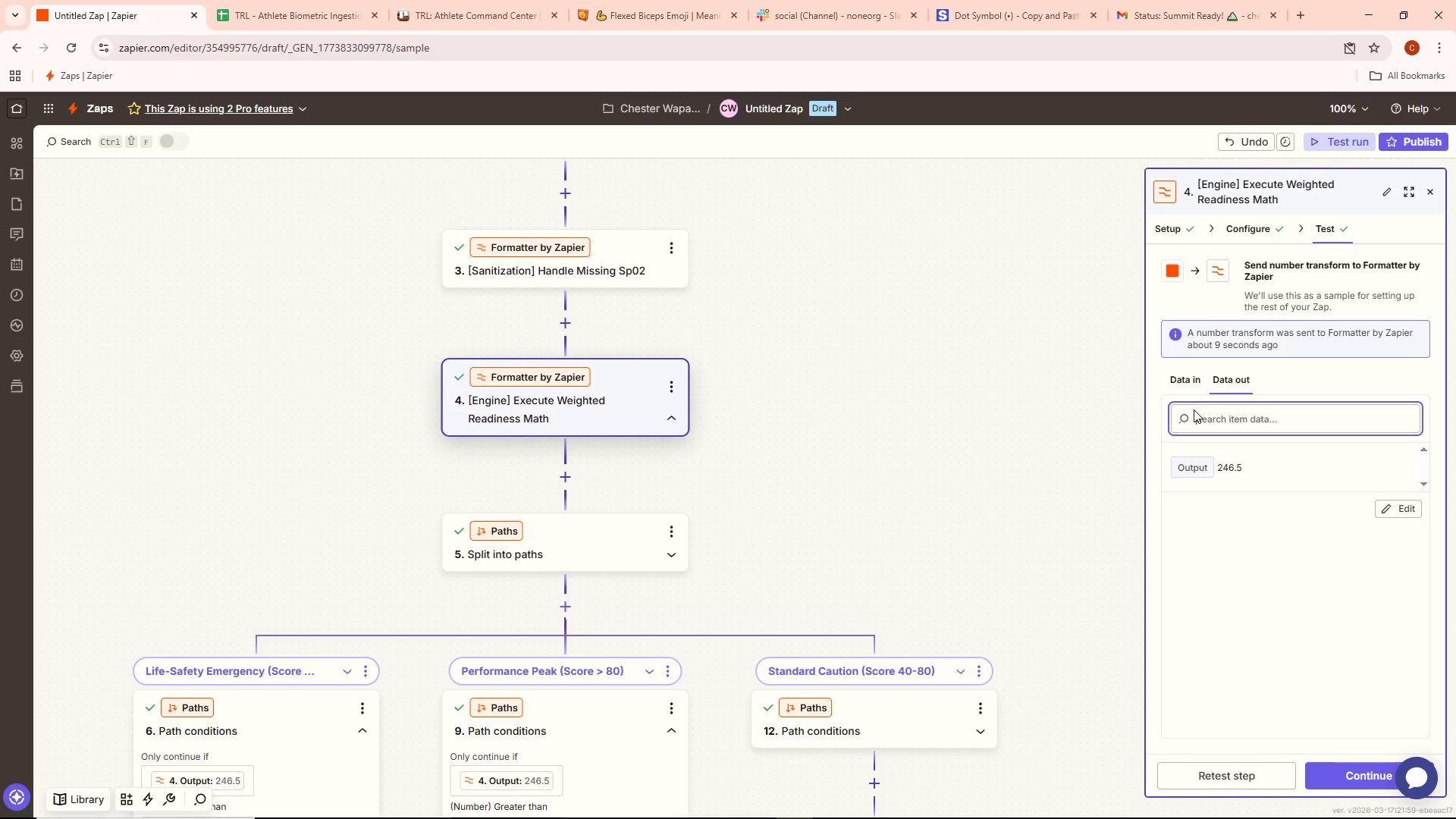 
wait(7.16)
 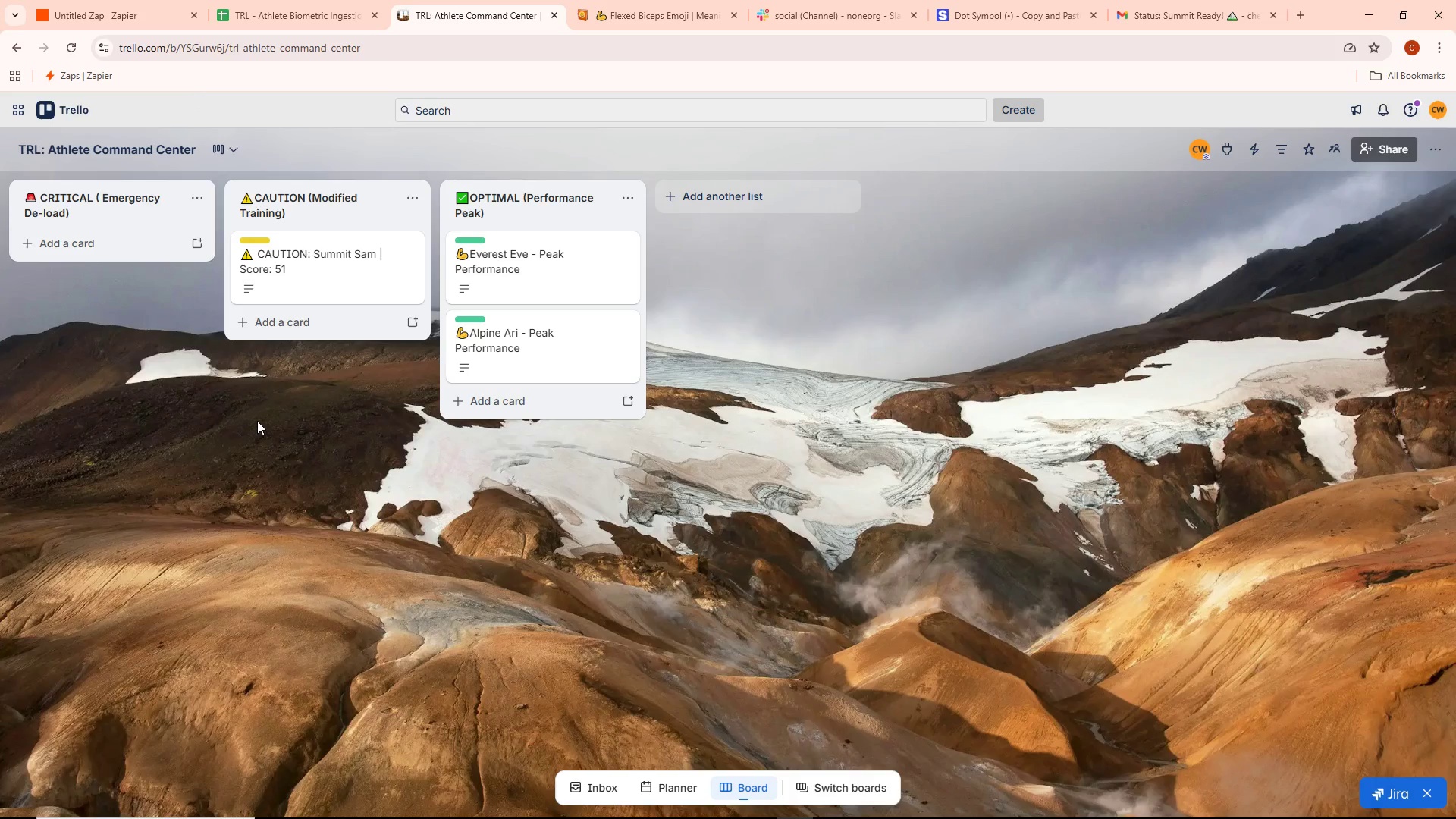 
left_click([460, 11])
 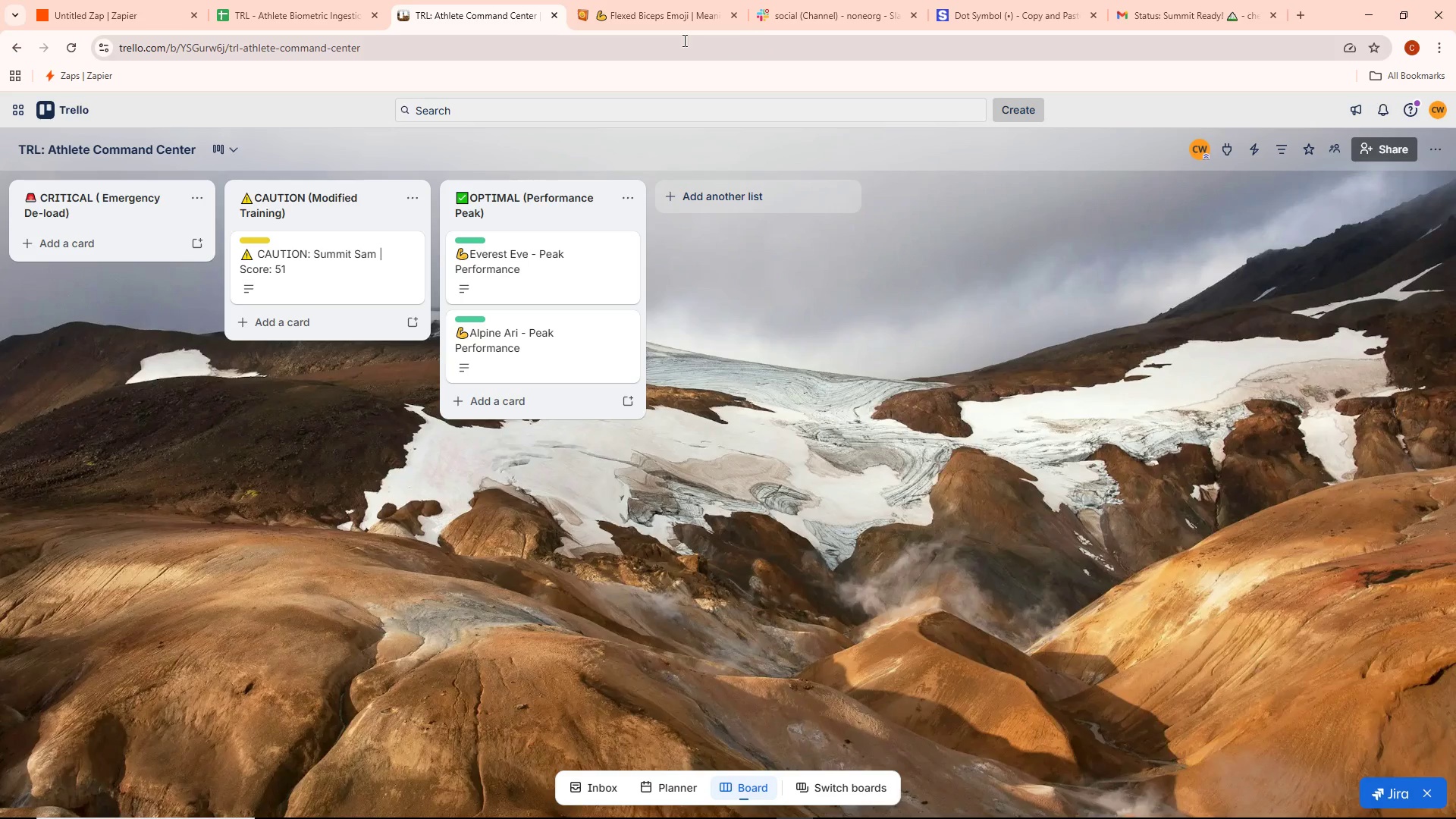 
left_click([664, 24])
 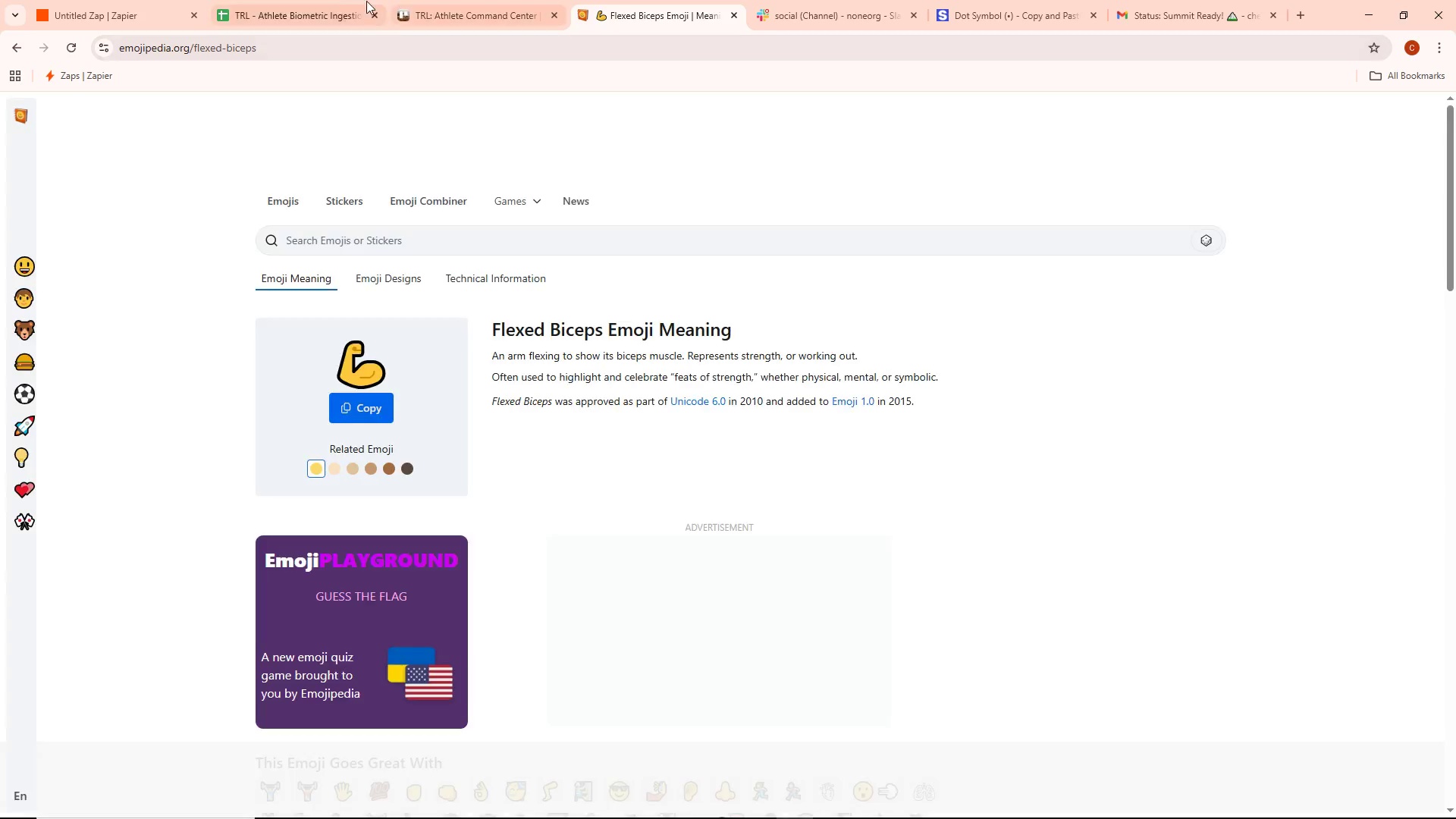 
left_click([284, 0])
 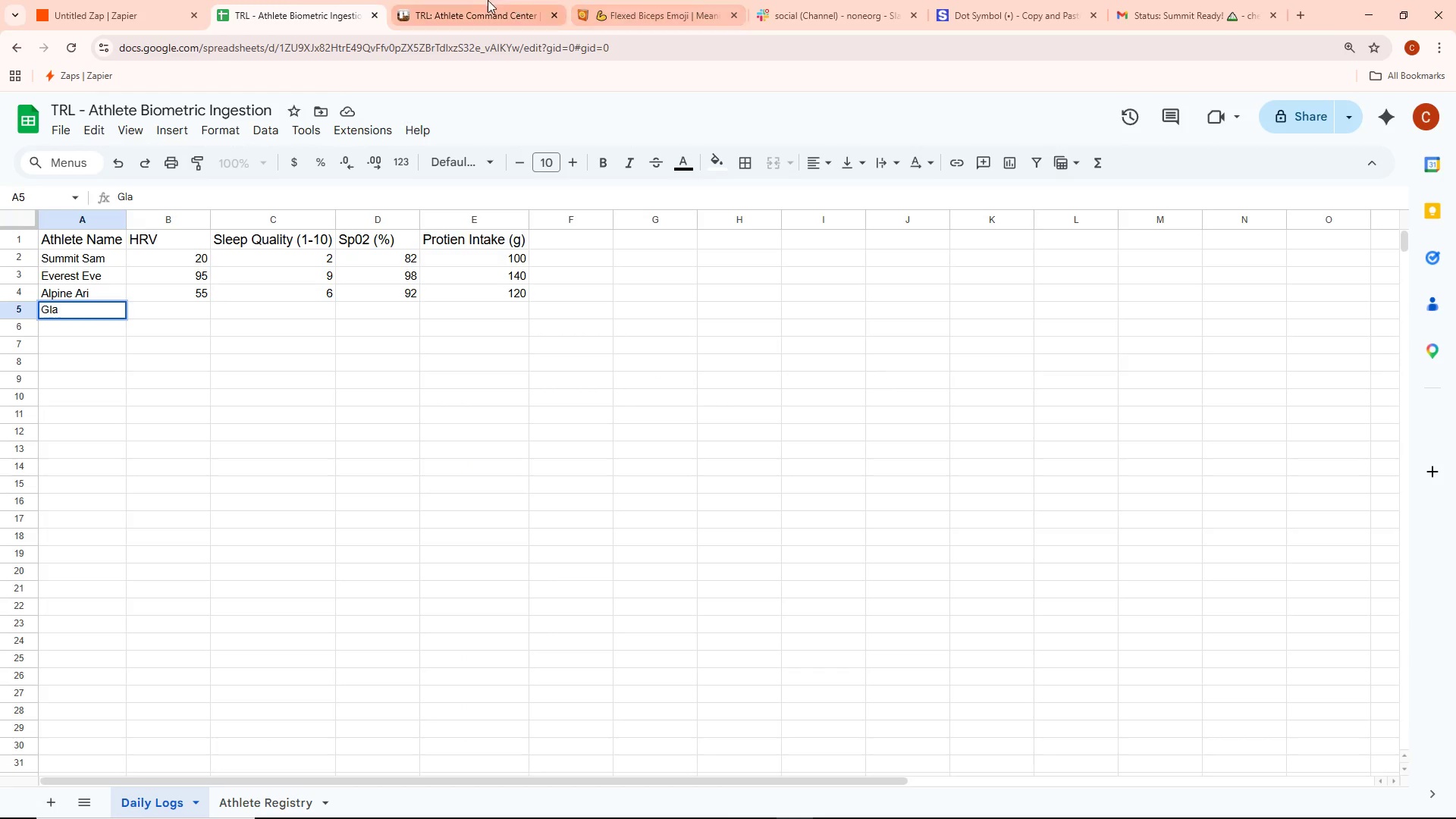 
left_click([474, 0])
 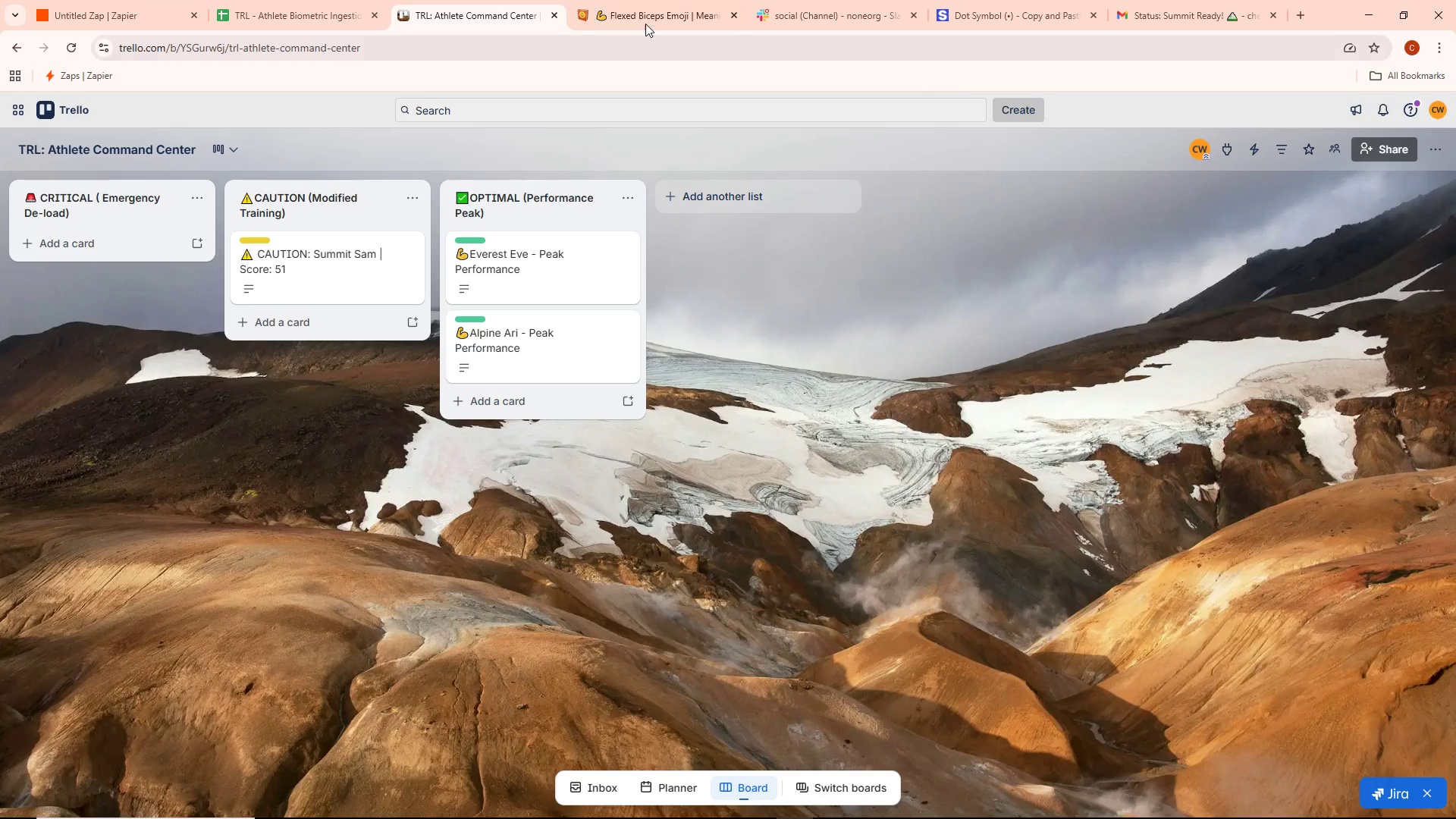 
left_click([309, 6])
 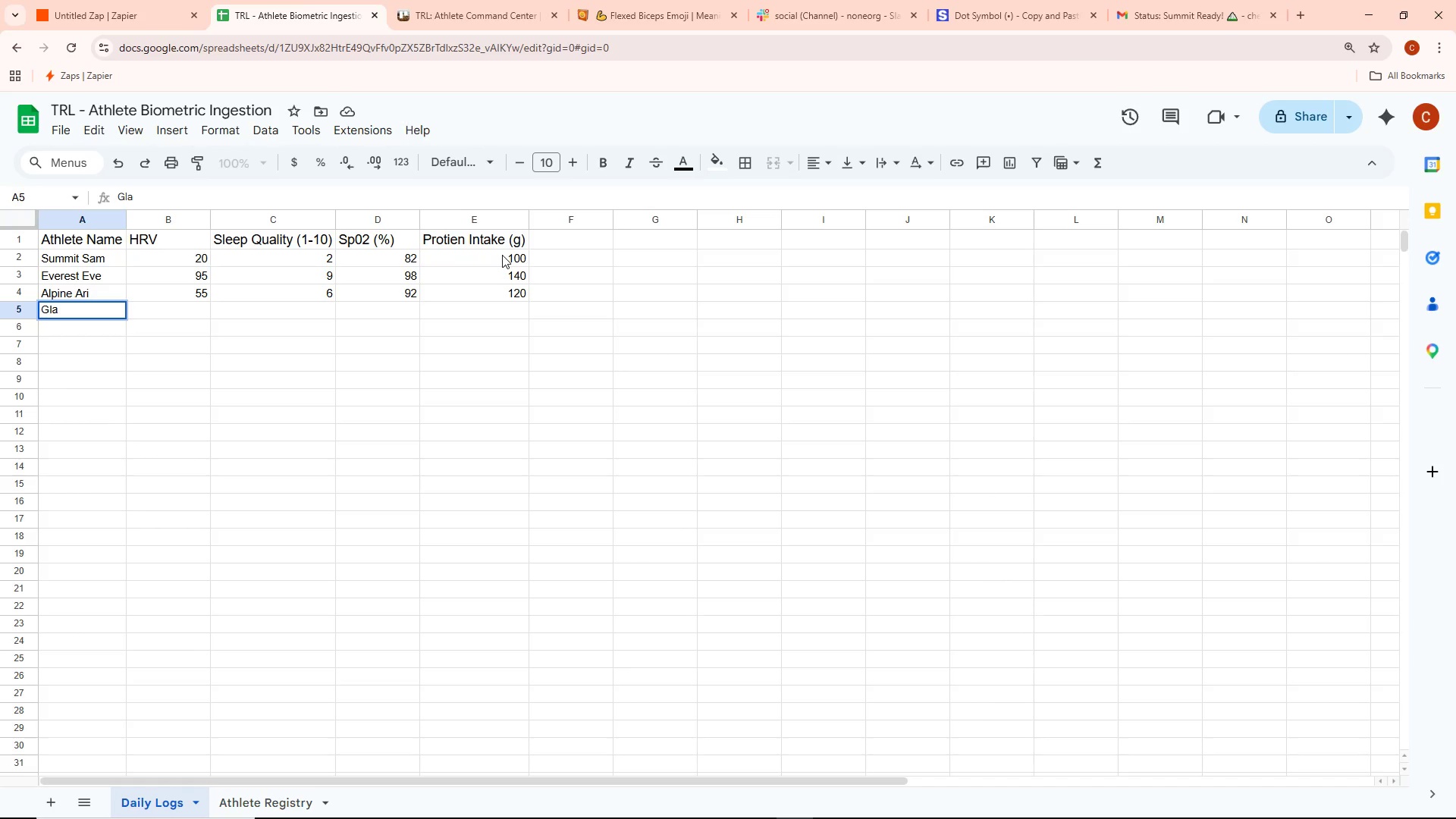 
type(cier)
 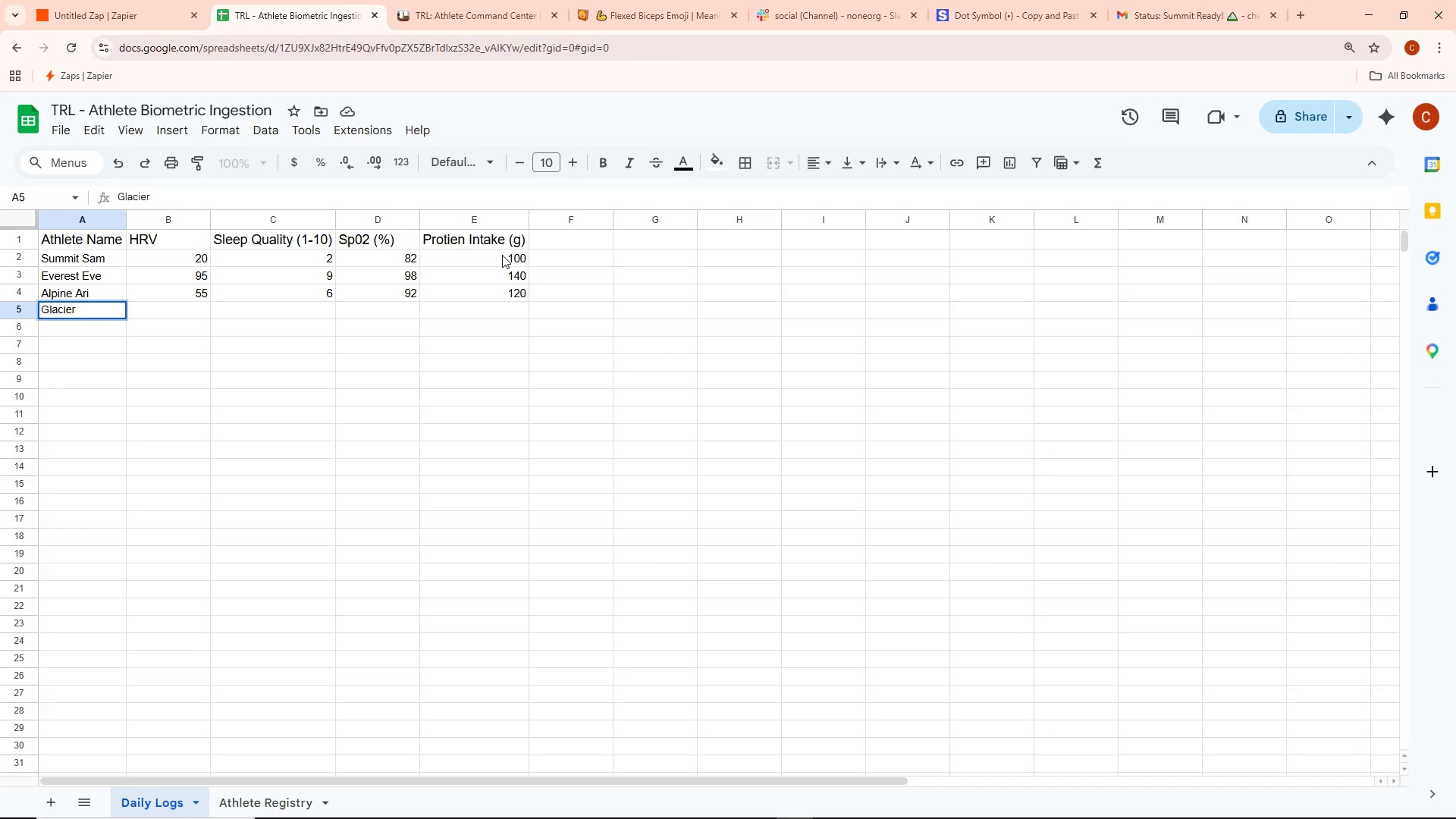 
type( F)
key(Backspace)
type(Gary)
 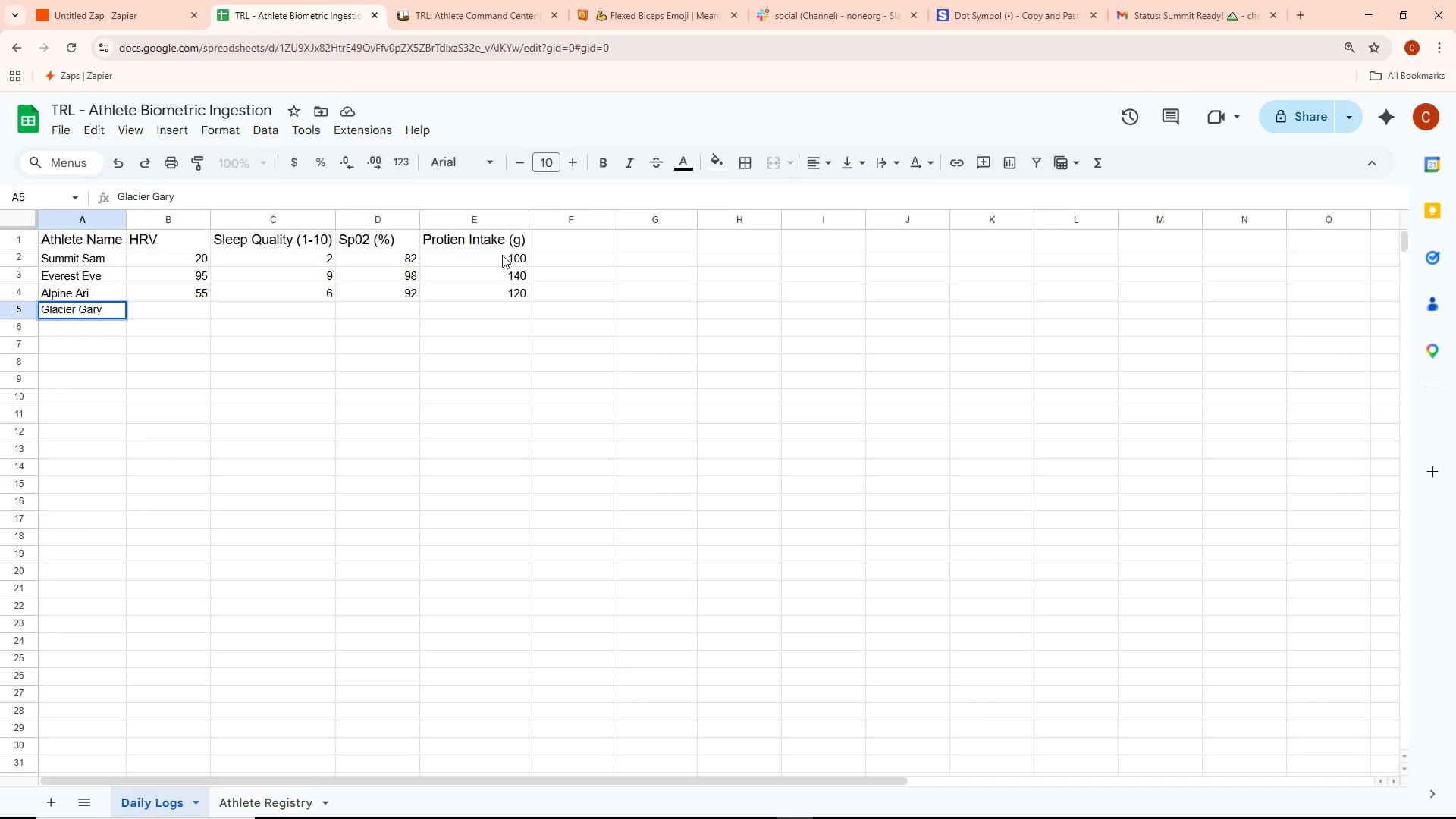 
key(Space)
 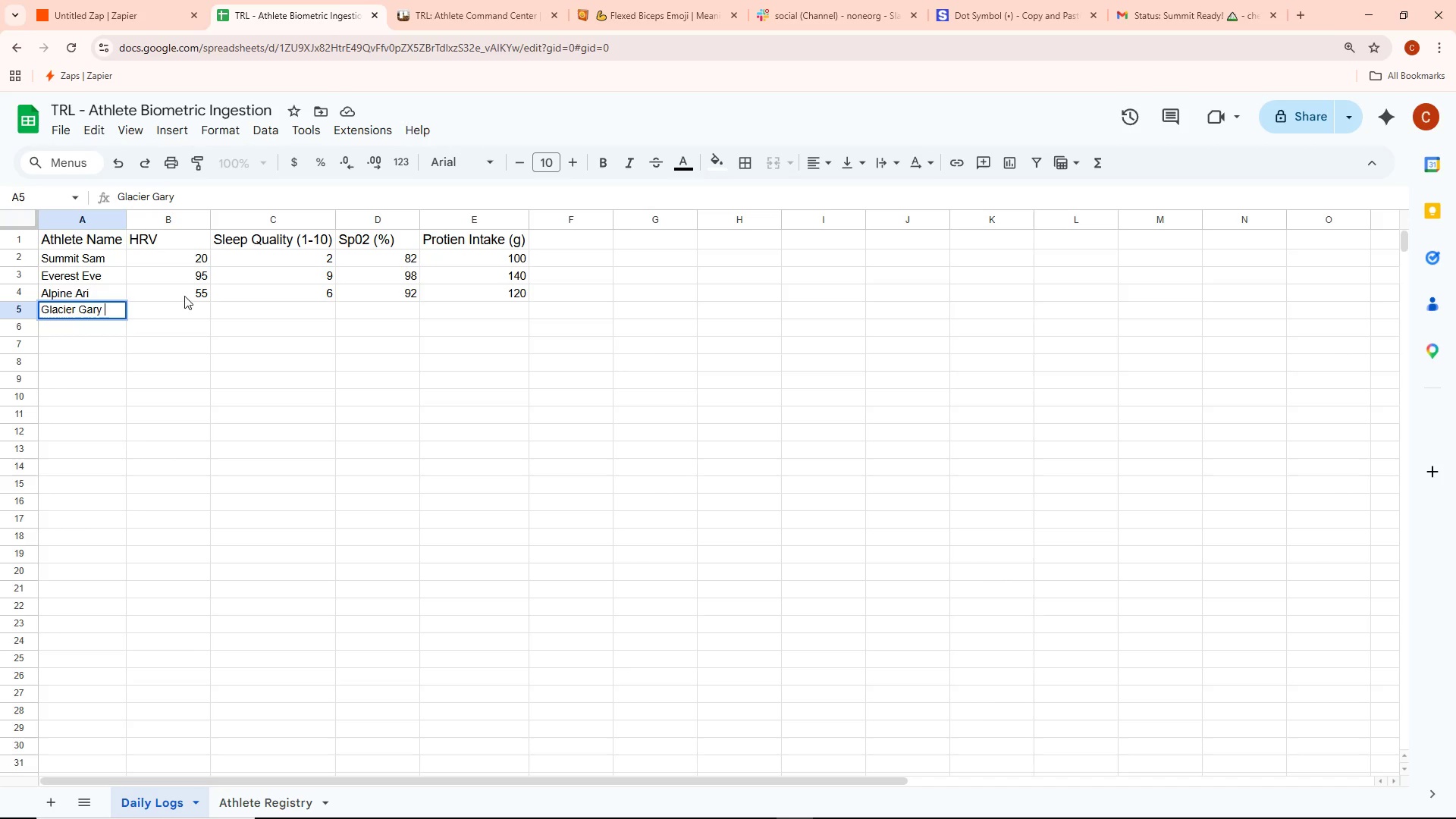 
double_click([168, 312])
 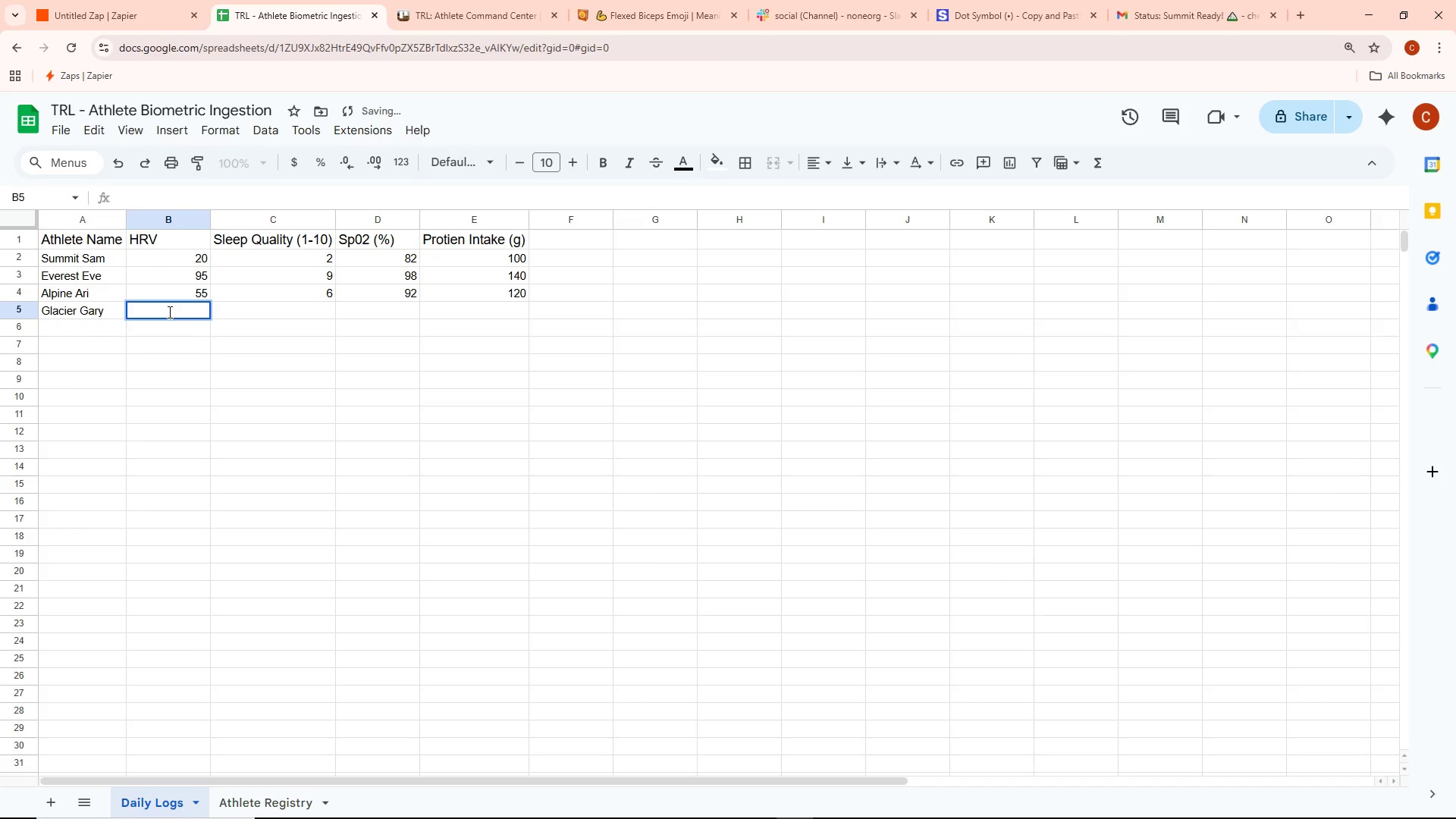 
type(60)
 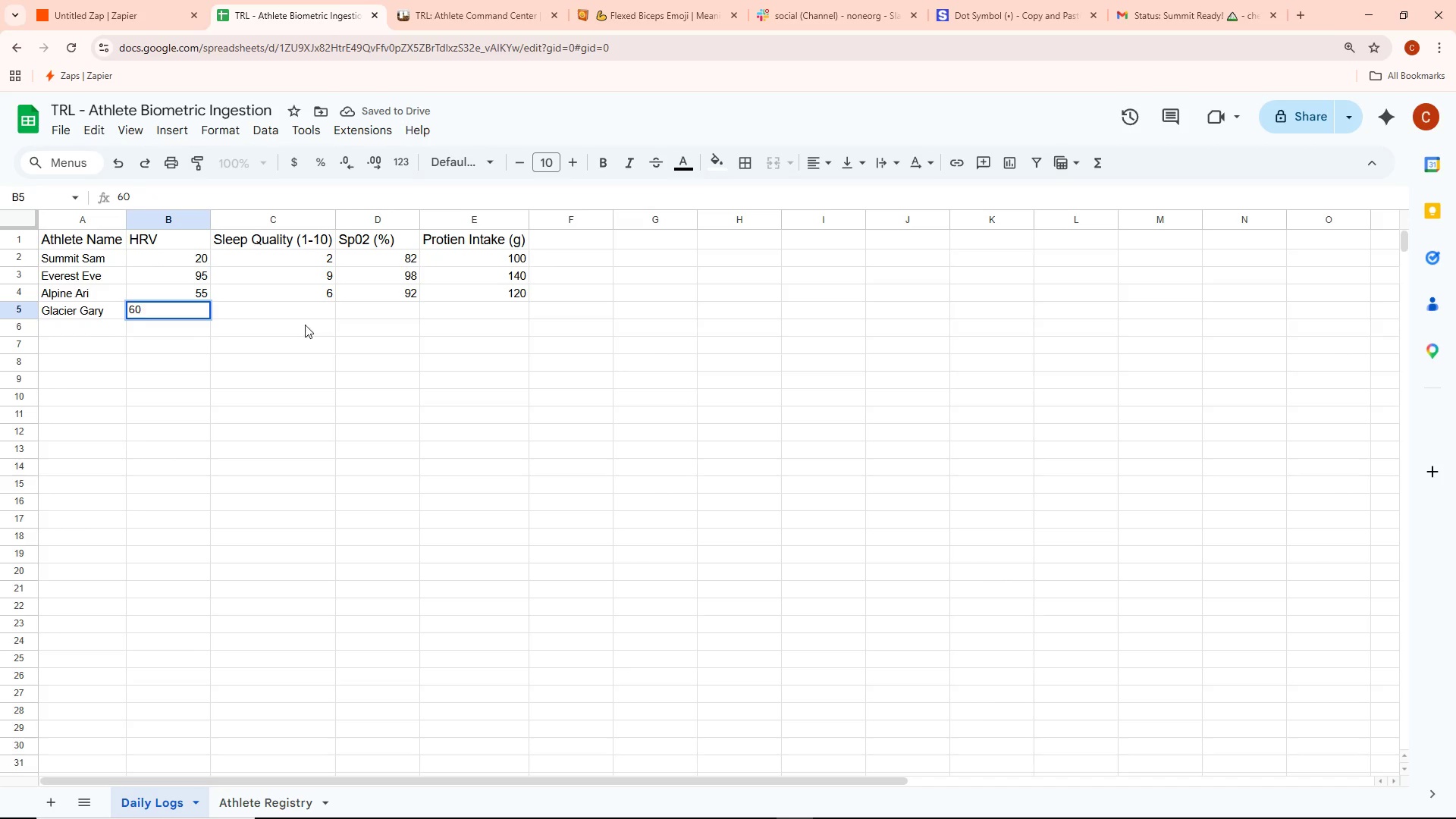 
double_click([298, 312])
 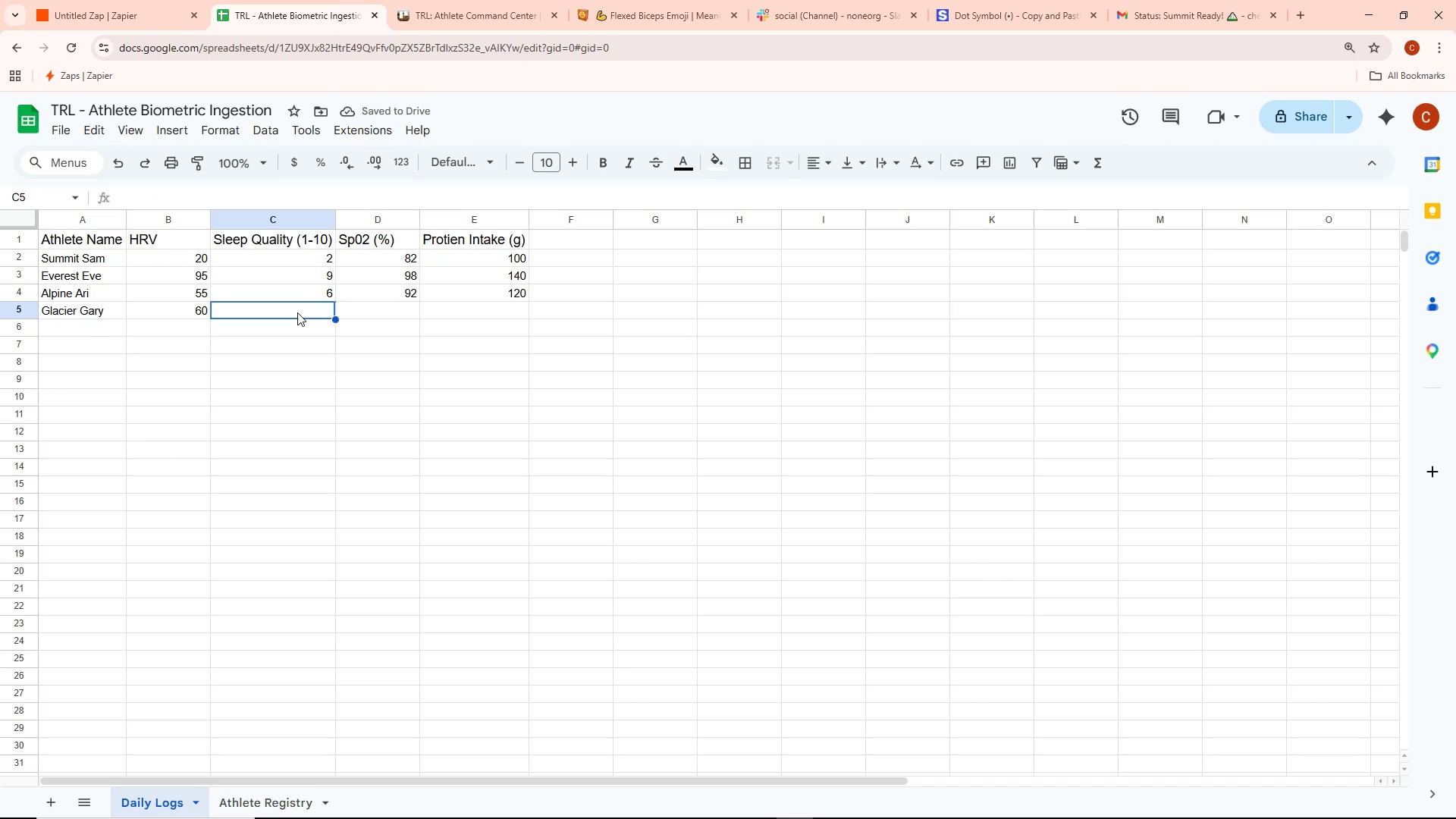 
double_click([298, 313])
 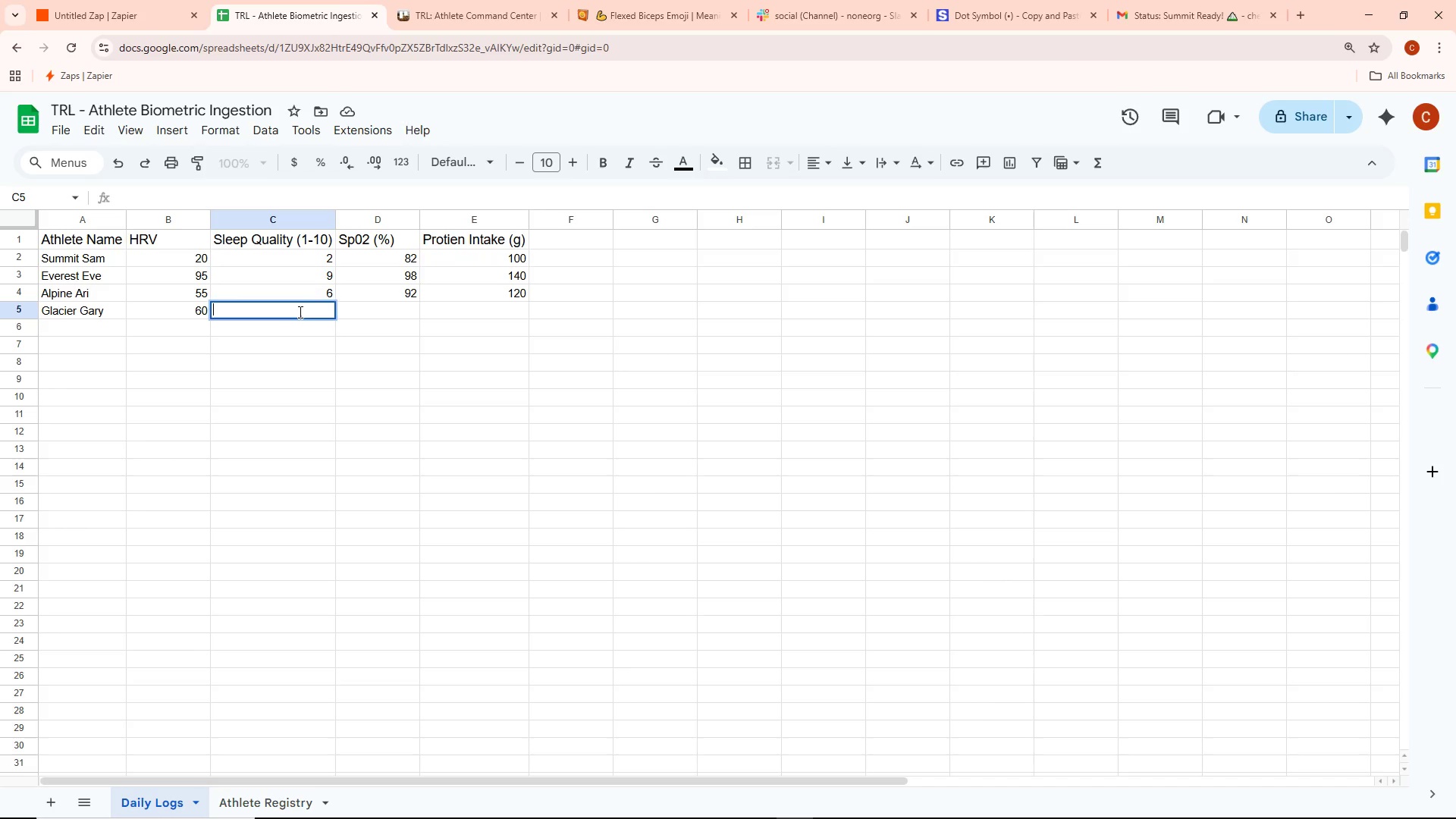 
wait(8.33)
 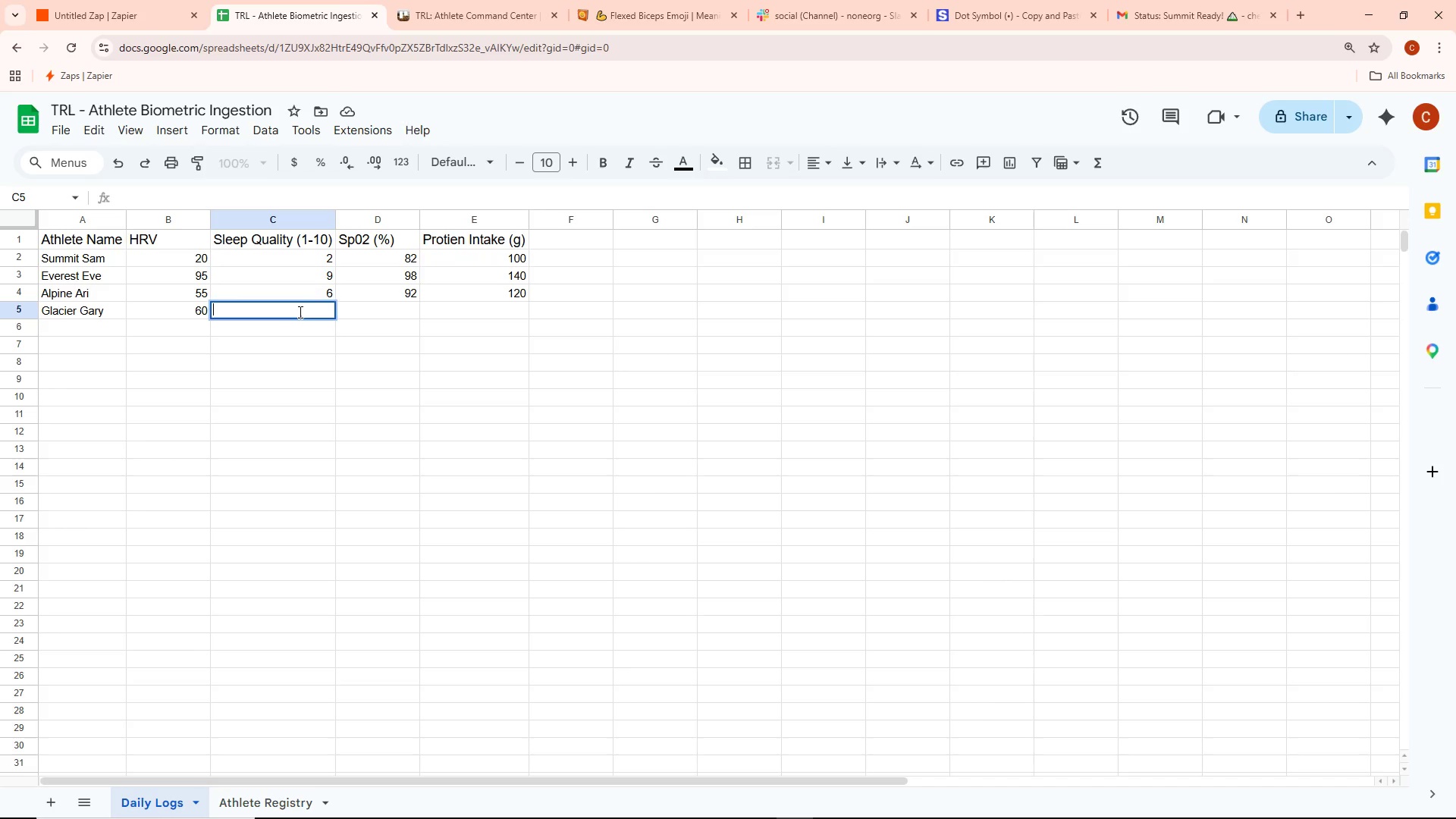 
double_click([196, 311])
 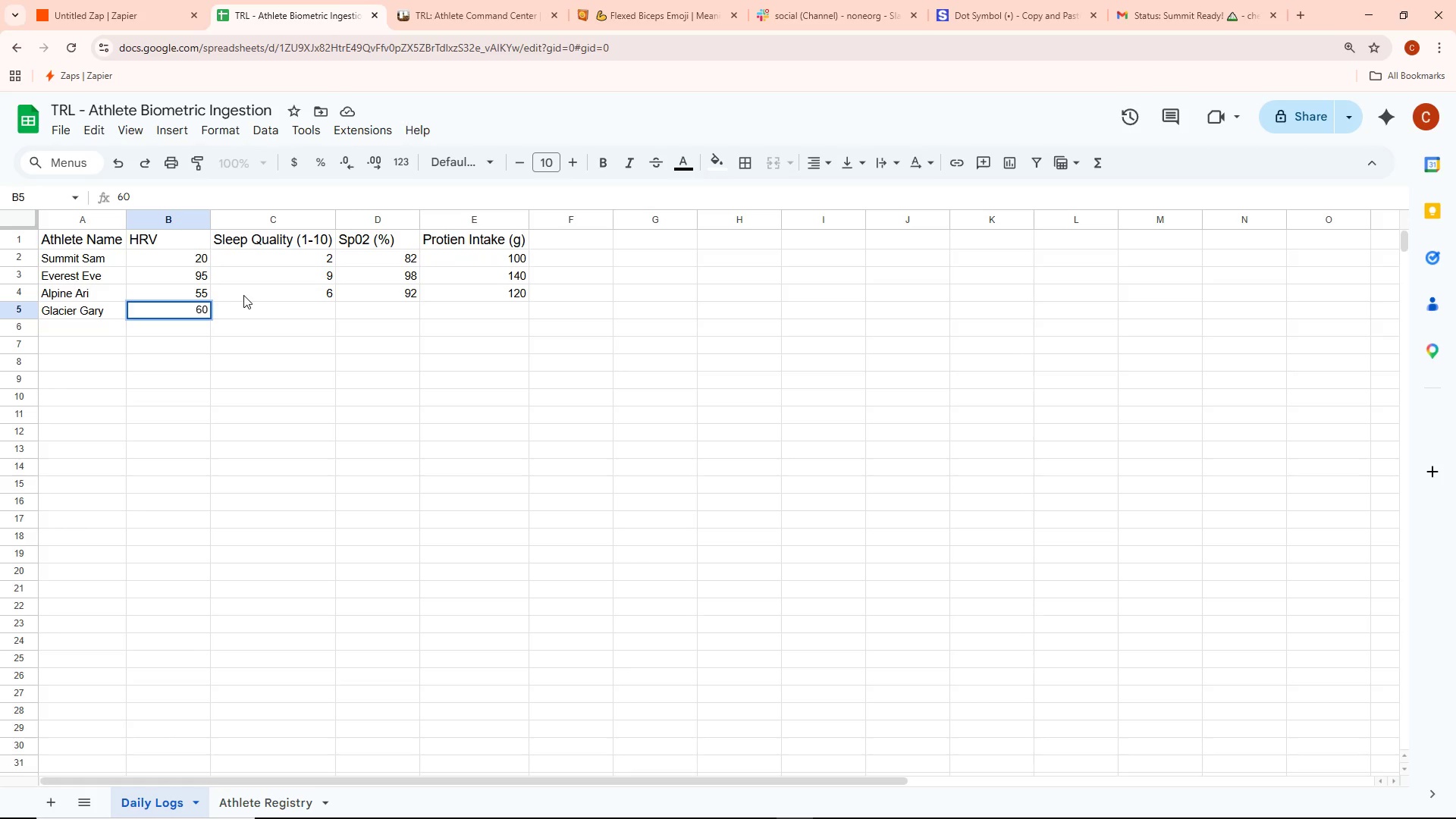 
key(Backspace)
key(Backspace)
type(15)
 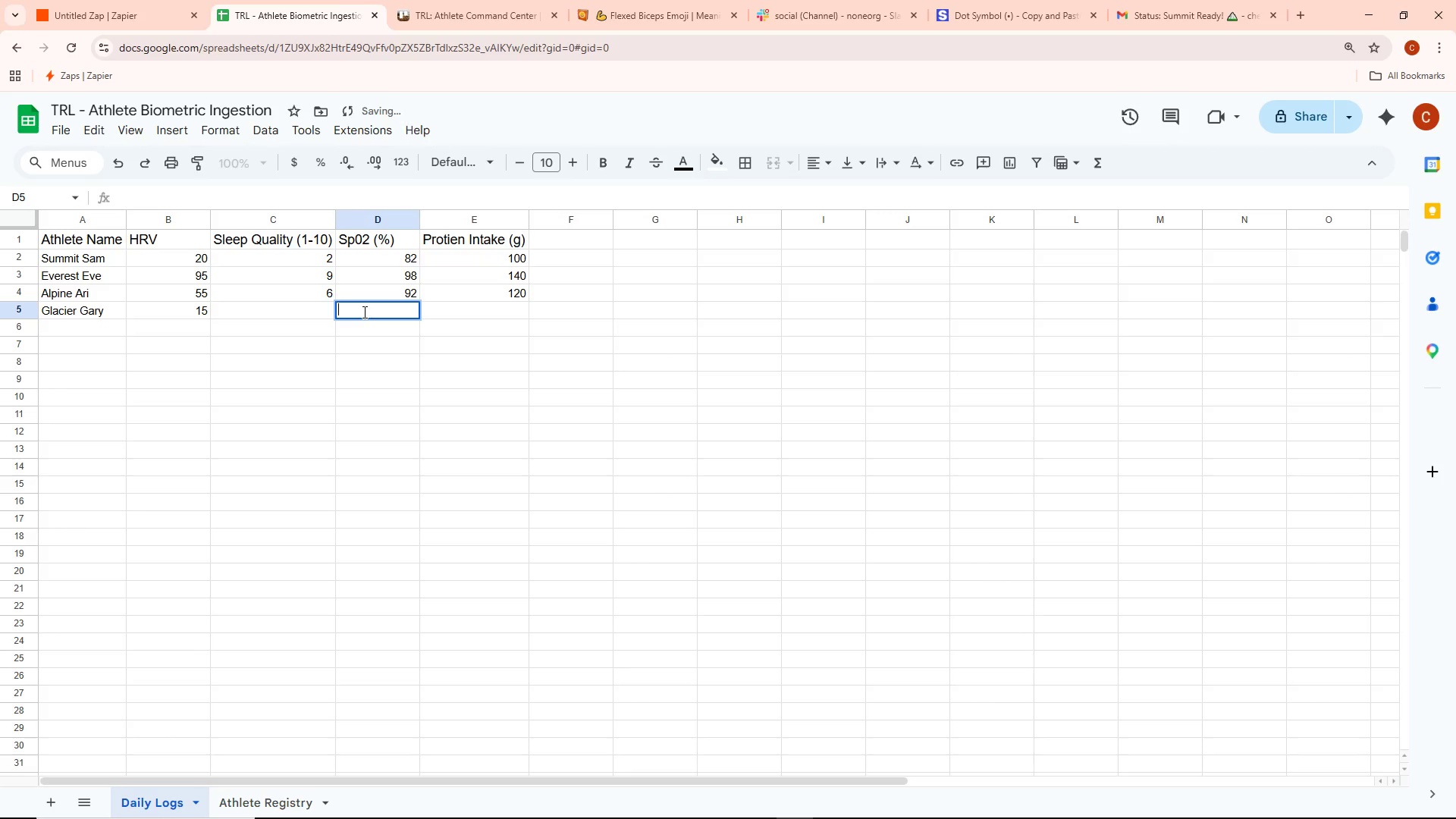 
wait(5.2)
 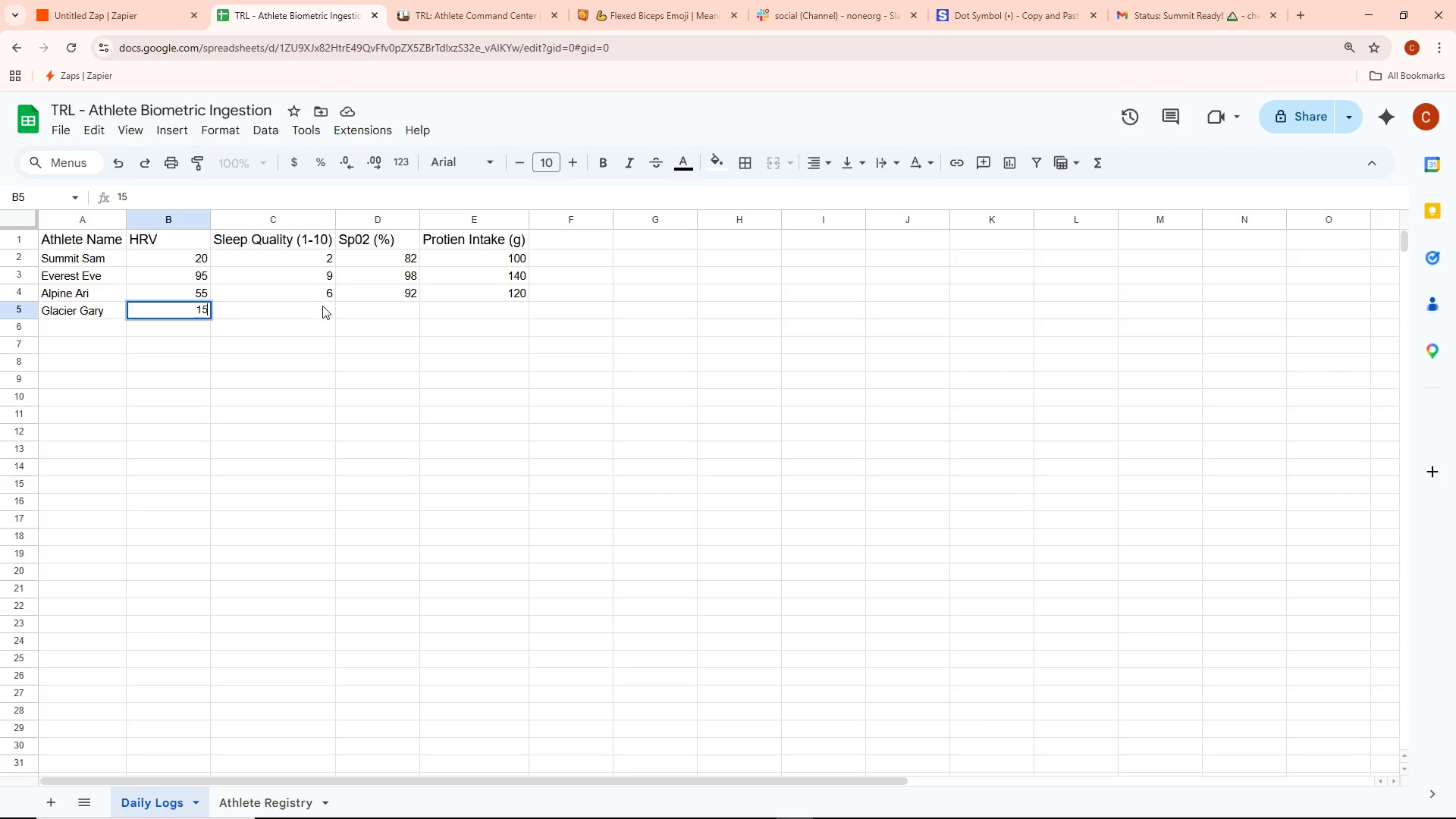 
type(60)
 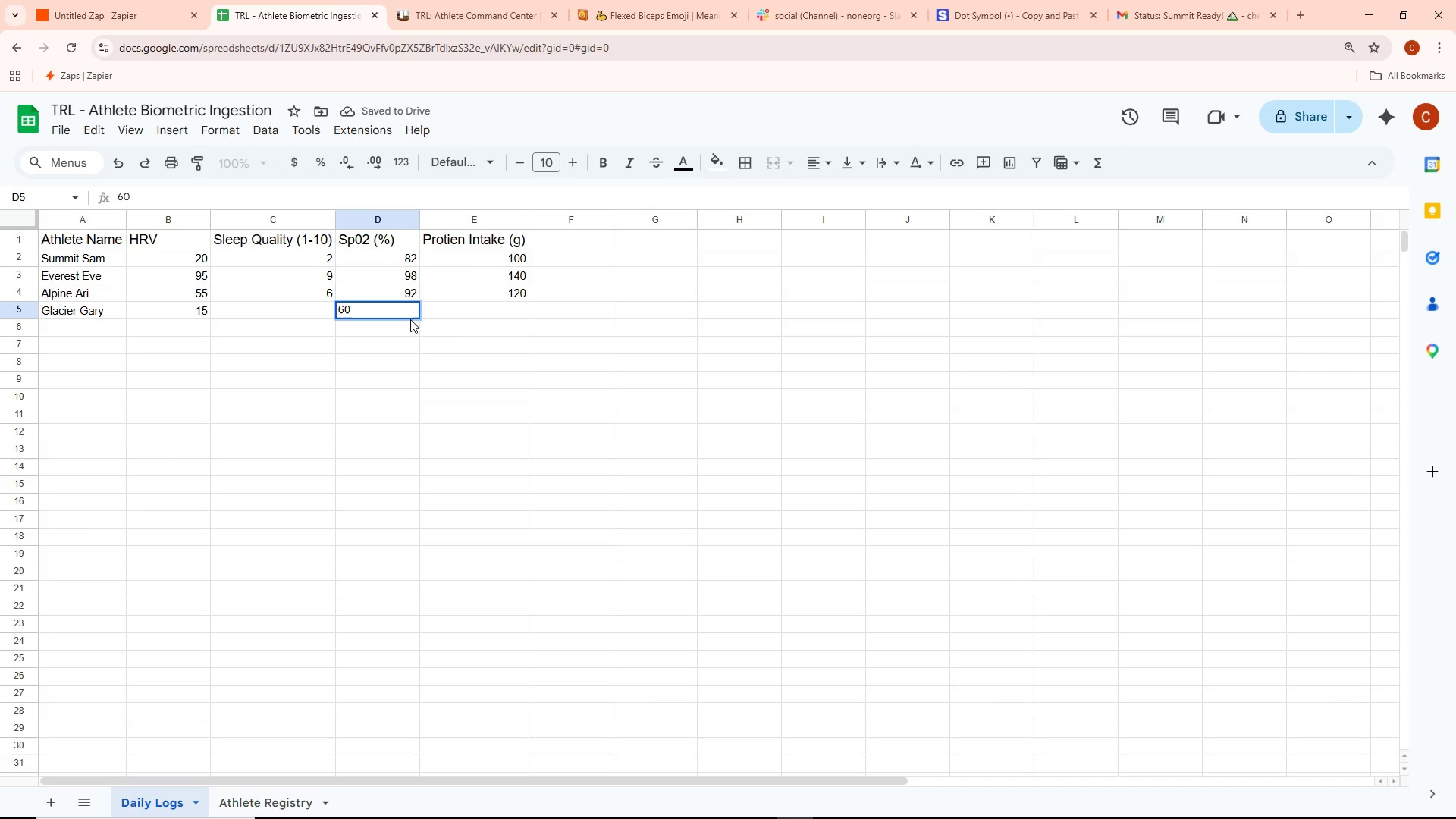 
double_click([276, 311])
 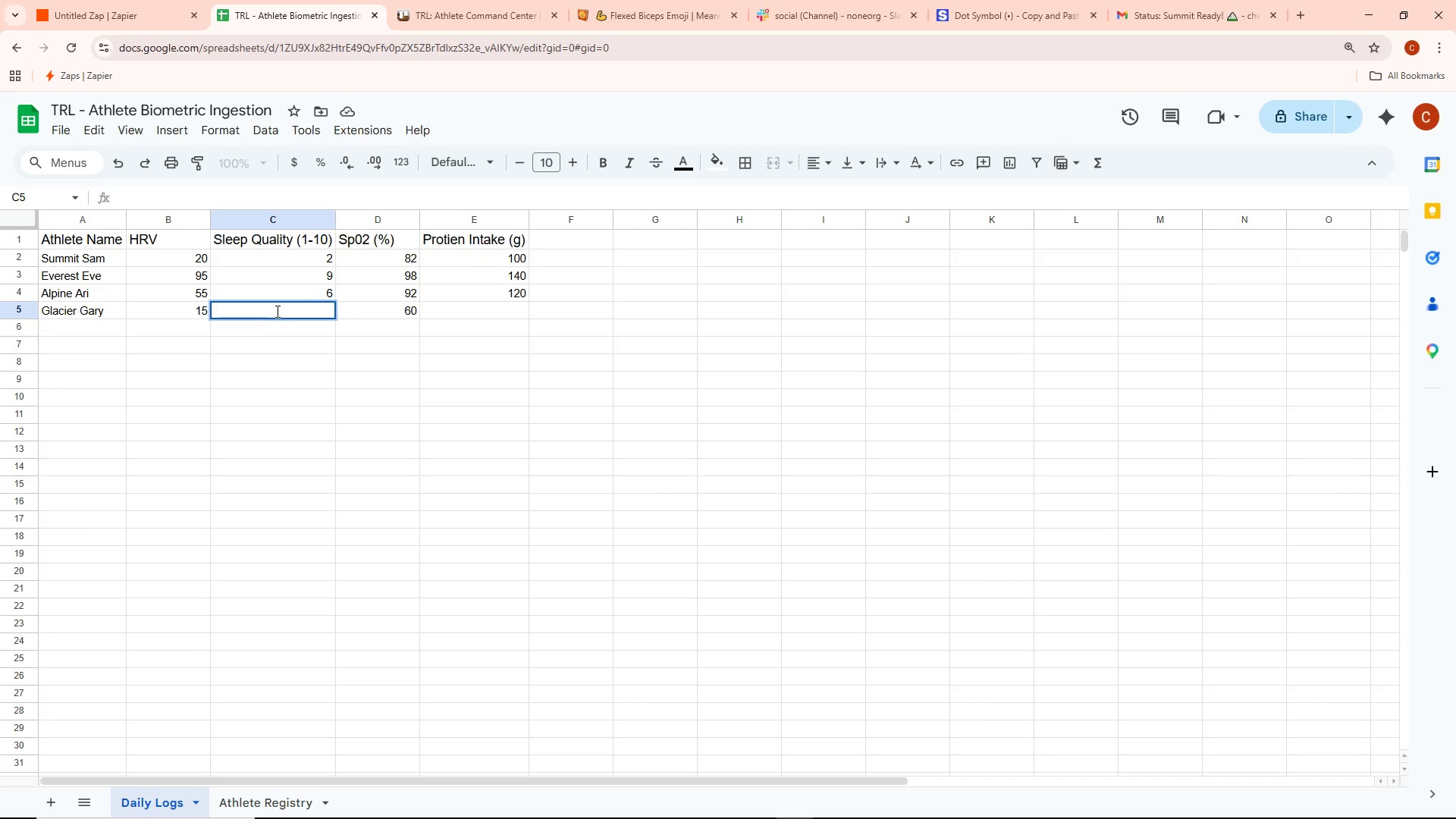 
wait(7.06)
 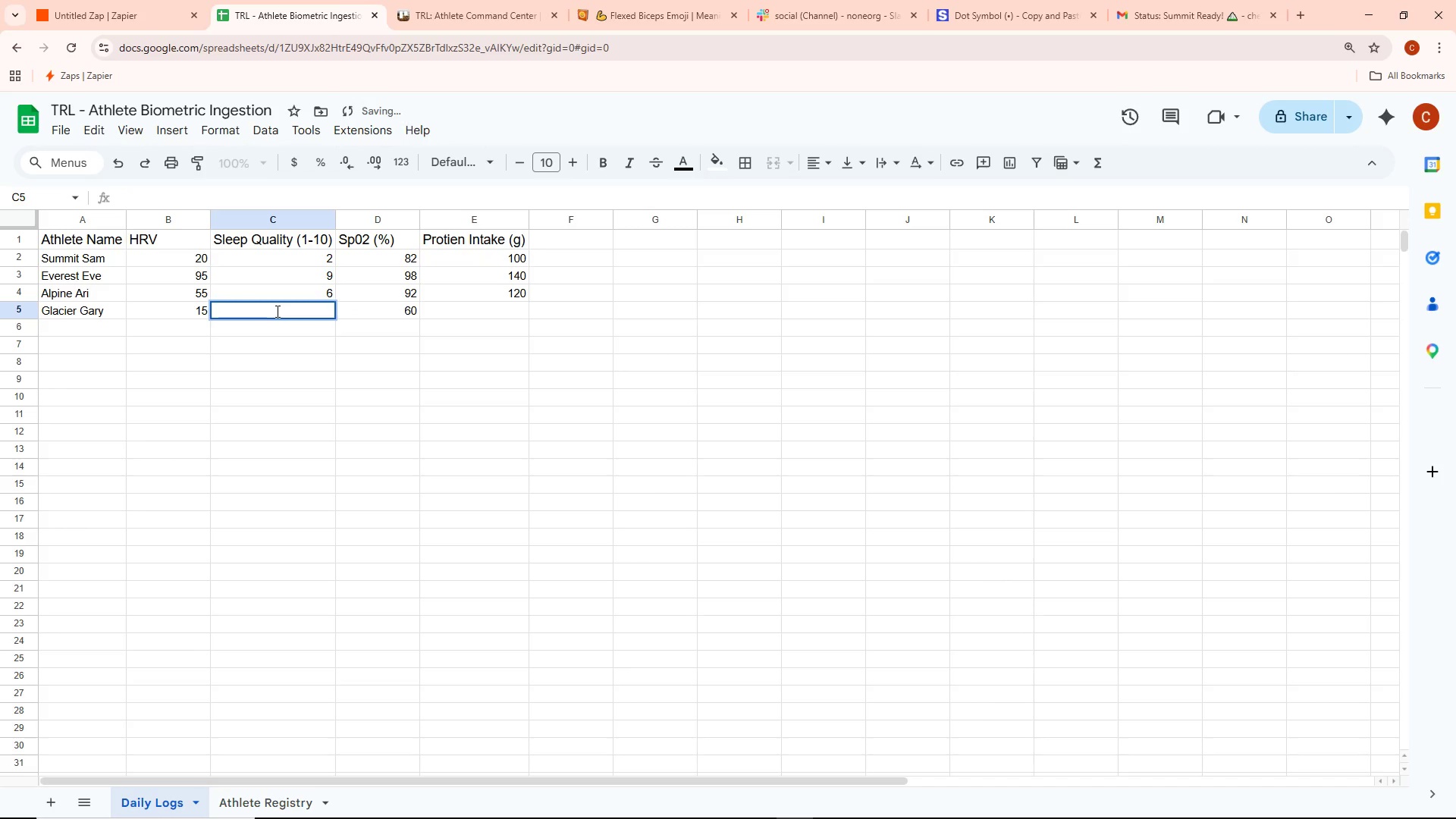 
key(2)
 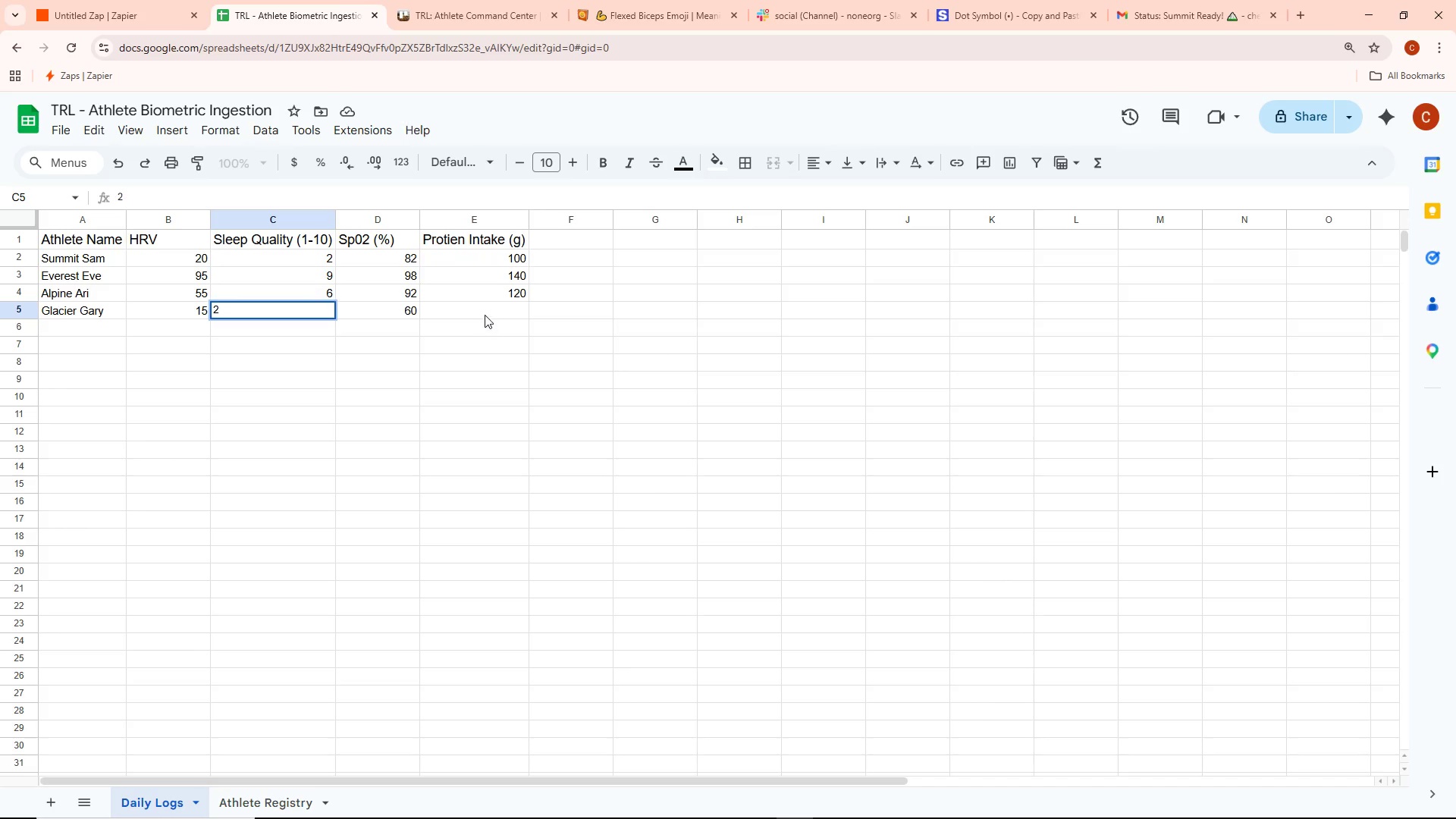 
double_click([484, 312])
 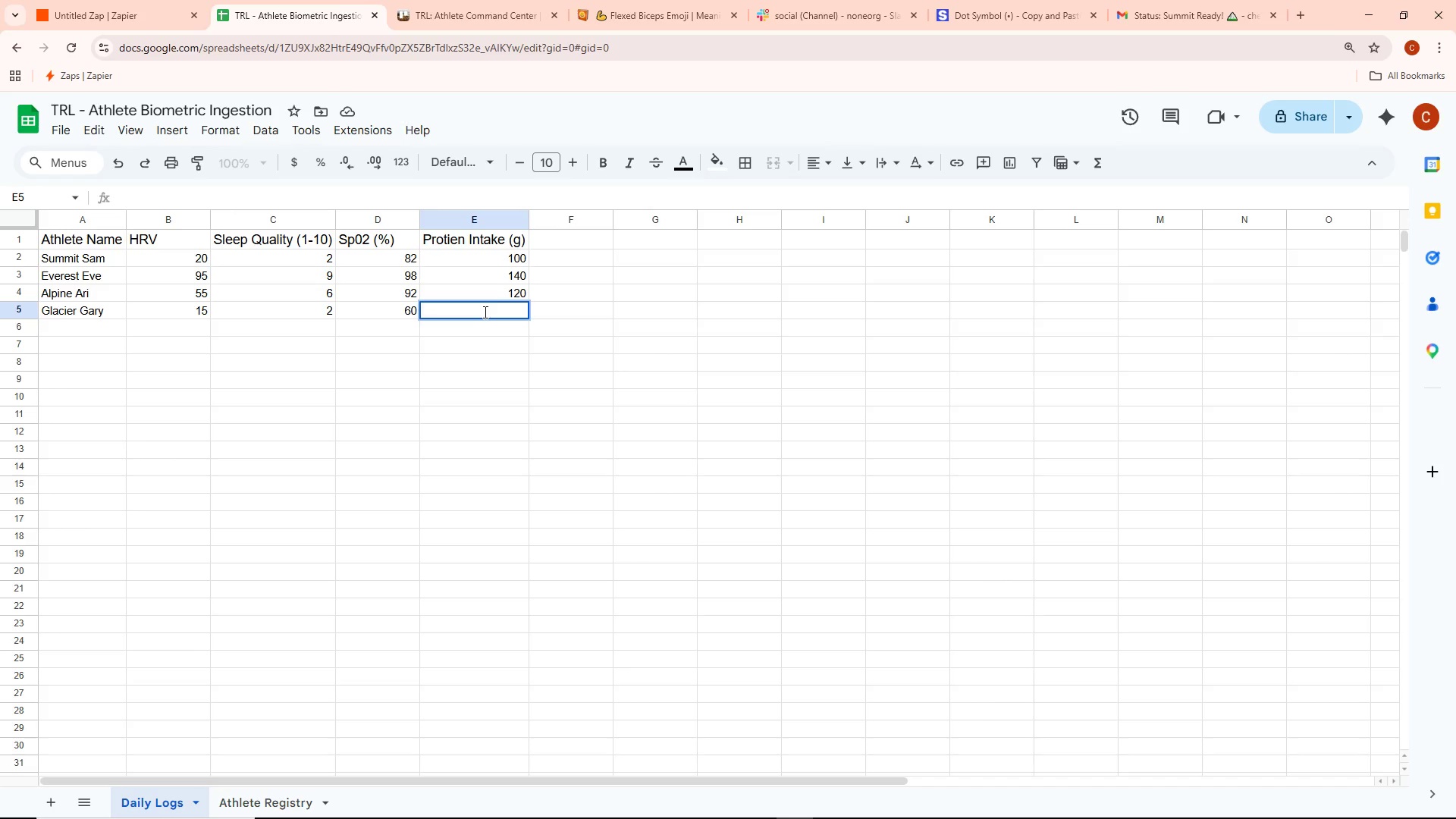 
wait(16.14)
 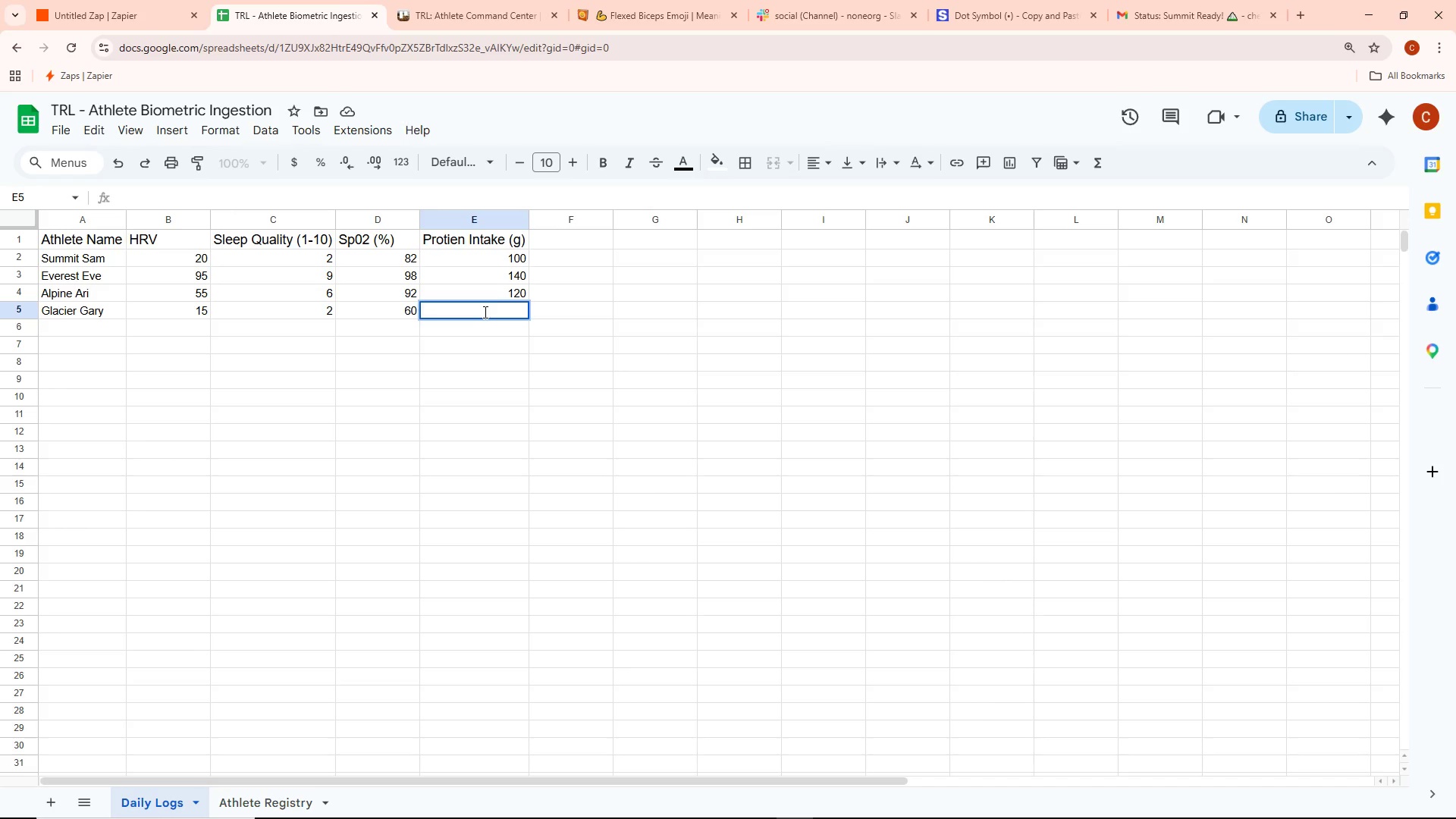 
type(100)
key(Backspace)
key(Backspace)
key(Backspace)
type(90)
 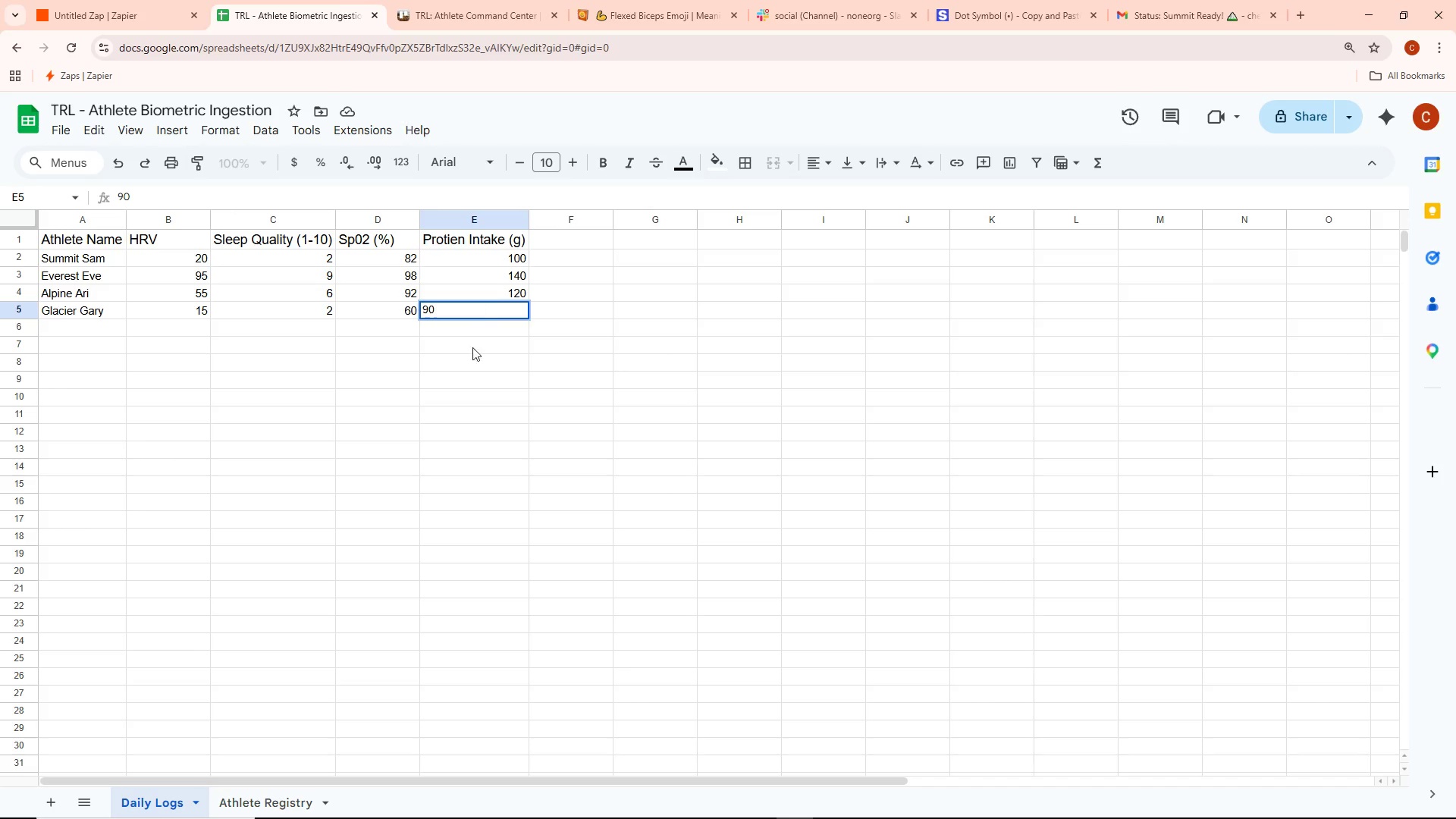 
left_click([466, 377])
 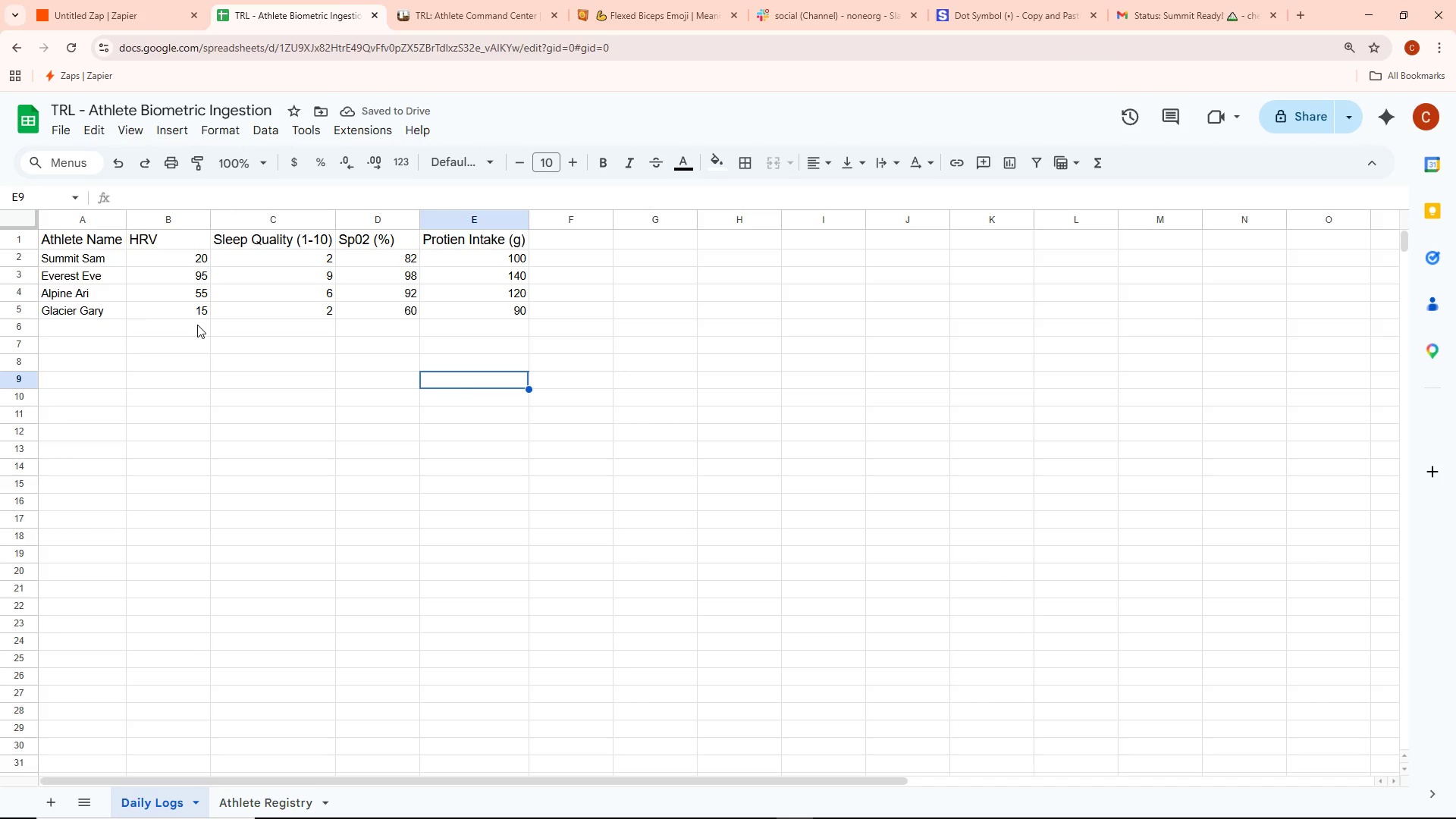 
wait(8.14)
 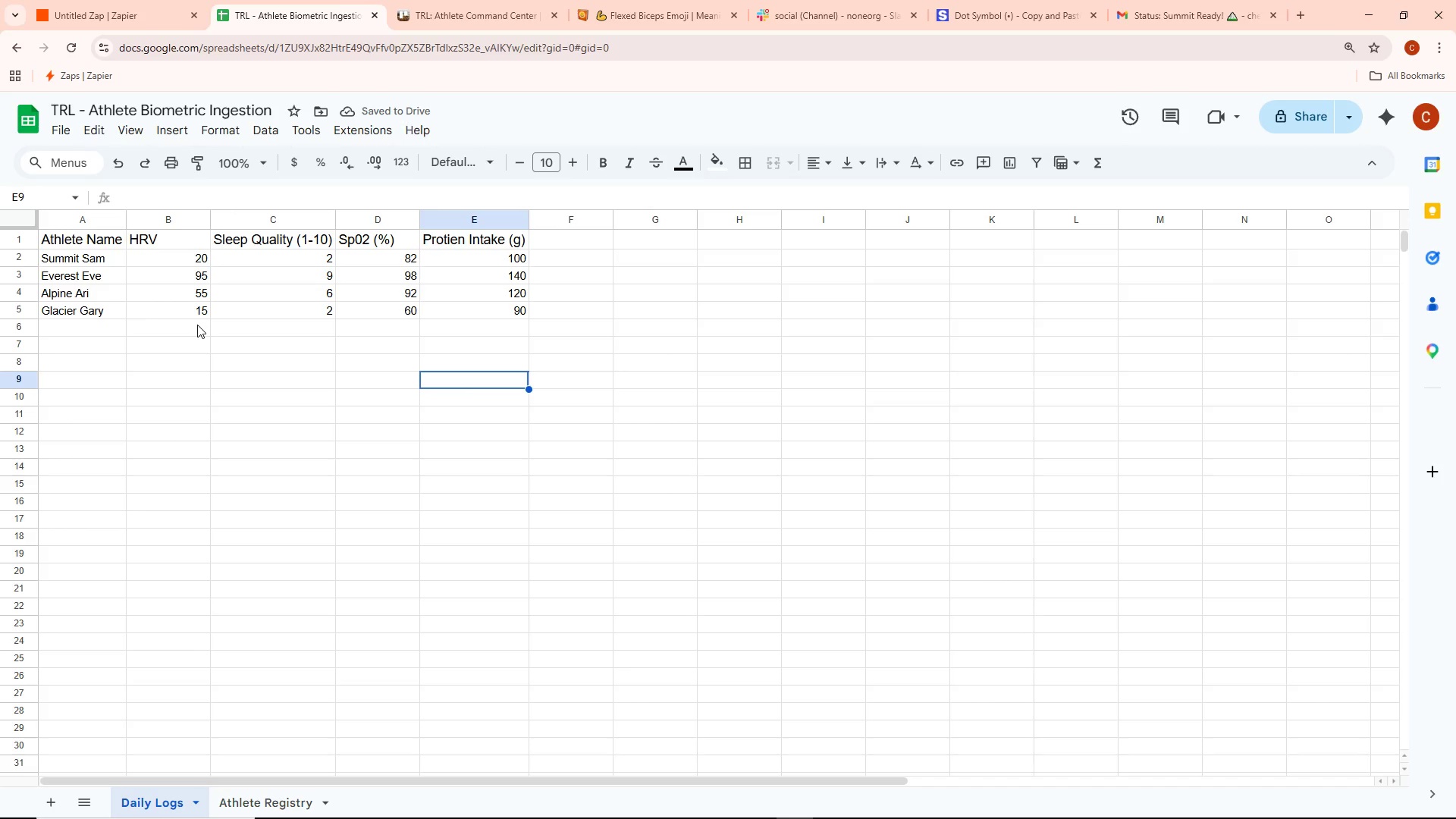 
left_click([164, 455])
 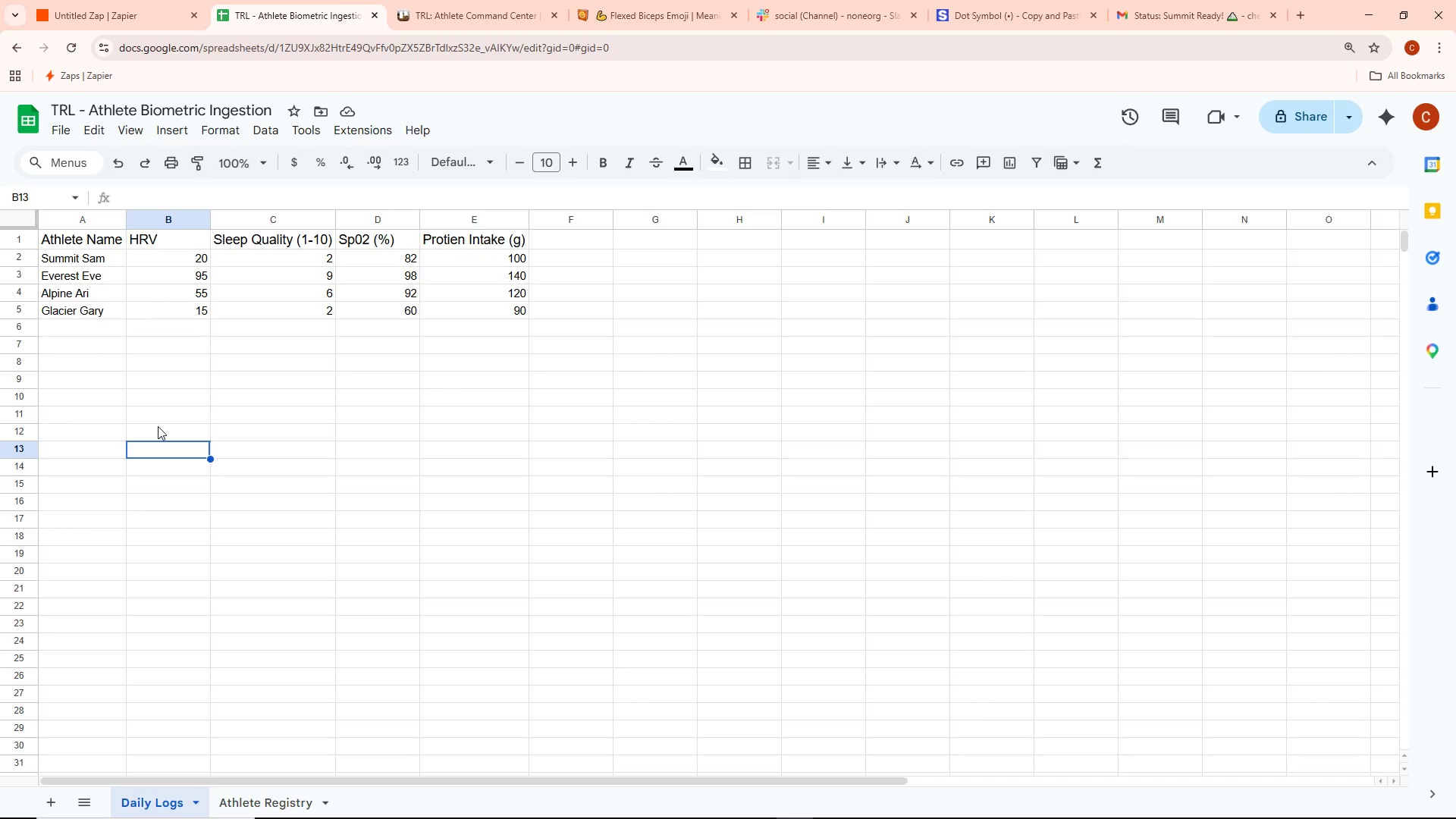 
wait(5.36)
 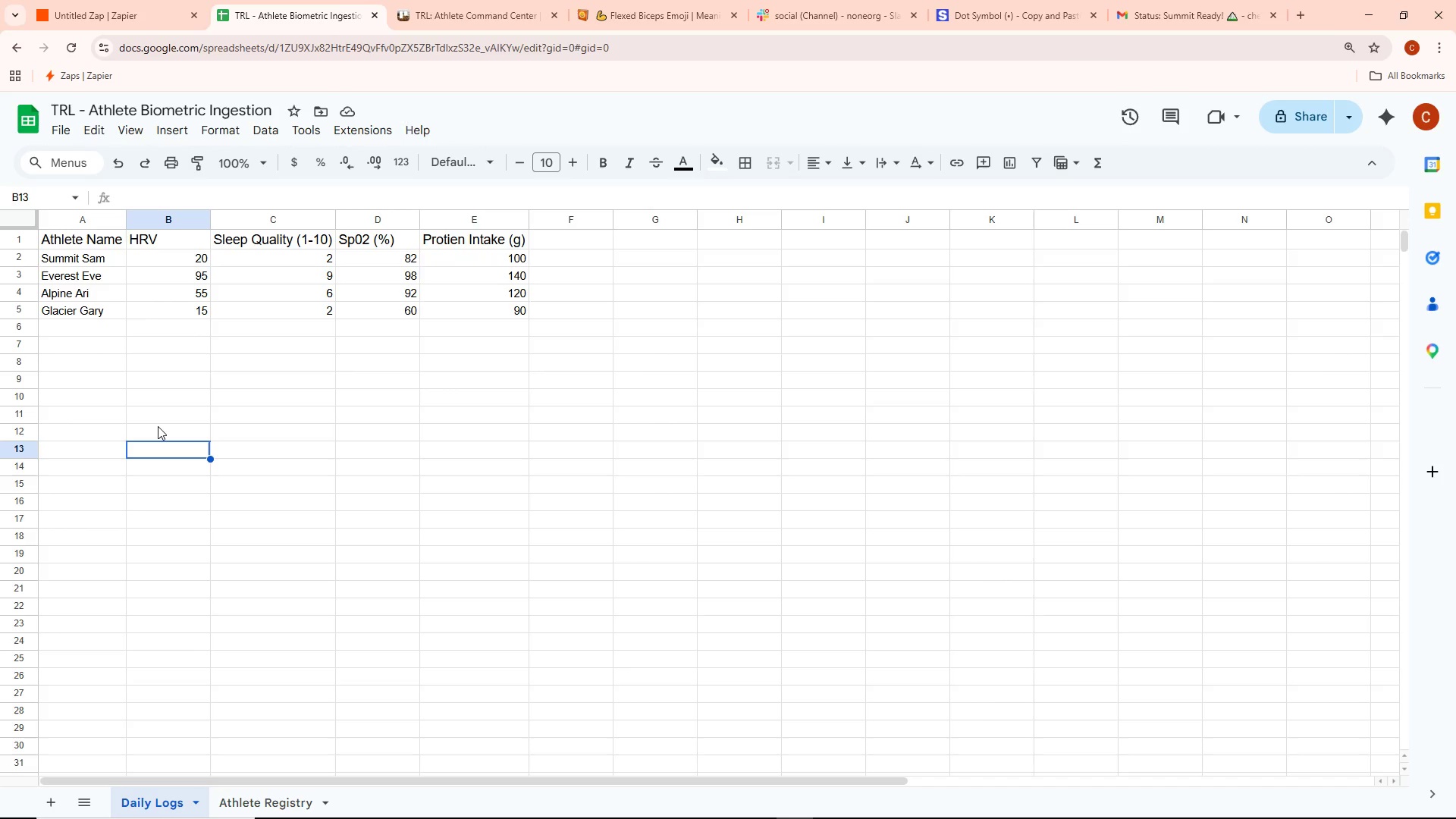 
left_click([87, 66])
 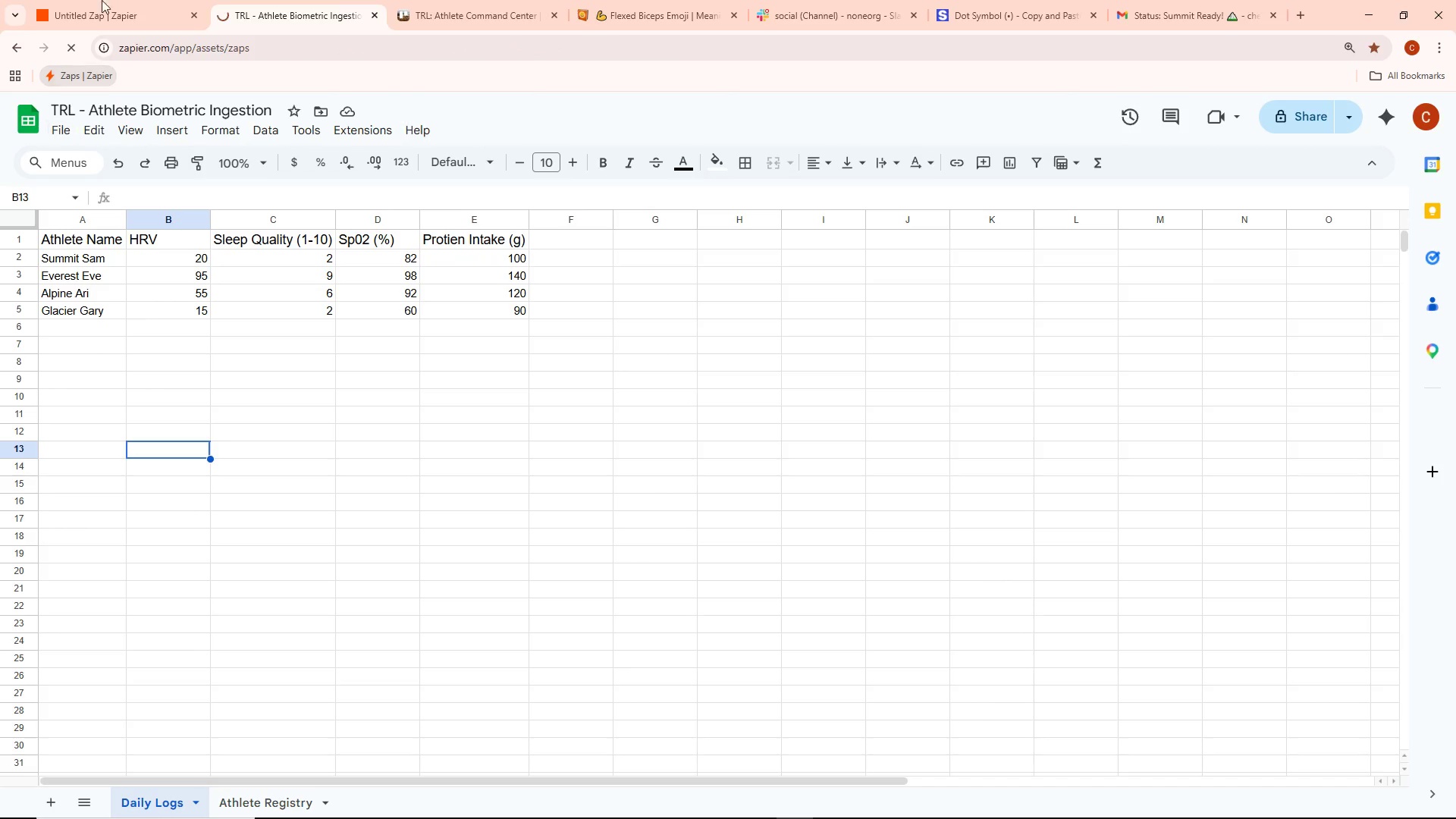 
left_click([115, 0])
 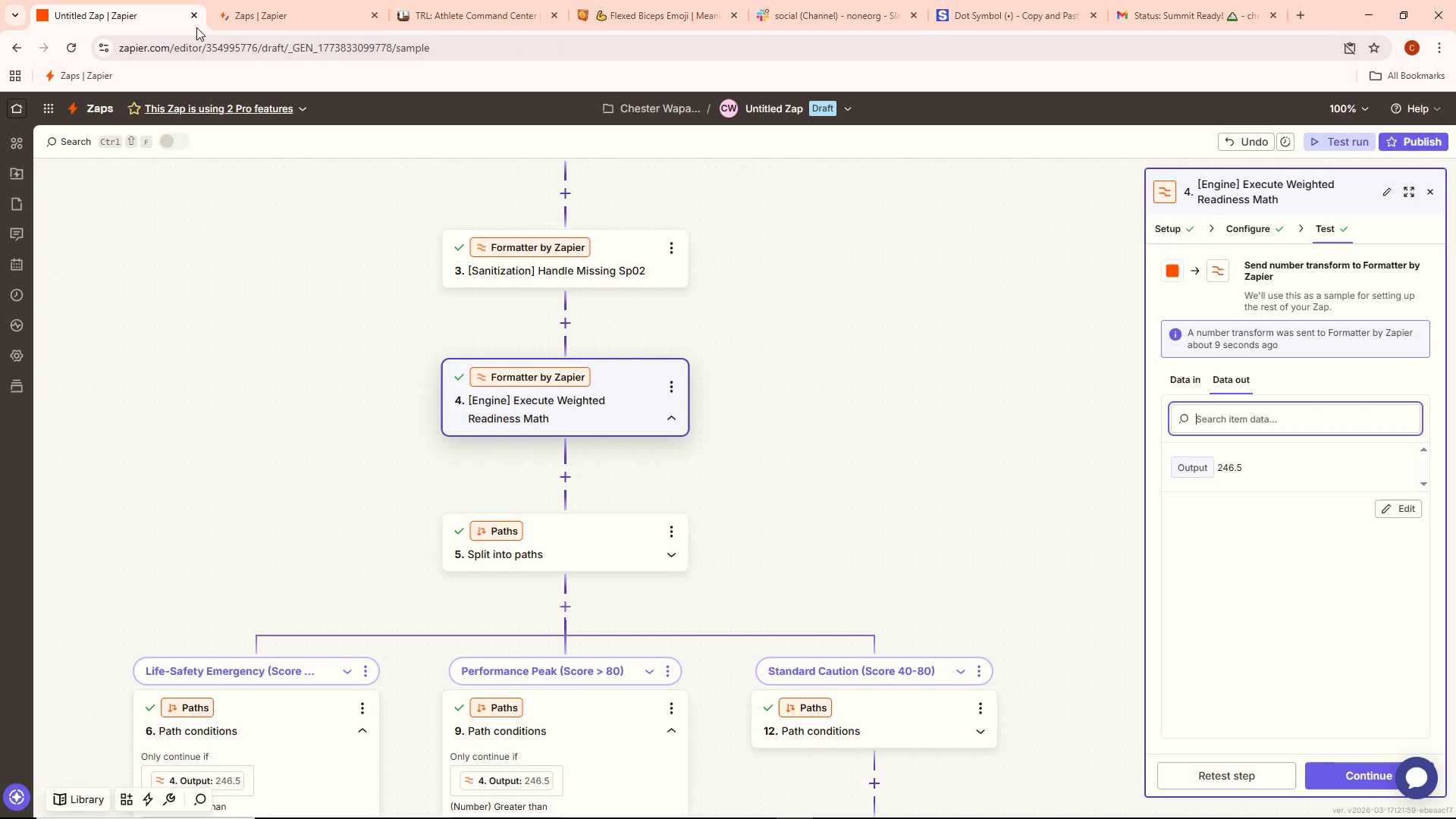 
left_click([248, 22])
 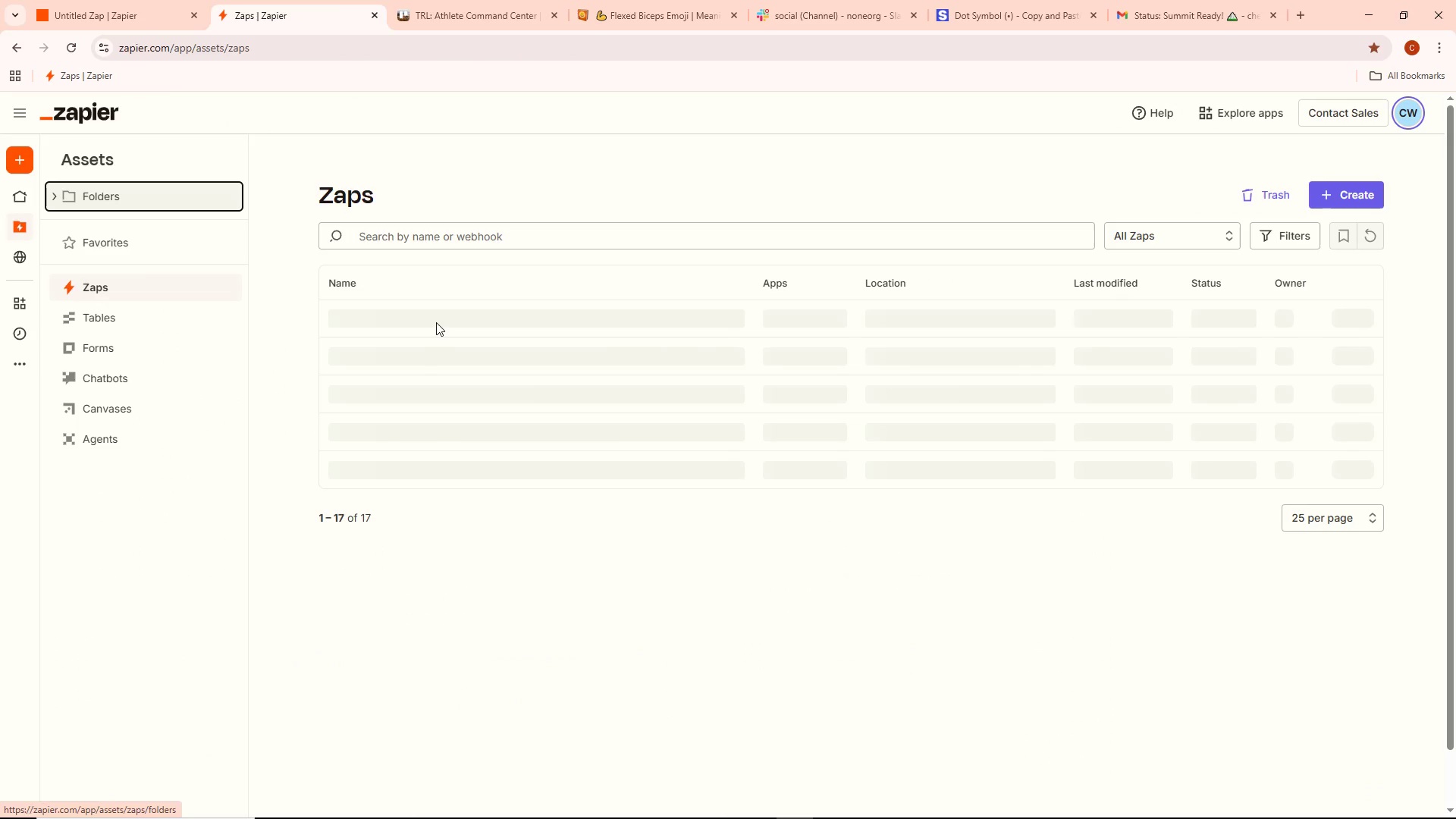 
left_click([391, 316])
 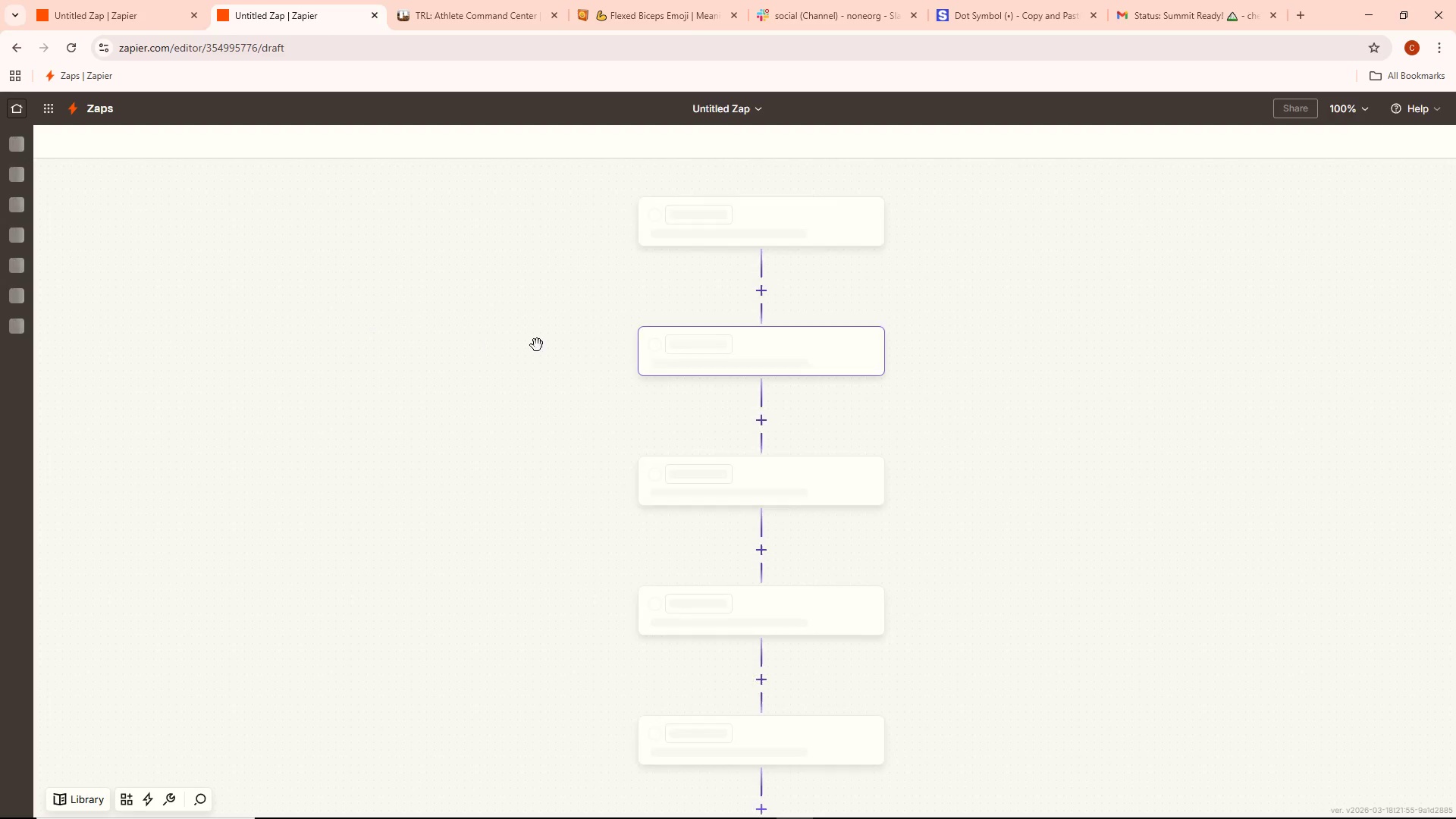 
wait(5.27)
 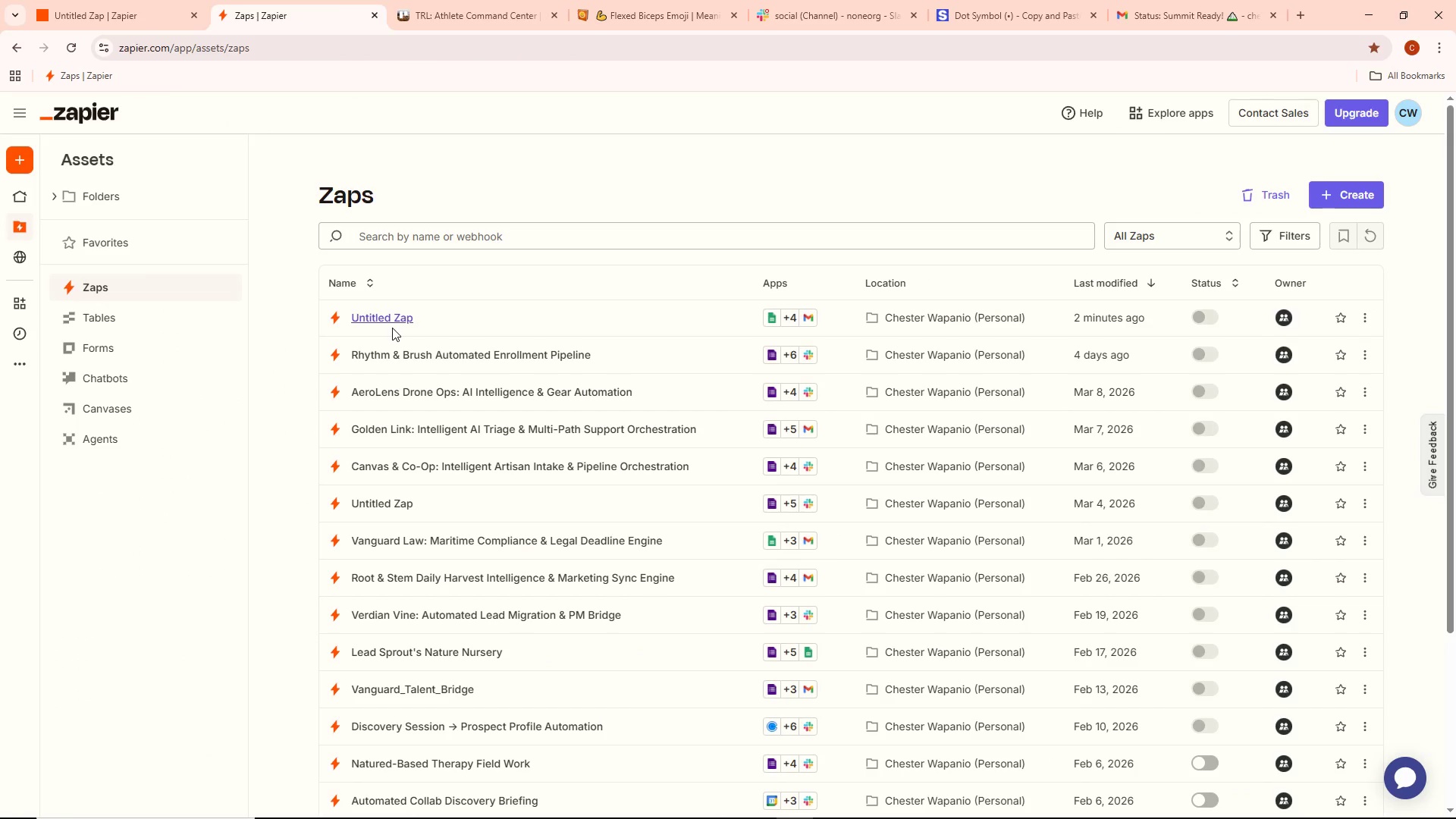 
scroll: coordinate [970, 422], scroll_direction: up, amount: 3.0
 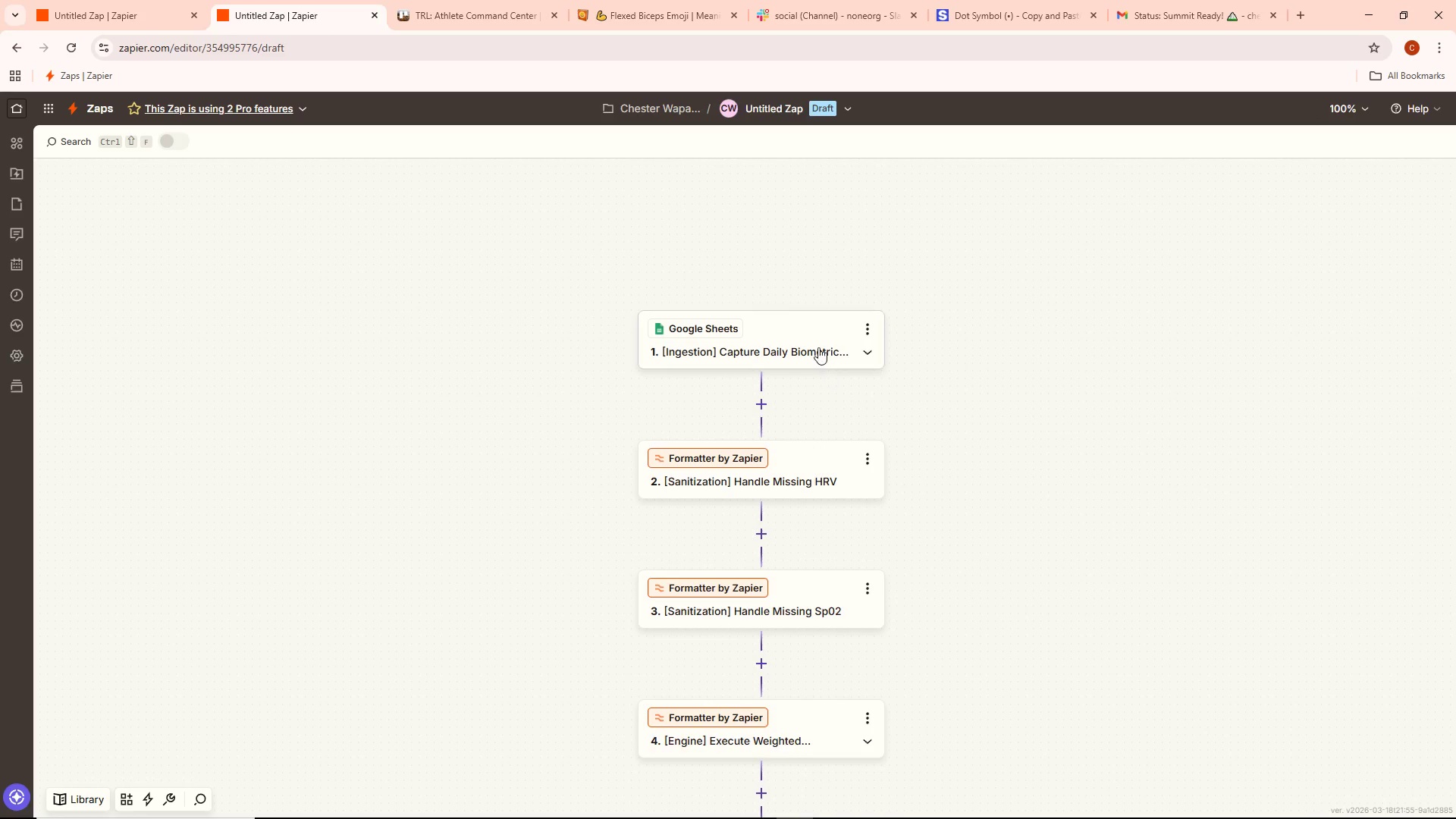 
double_click([818, 347])
 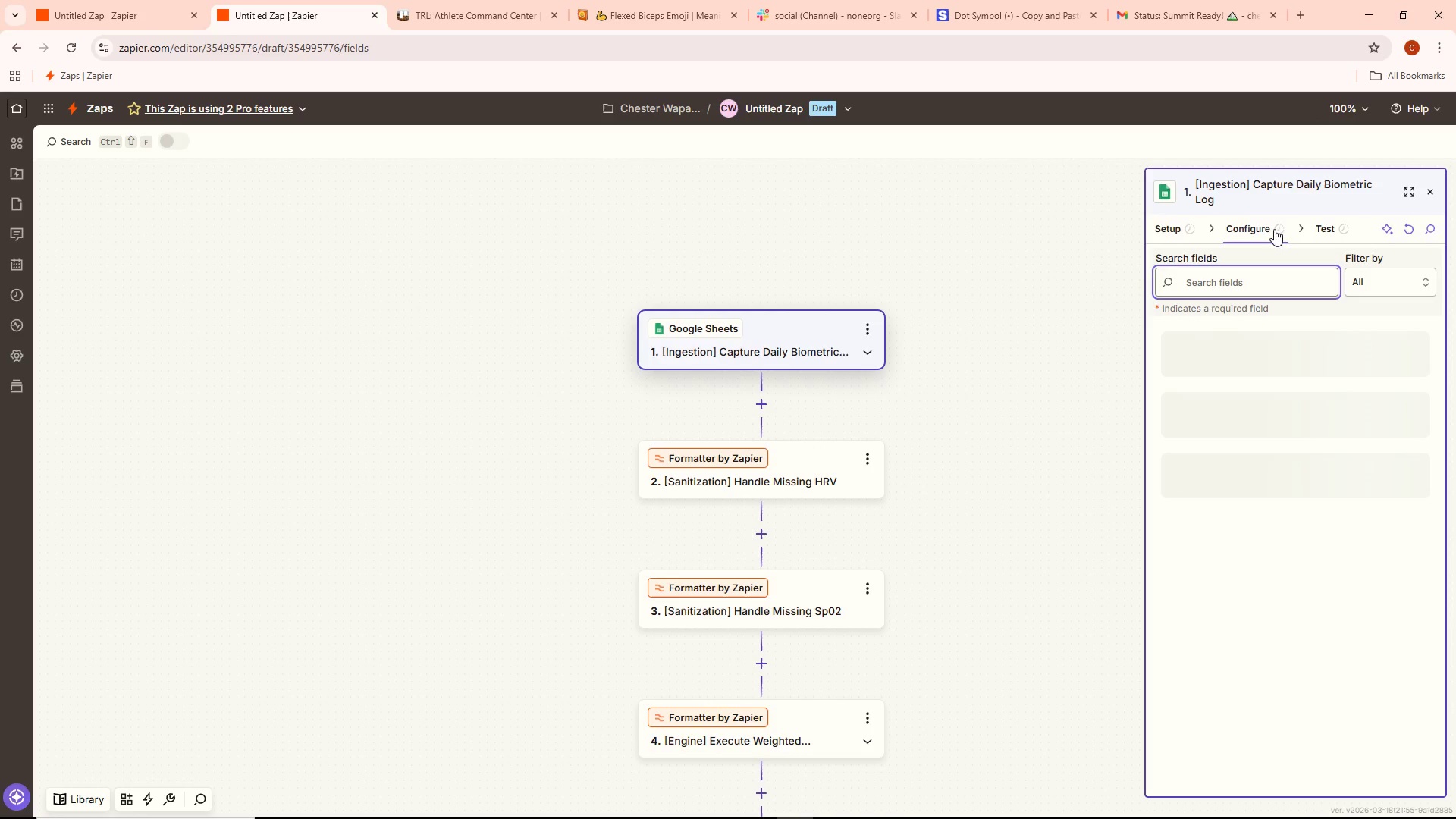 
left_click([1330, 223])
 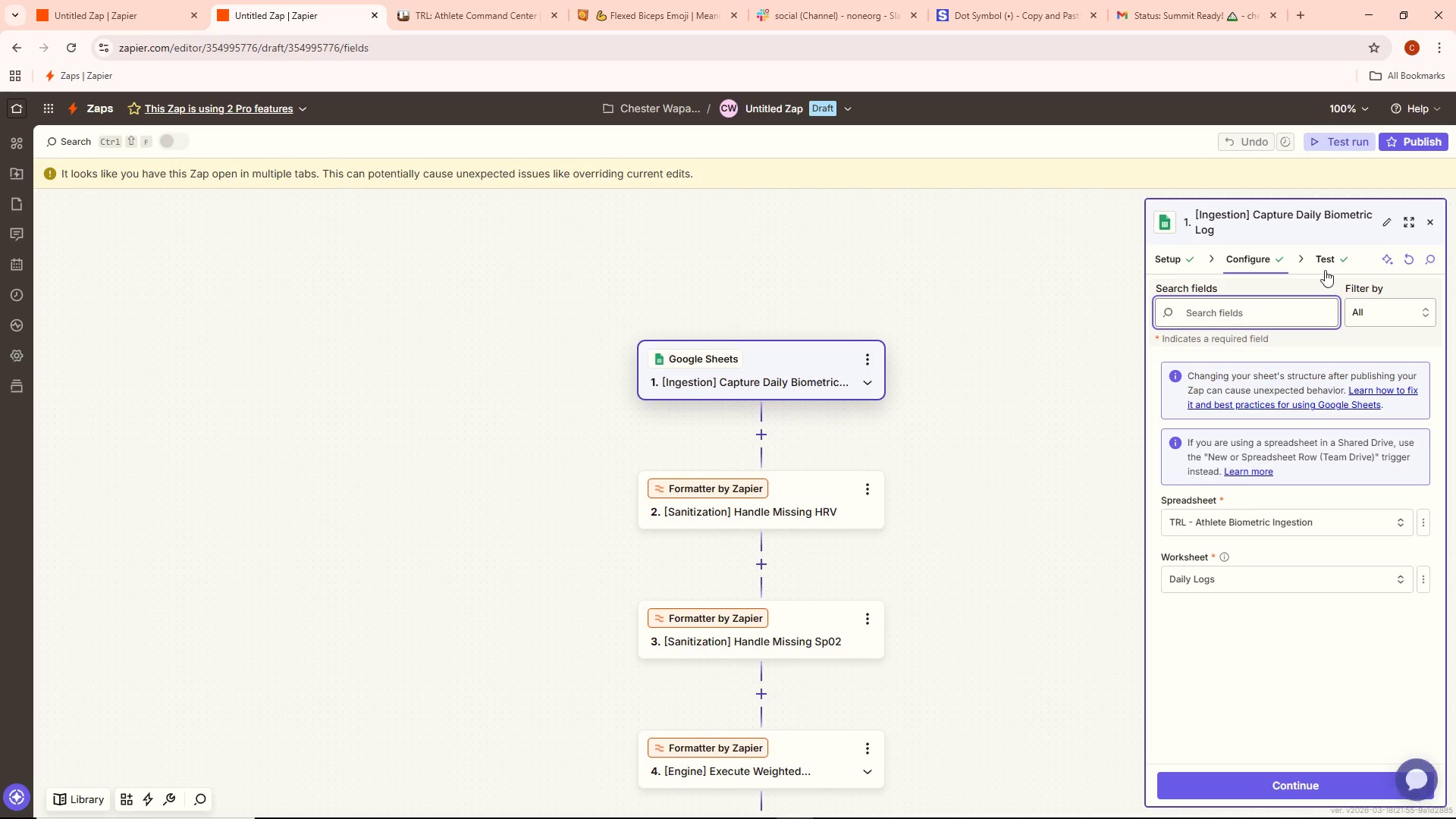 
left_click([1301, 392])
 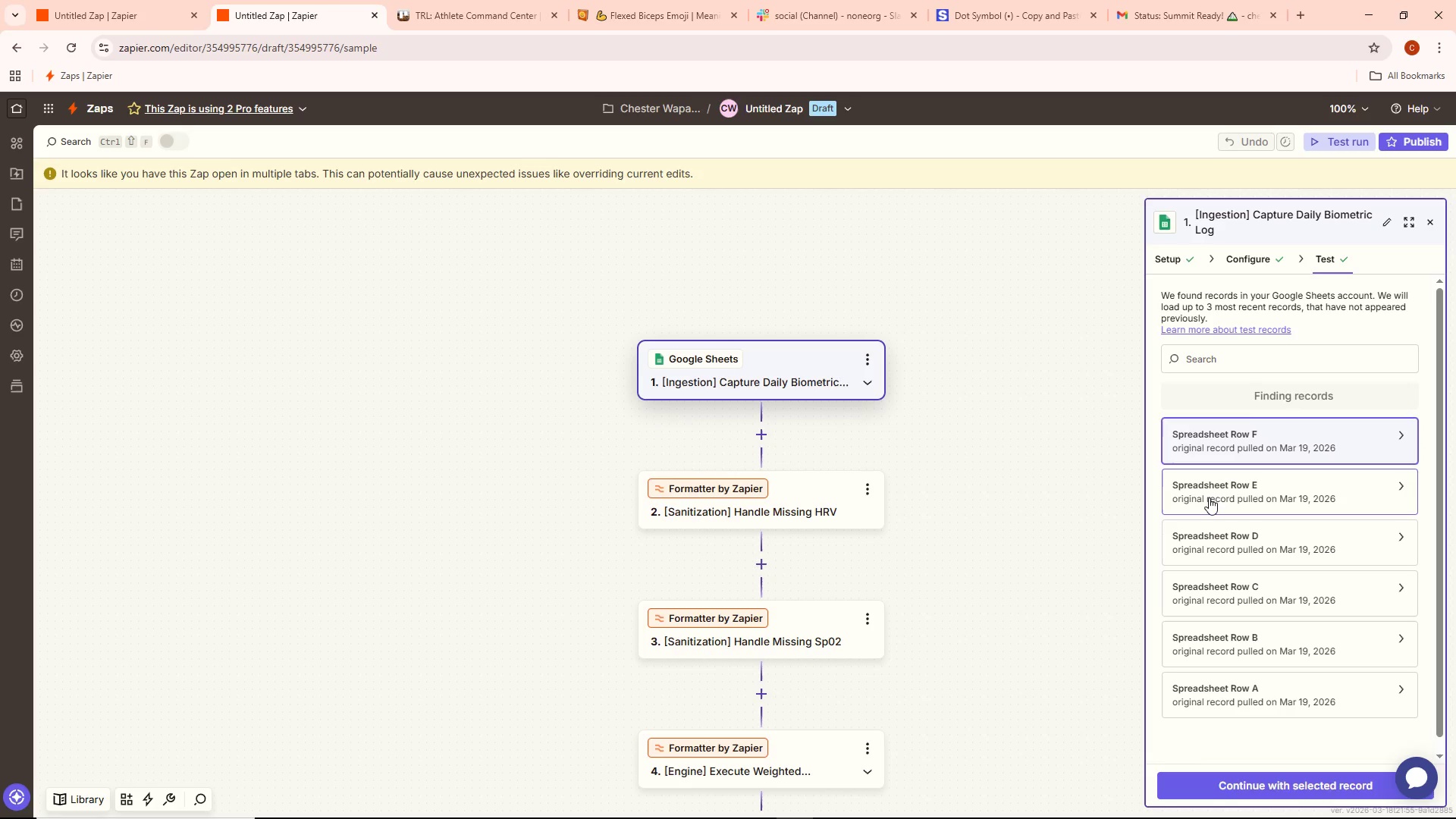 
left_click([1261, 453])
 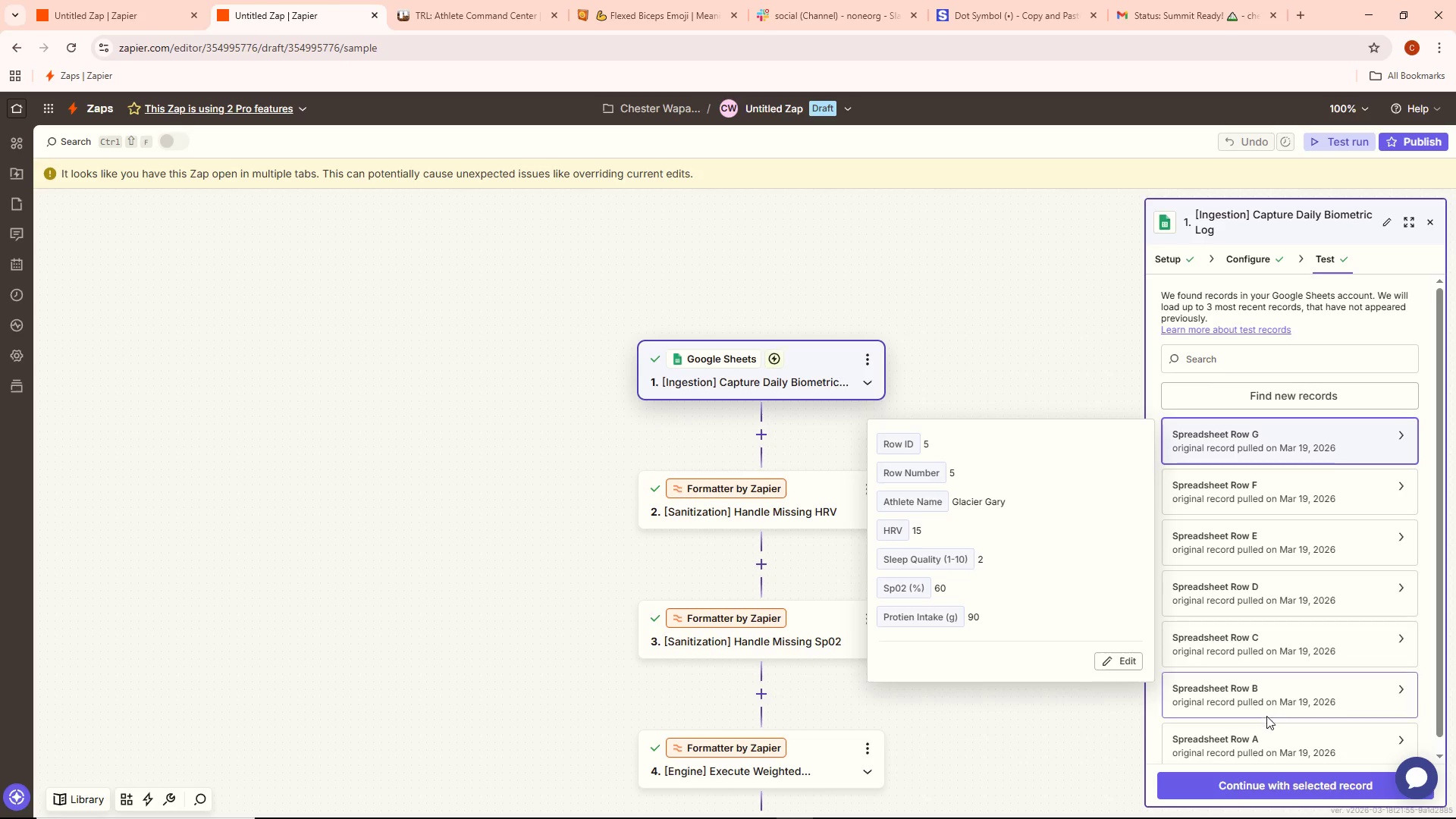 
left_click([1243, 769])
 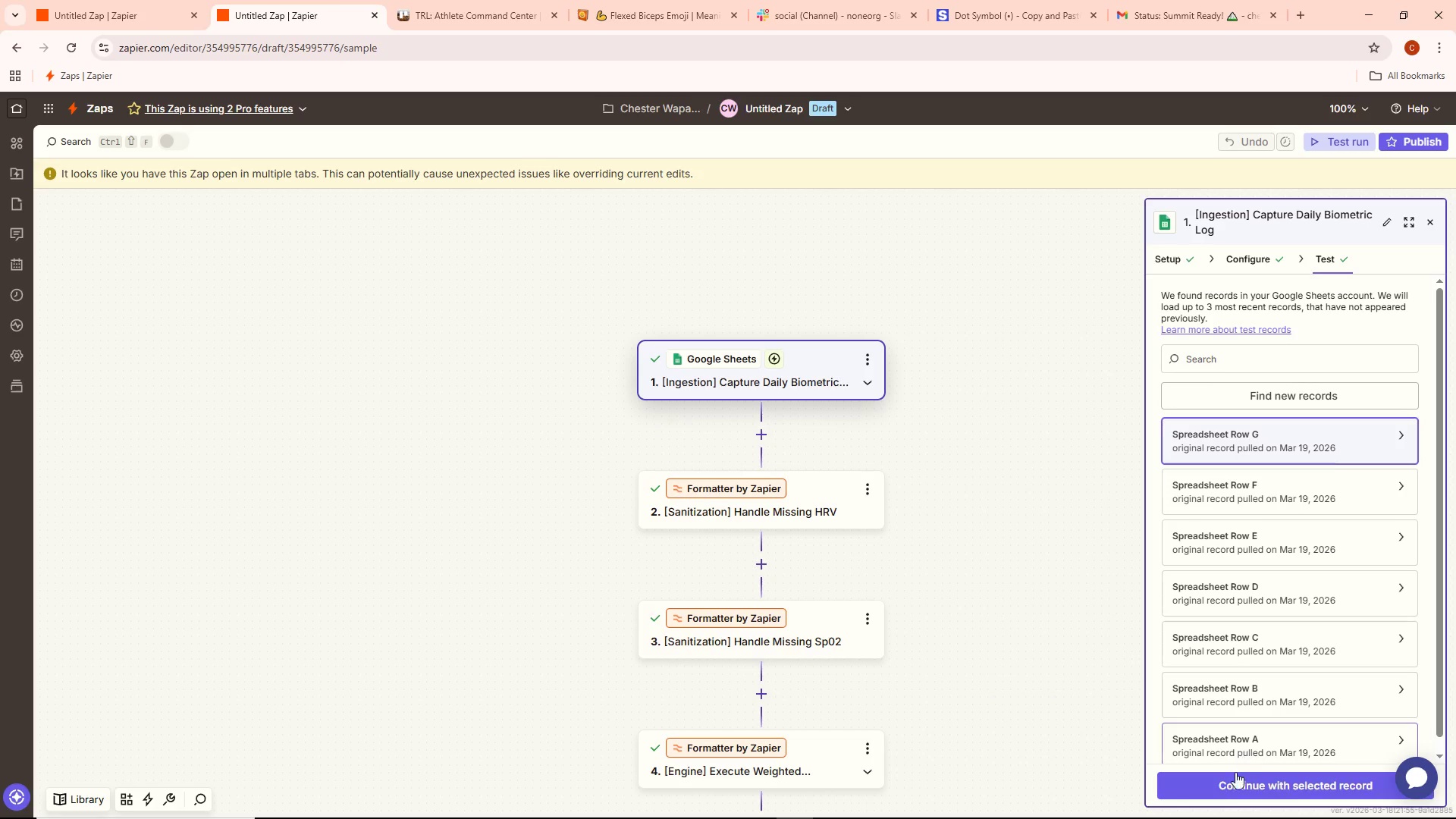 
left_click([1235, 780])
 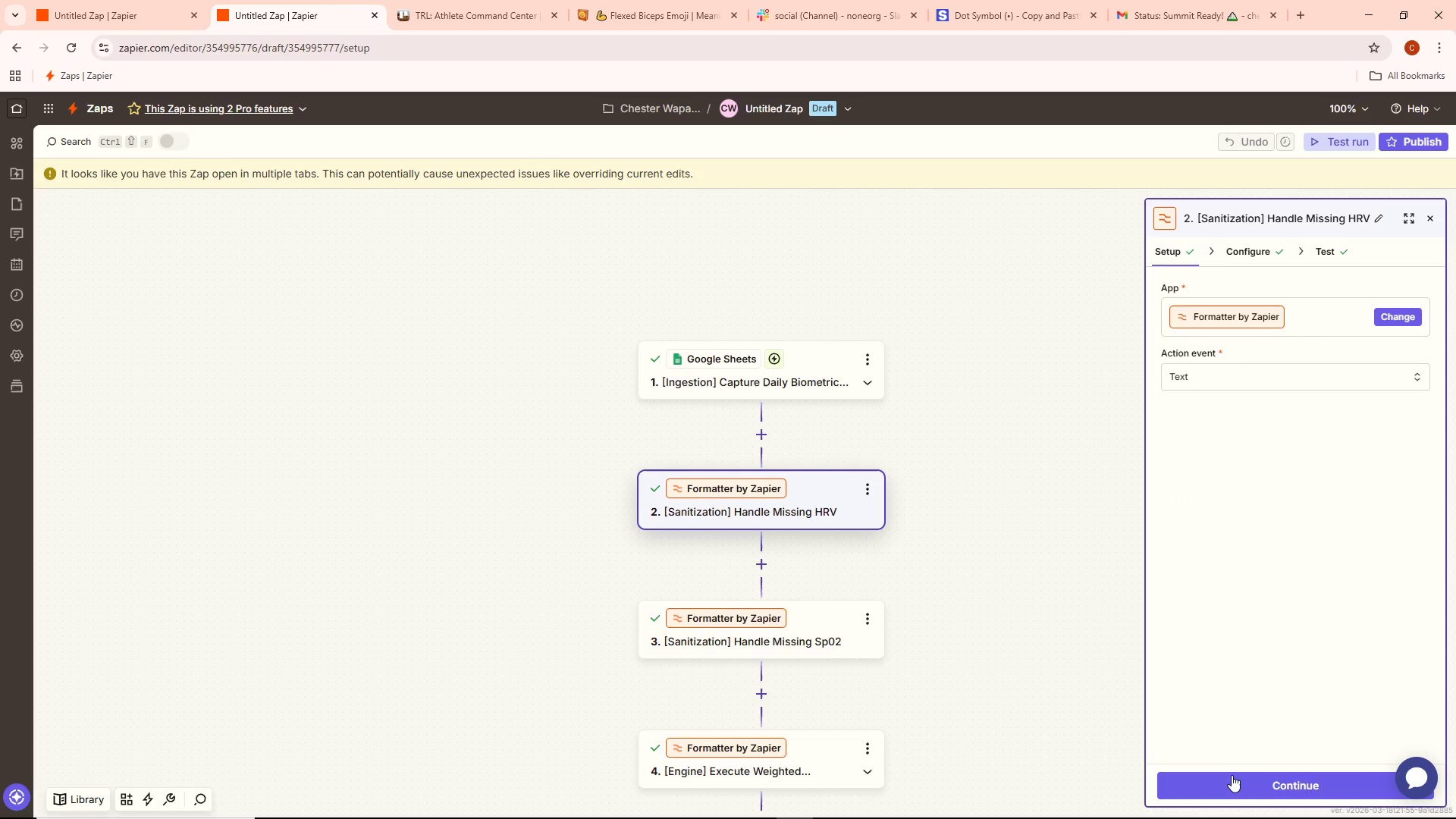 
wait(5.97)
 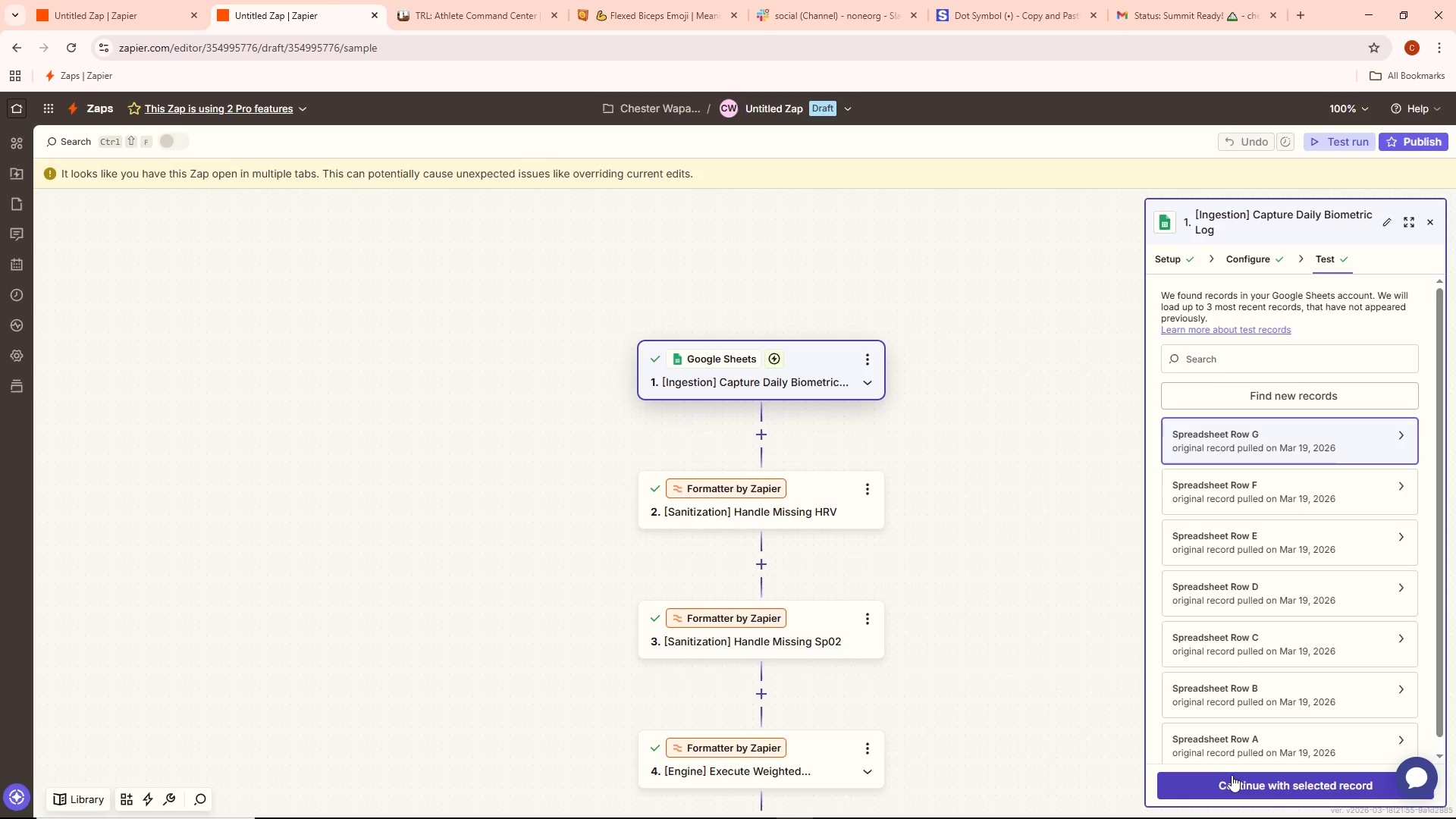 
left_click([1257, 792])
 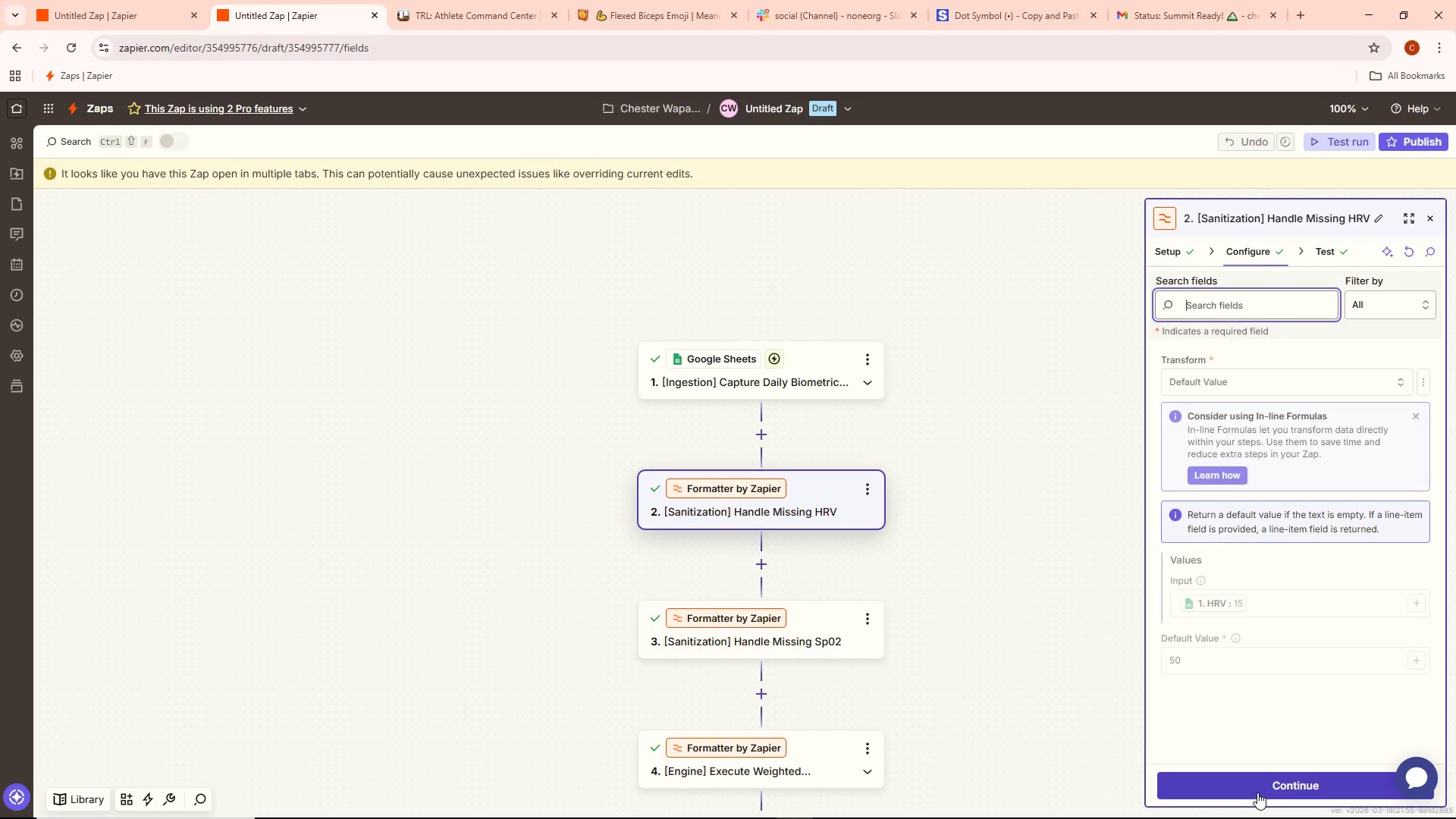 
left_click([1257, 792])
 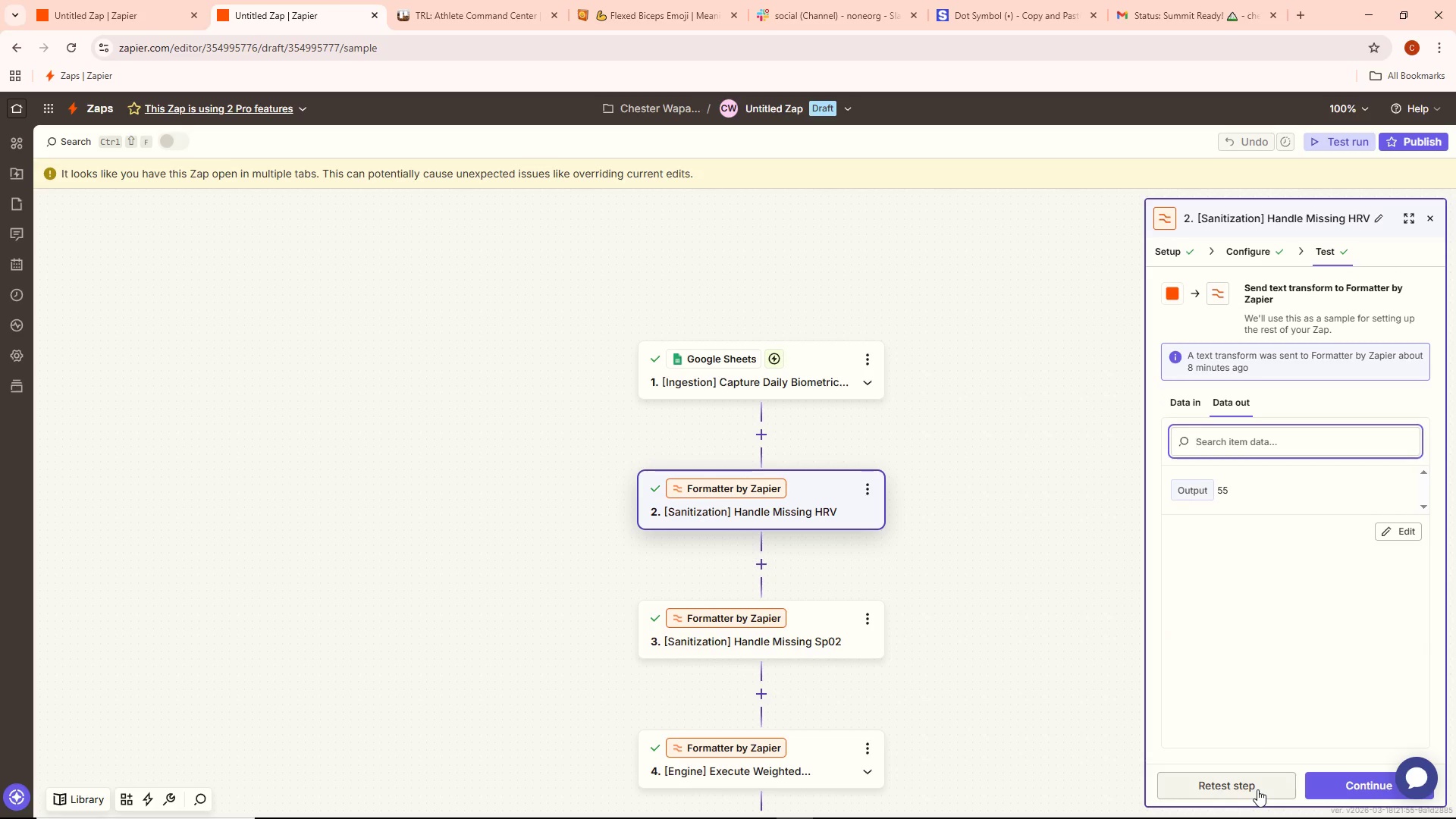 
left_click([1257, 787])
 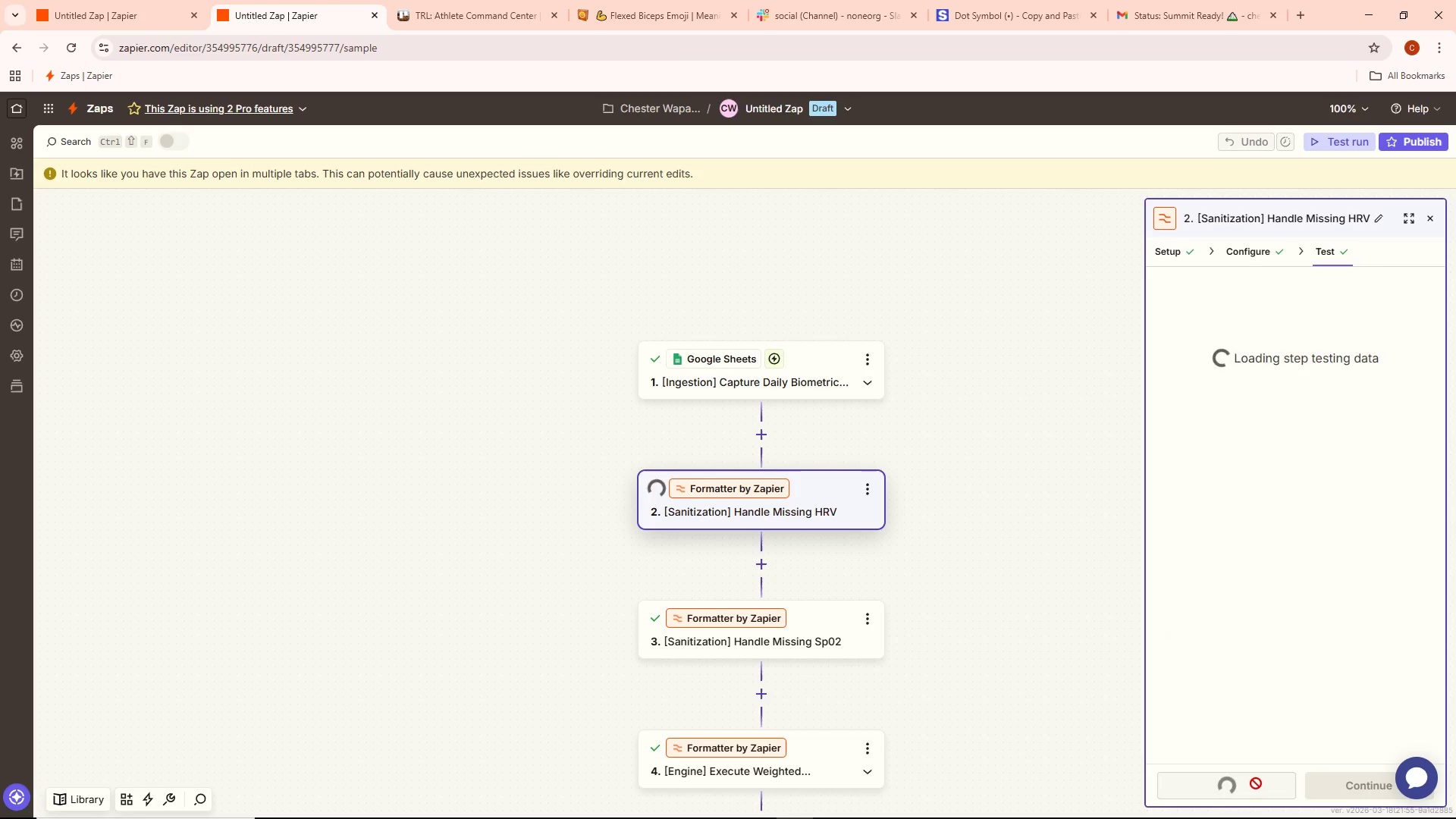 
mouse_move([1272, 775])
 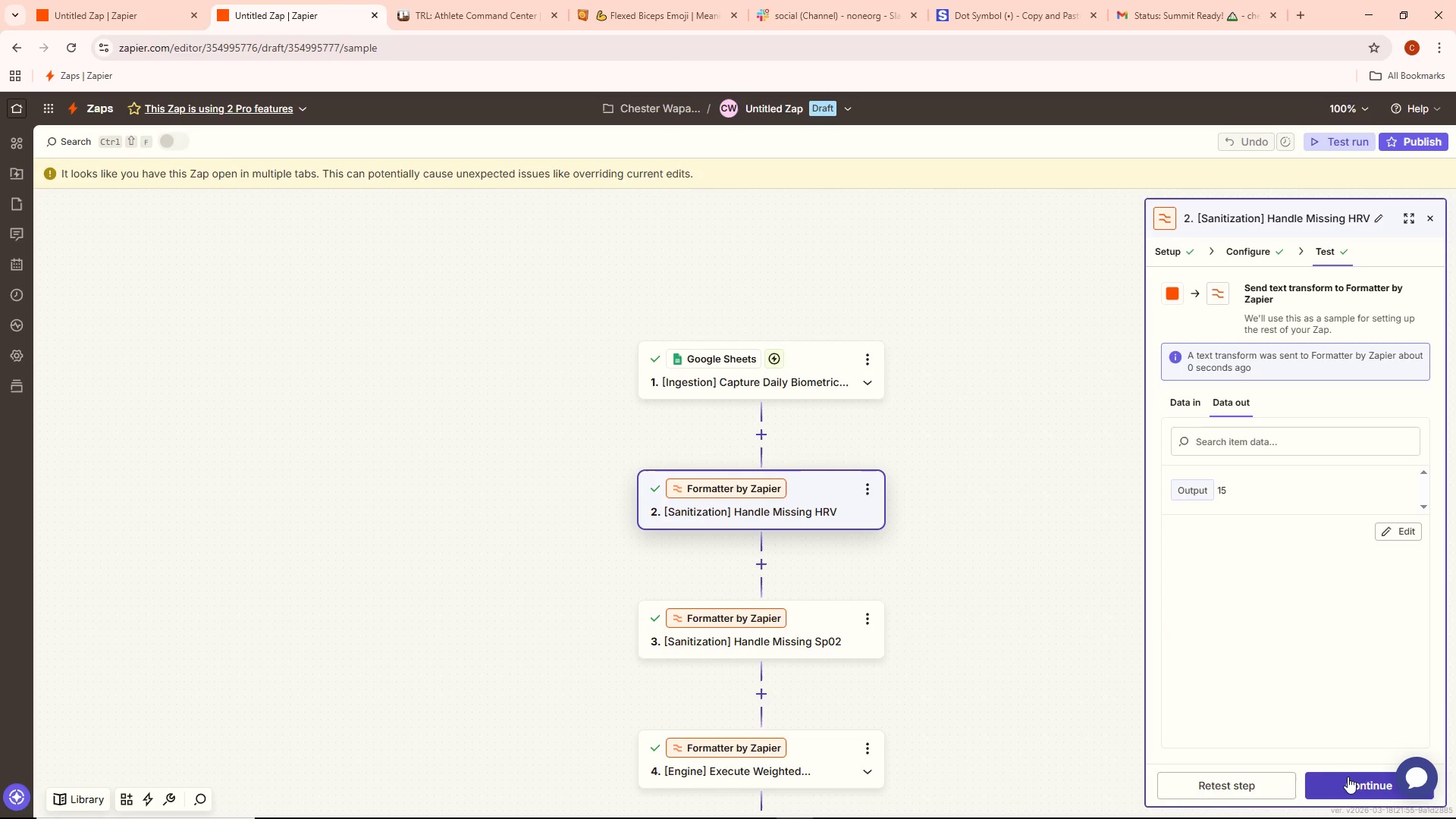 
wait(8.54)
 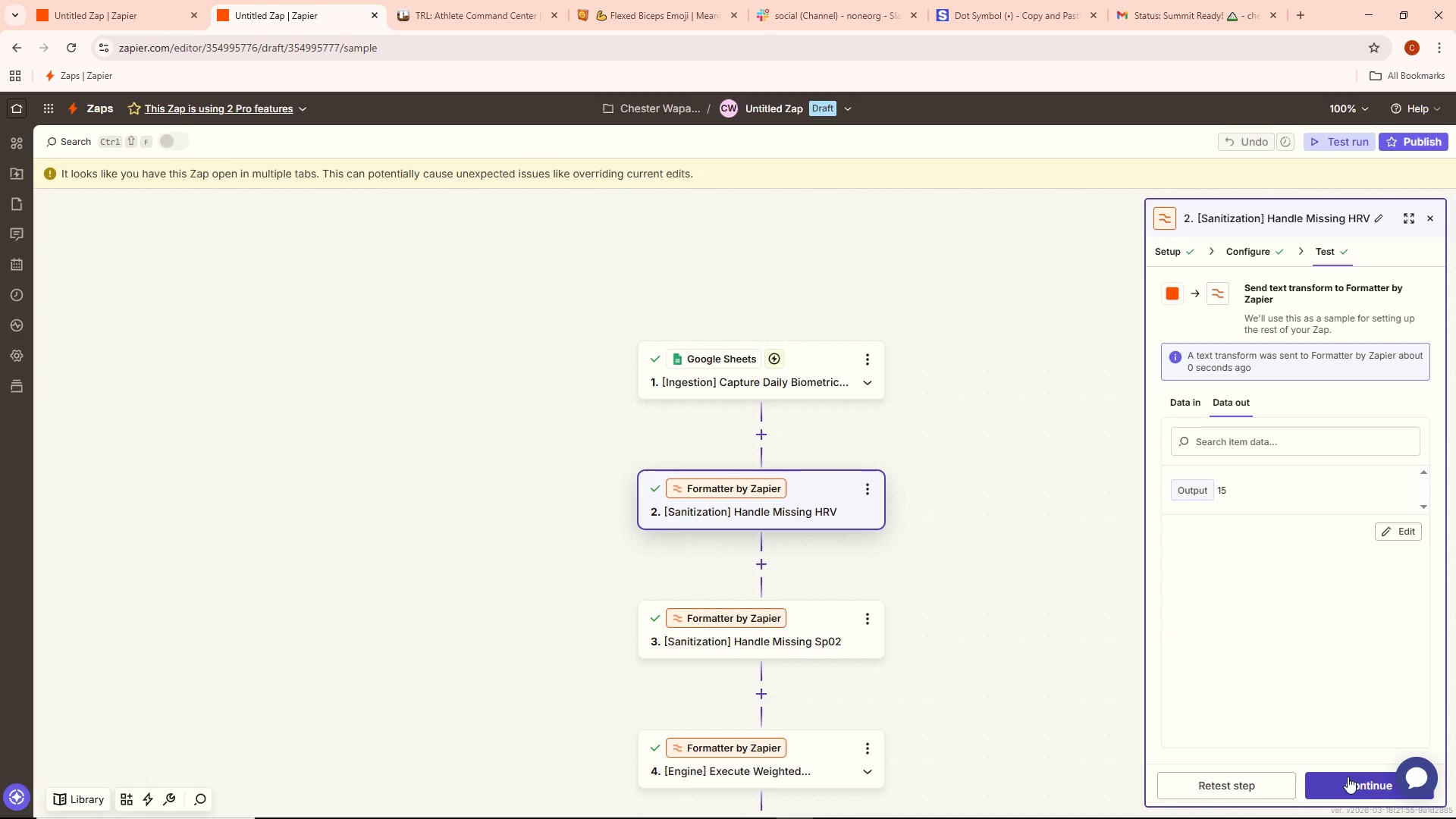 
left_click([1337, 784])
 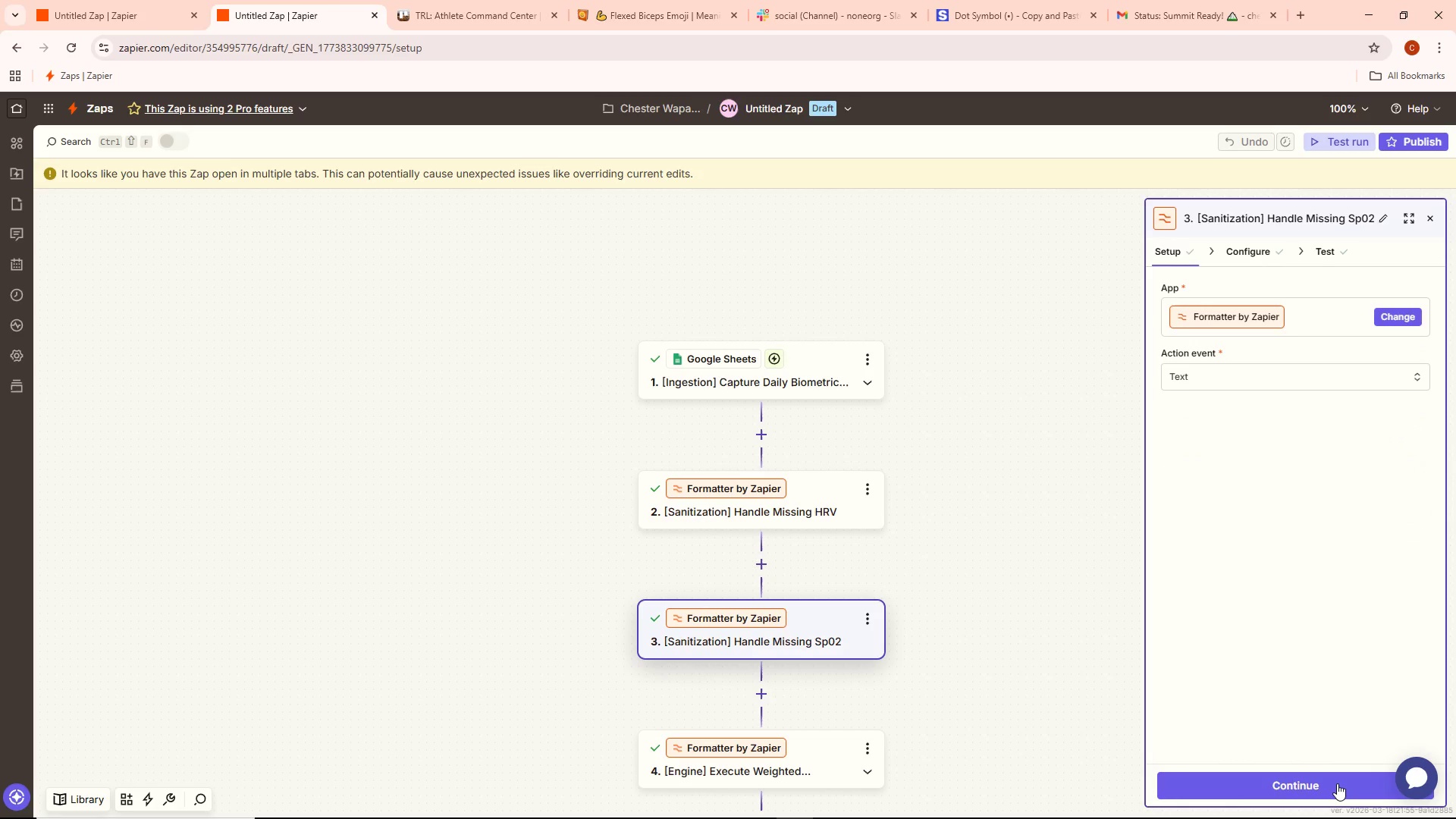 
left_click([1337, 783])
 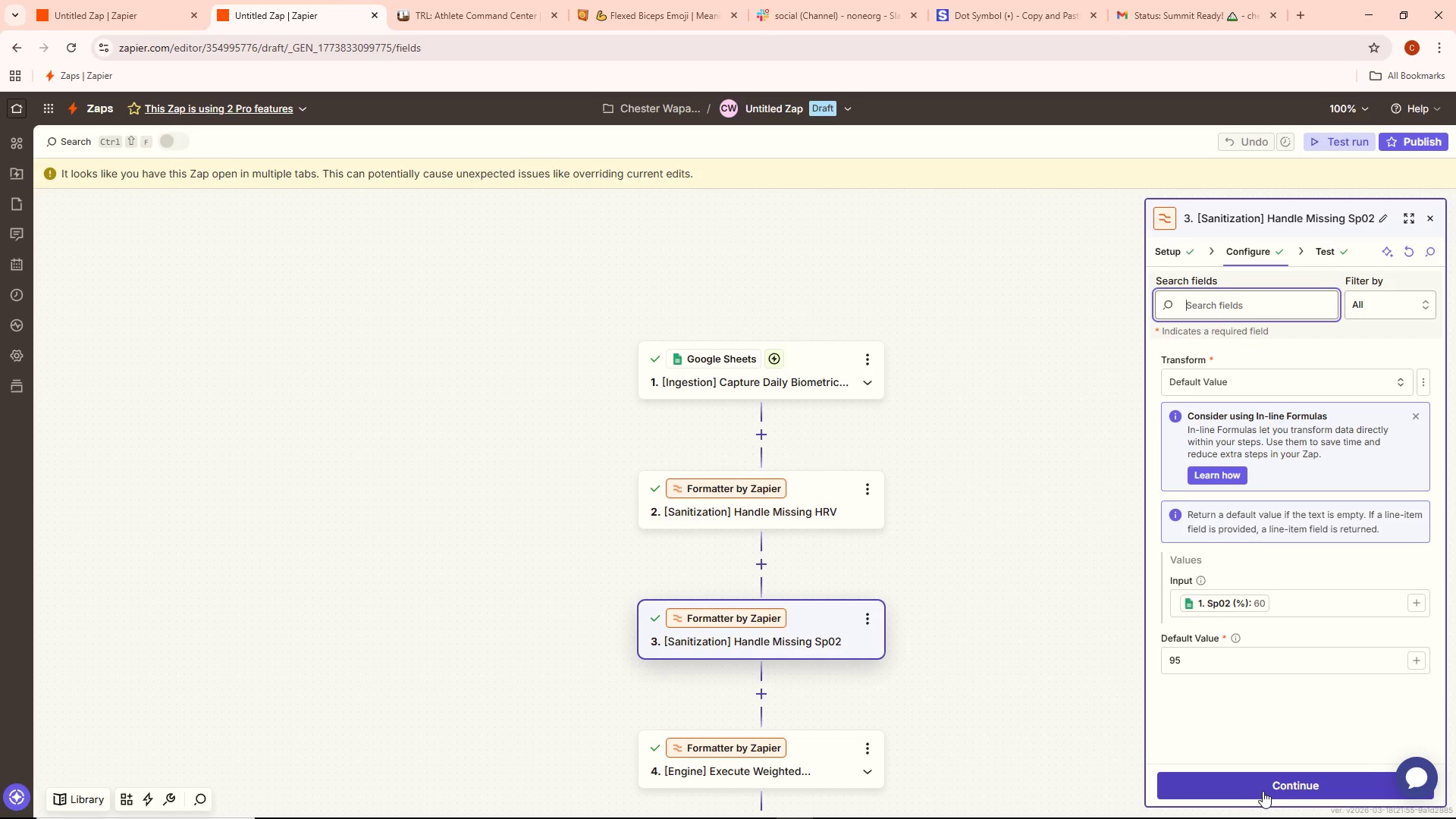 
left_click([1260, 789])
 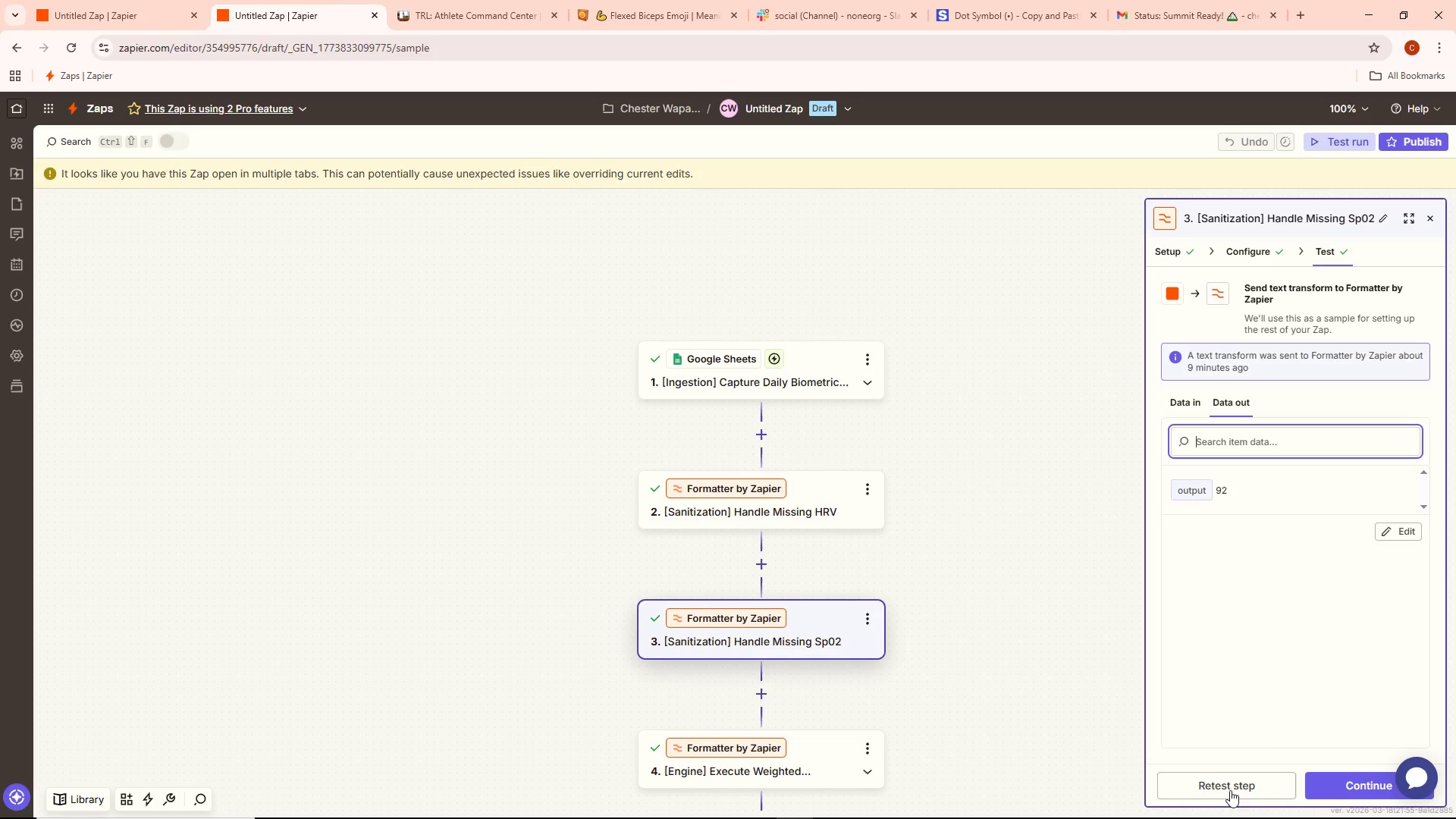 
left_click([1222, 792])
 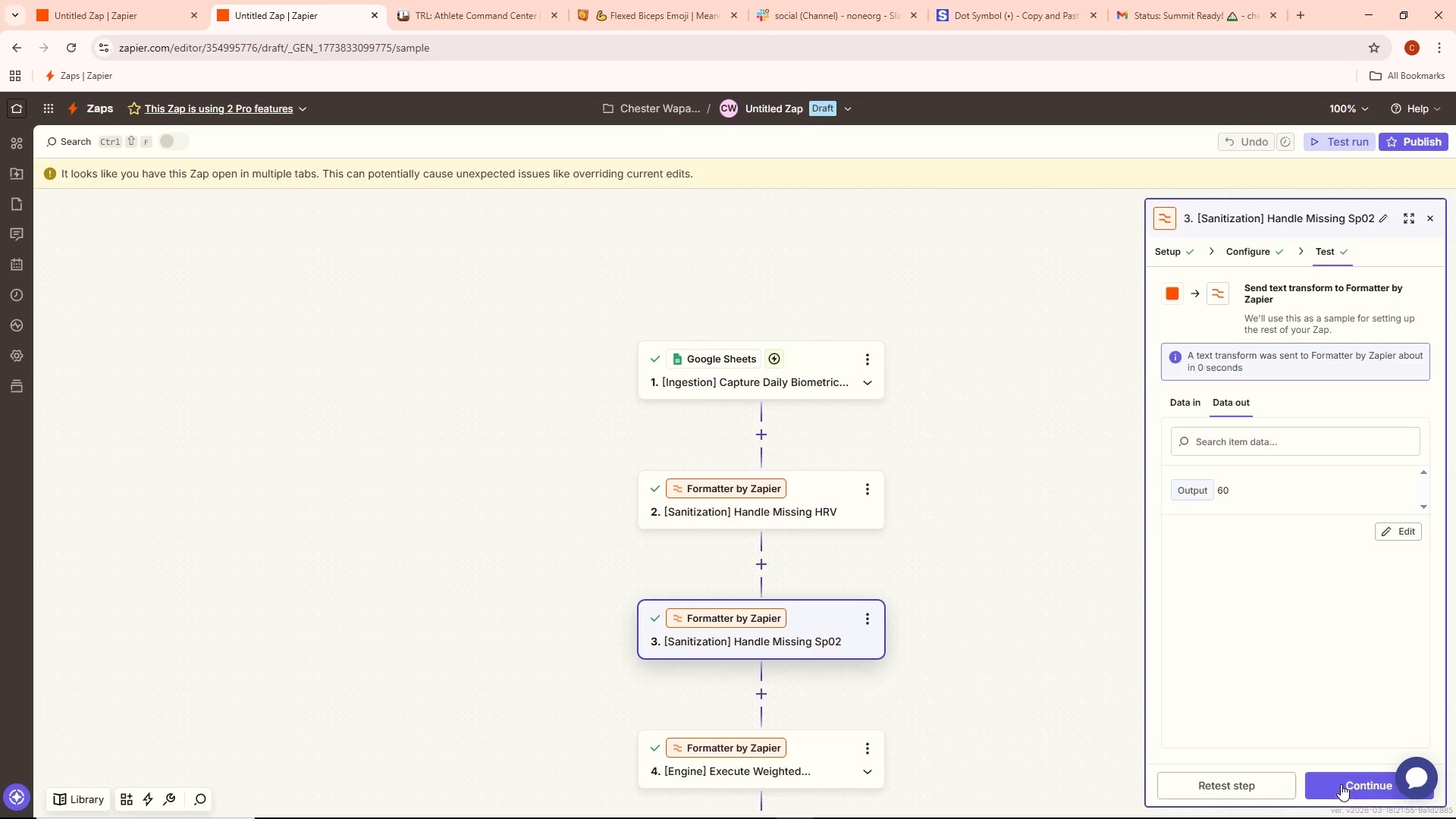 
left_click([1345, 783])
 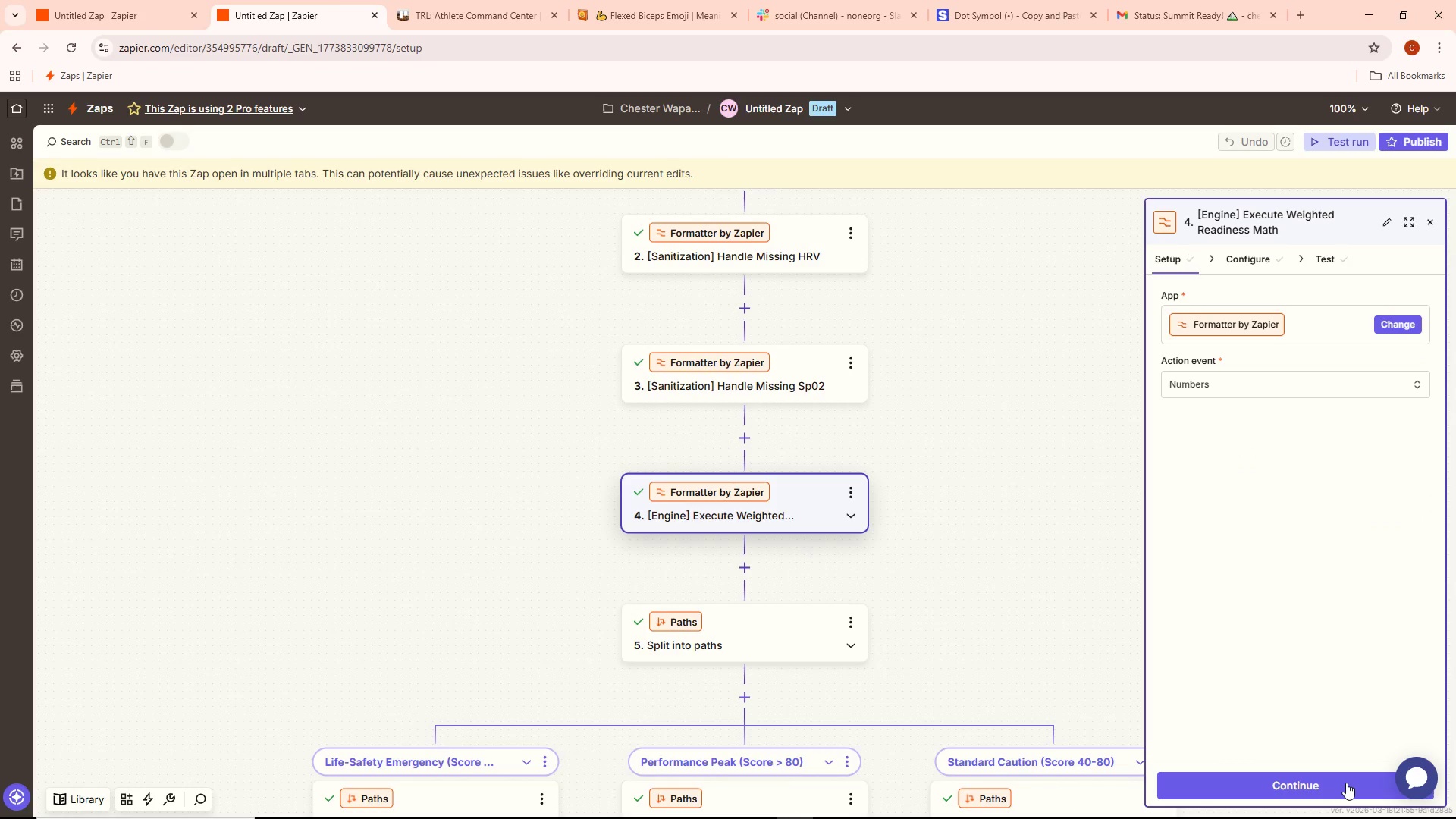 
left_click([1346, 783])
 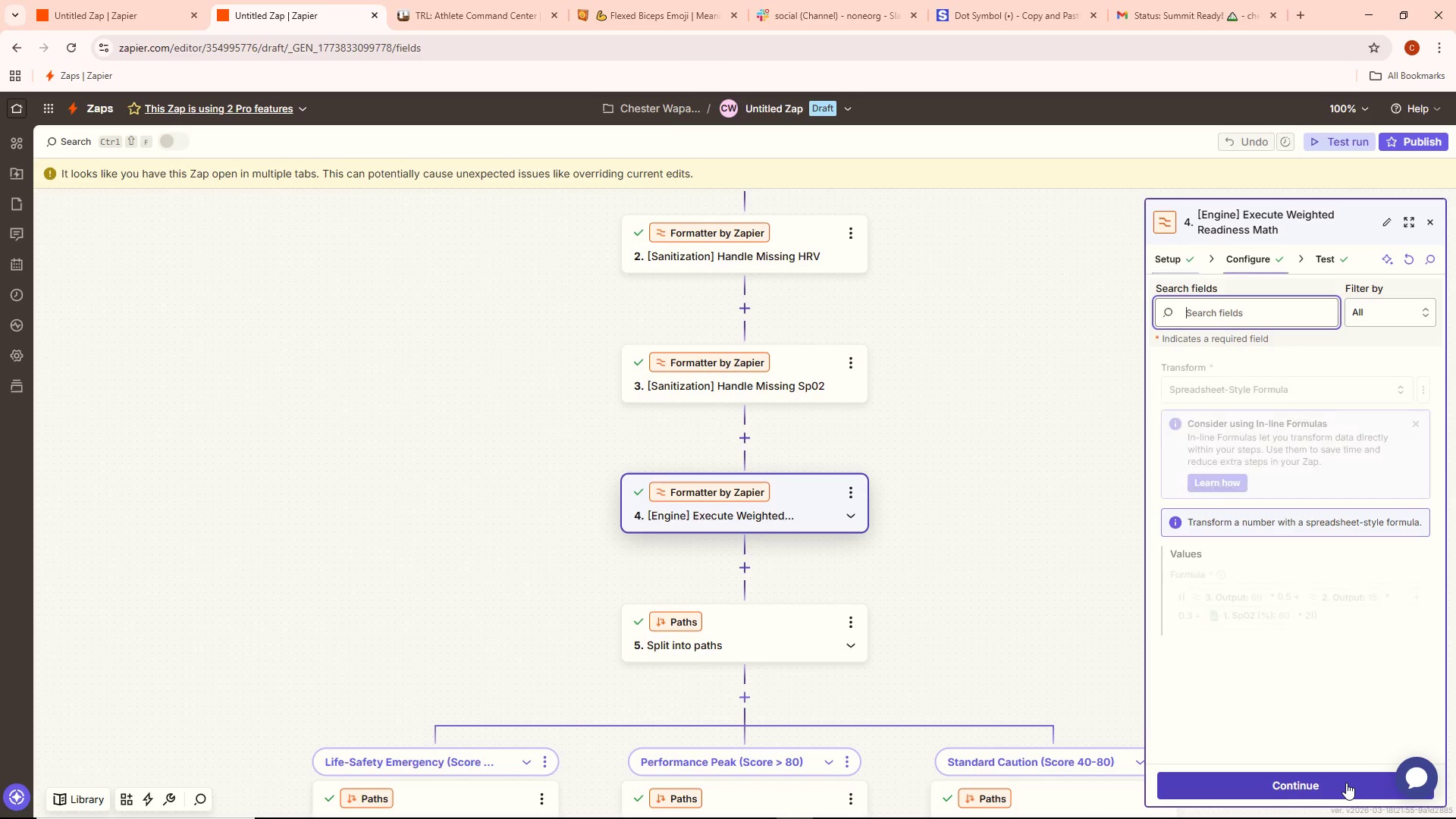 
left_click([1346, 783])
 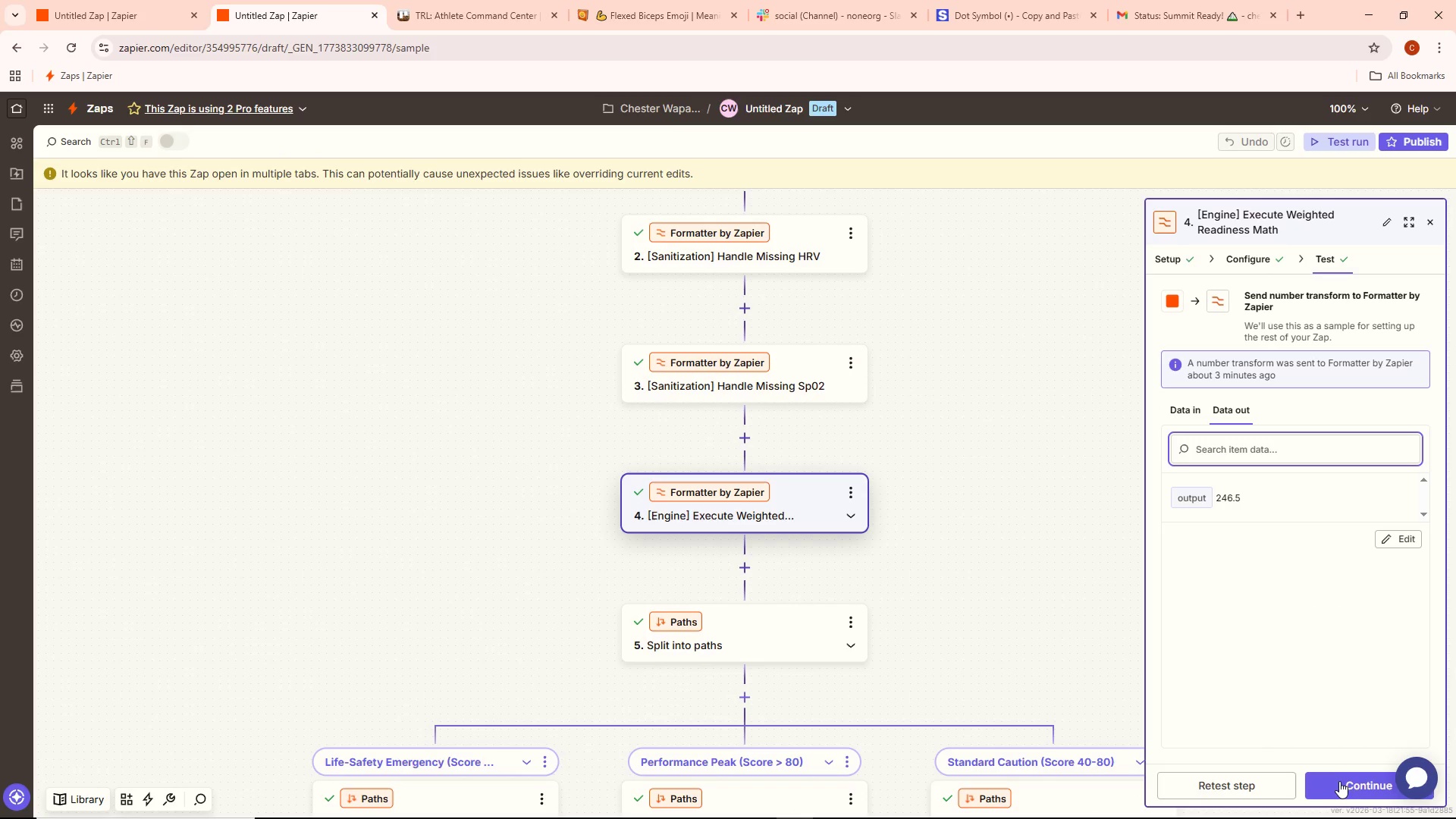 
left_click([1268, 782])
 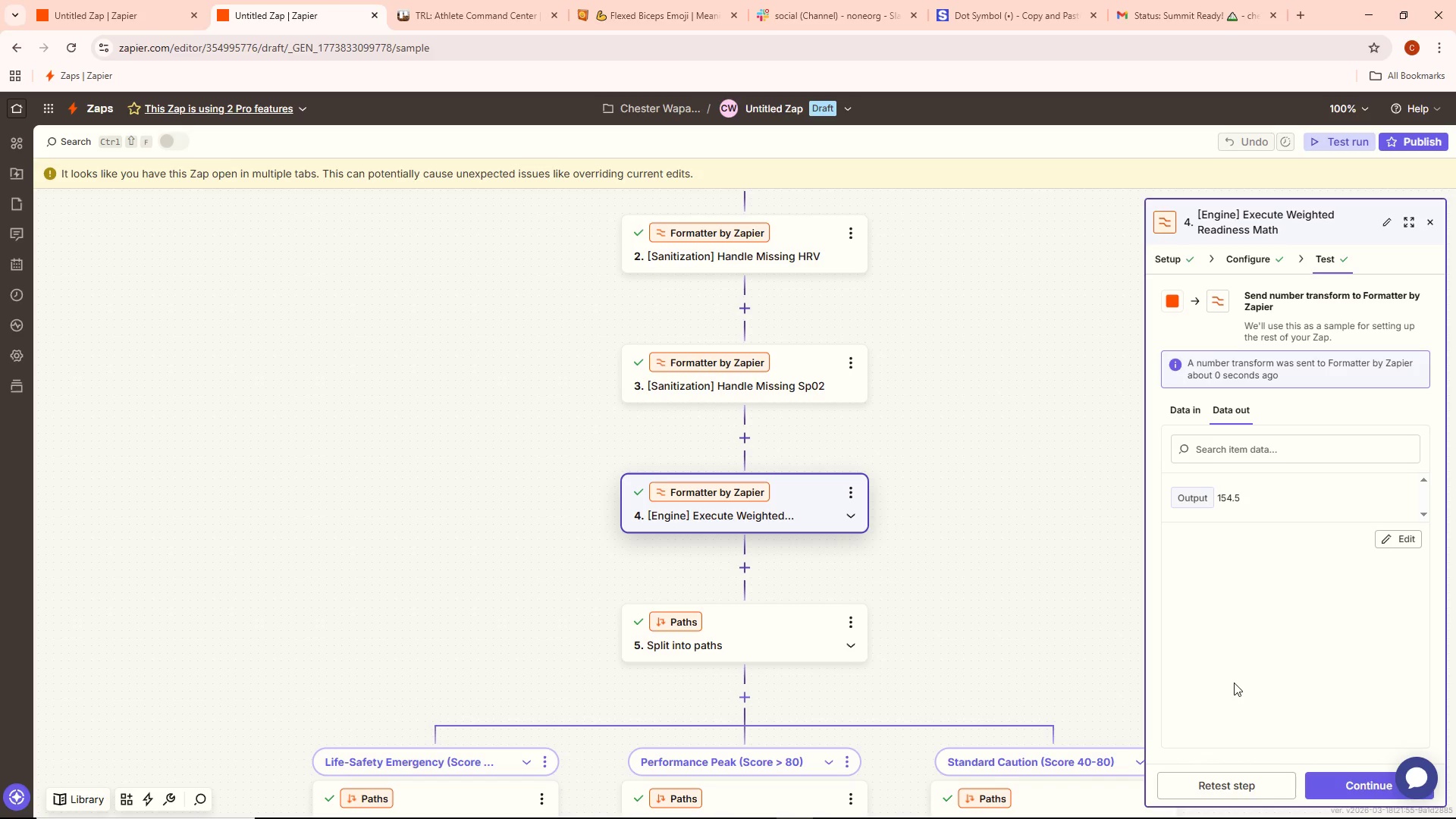 
wait(11.81)
 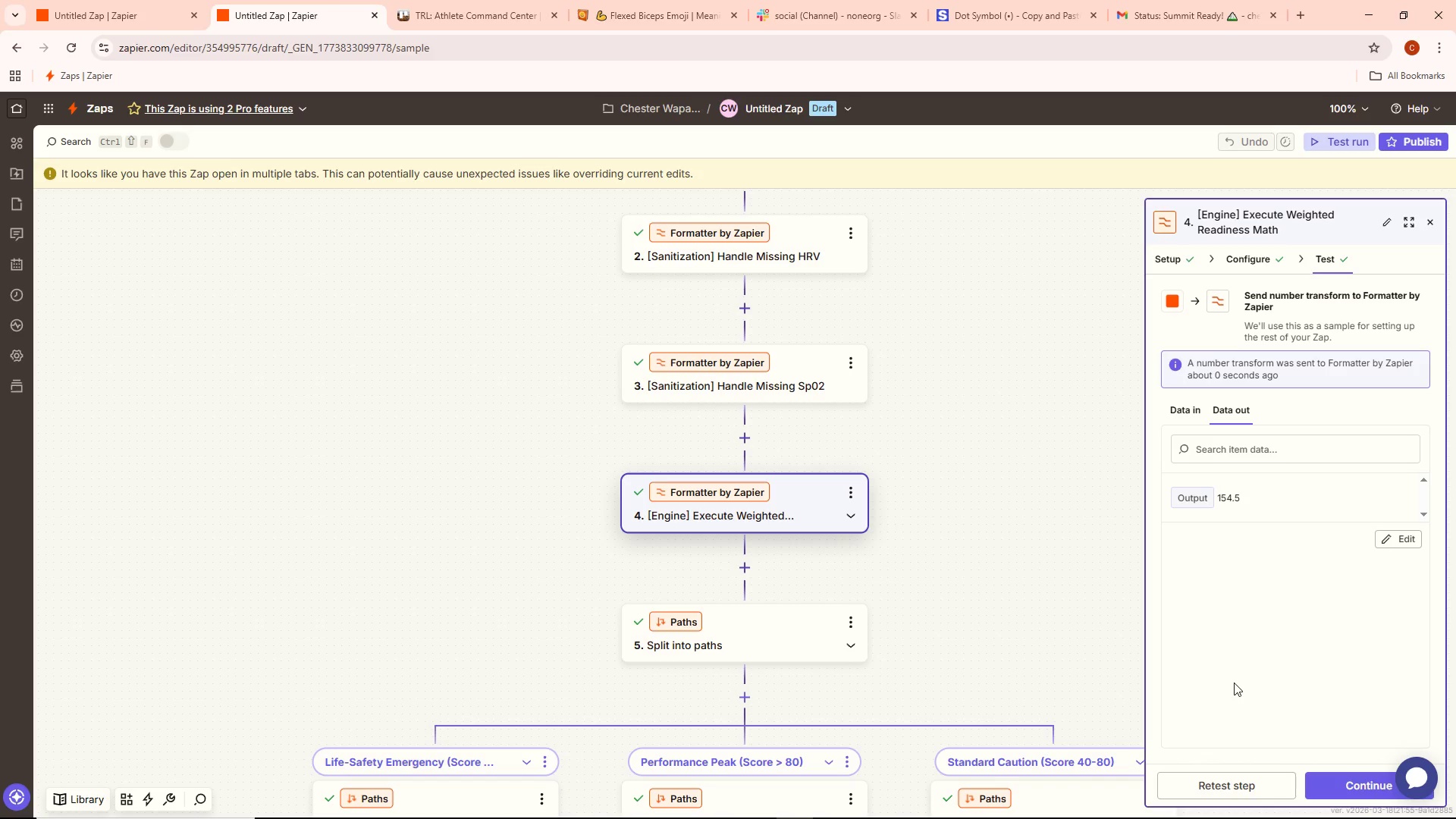 
left_click([1256, 253])
 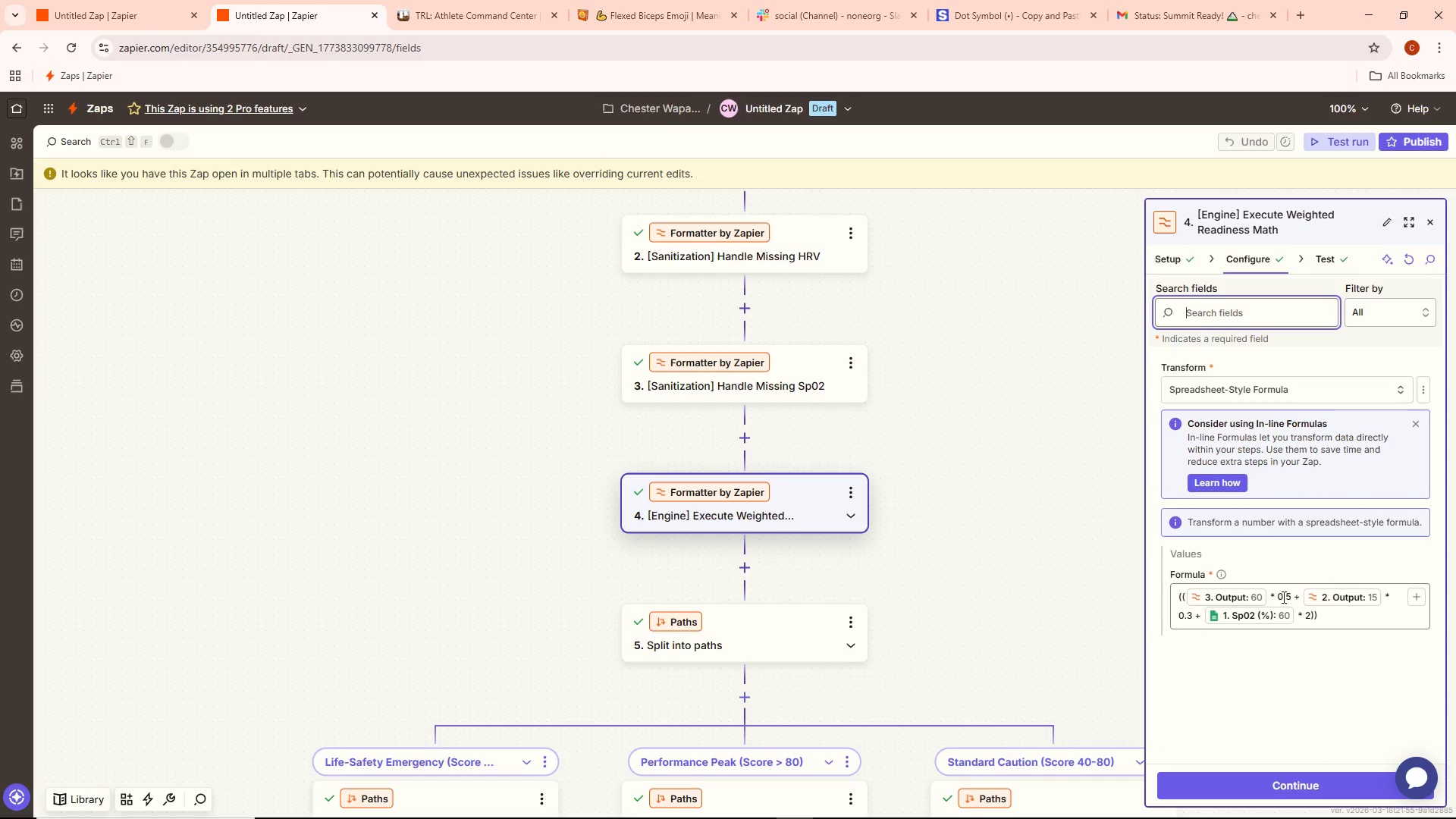 
left_click([1294, 598])
 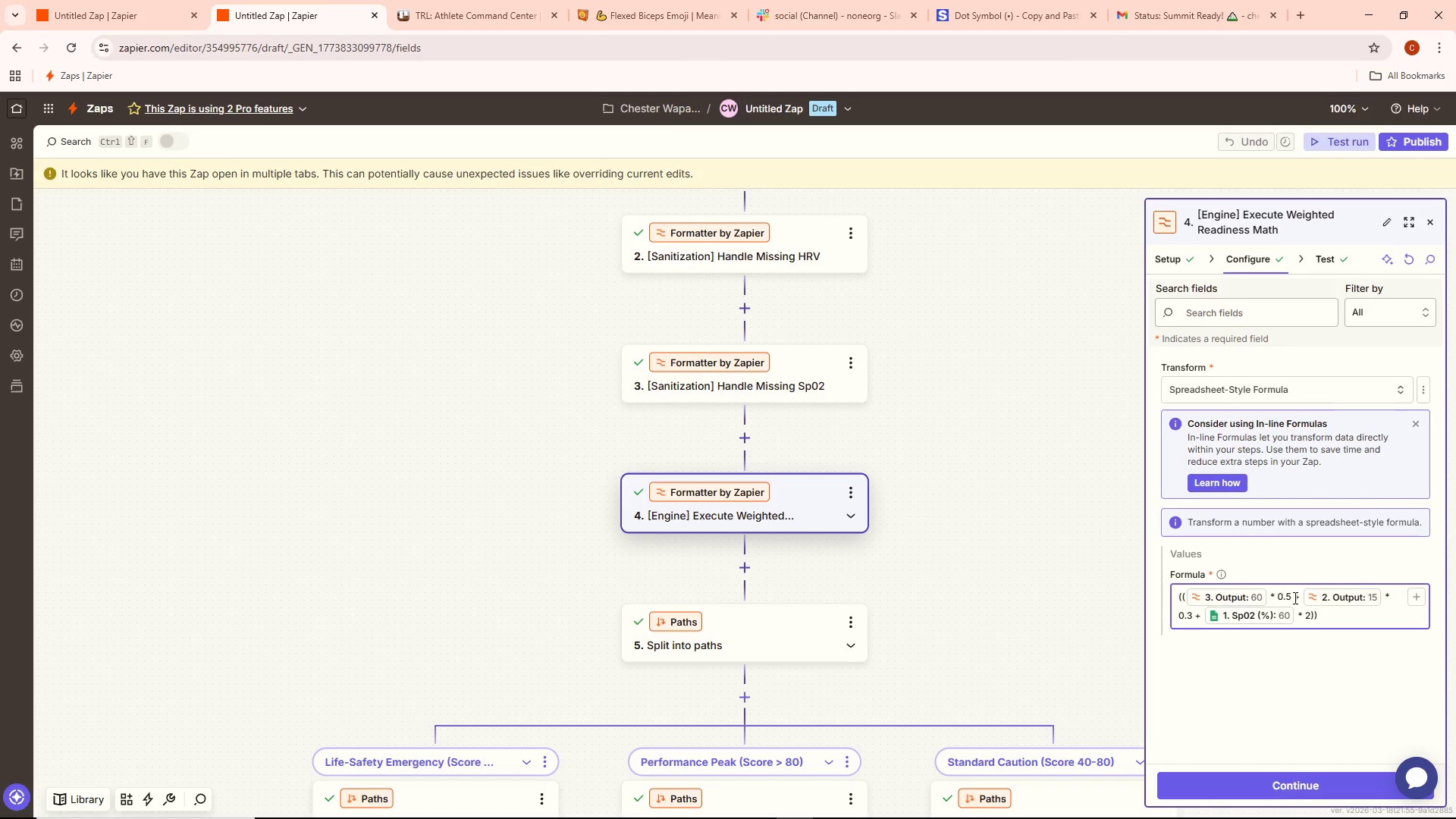 
key(ArrowLeft)
 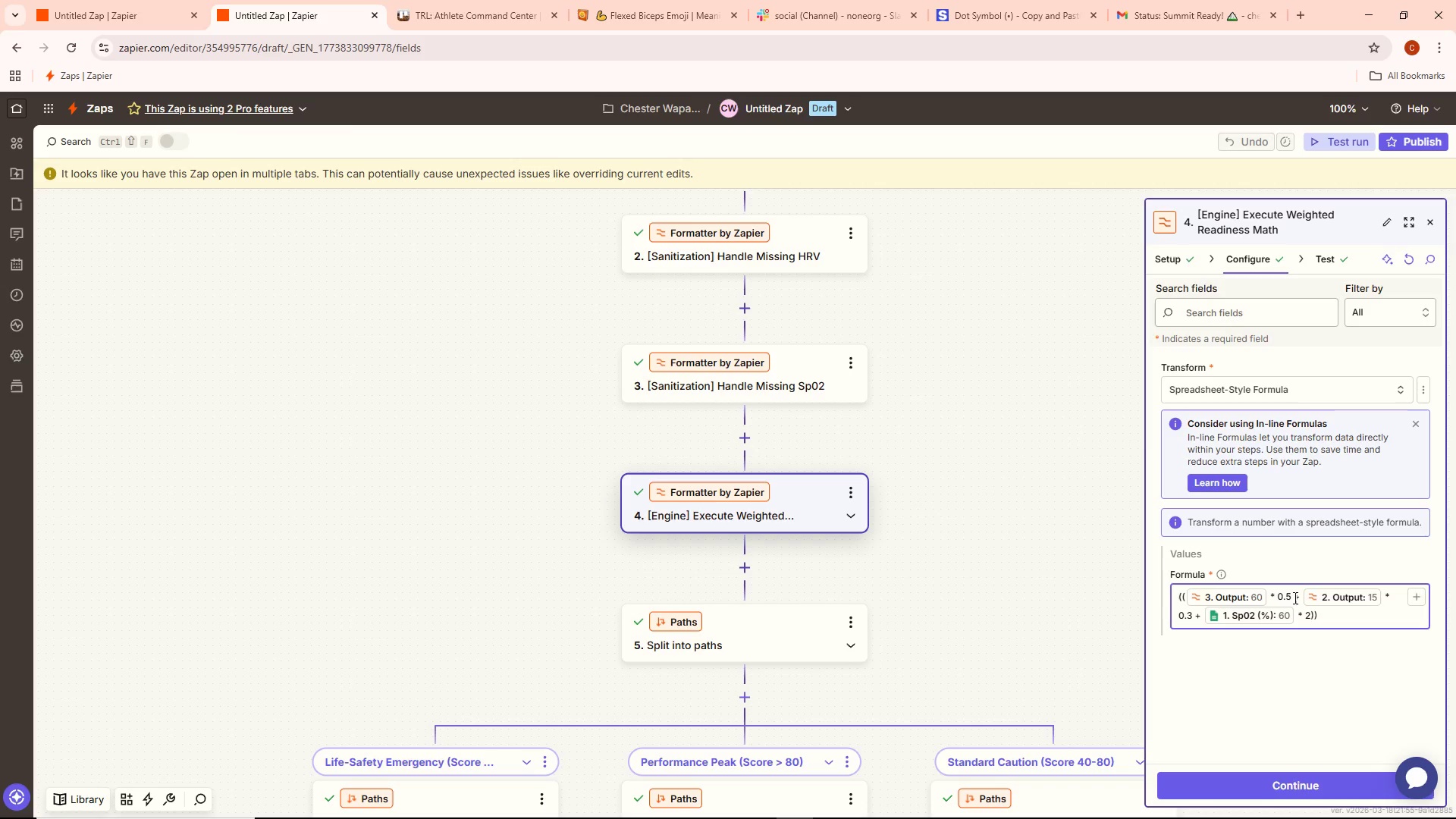 
key(Shift+ShiftLeft)
 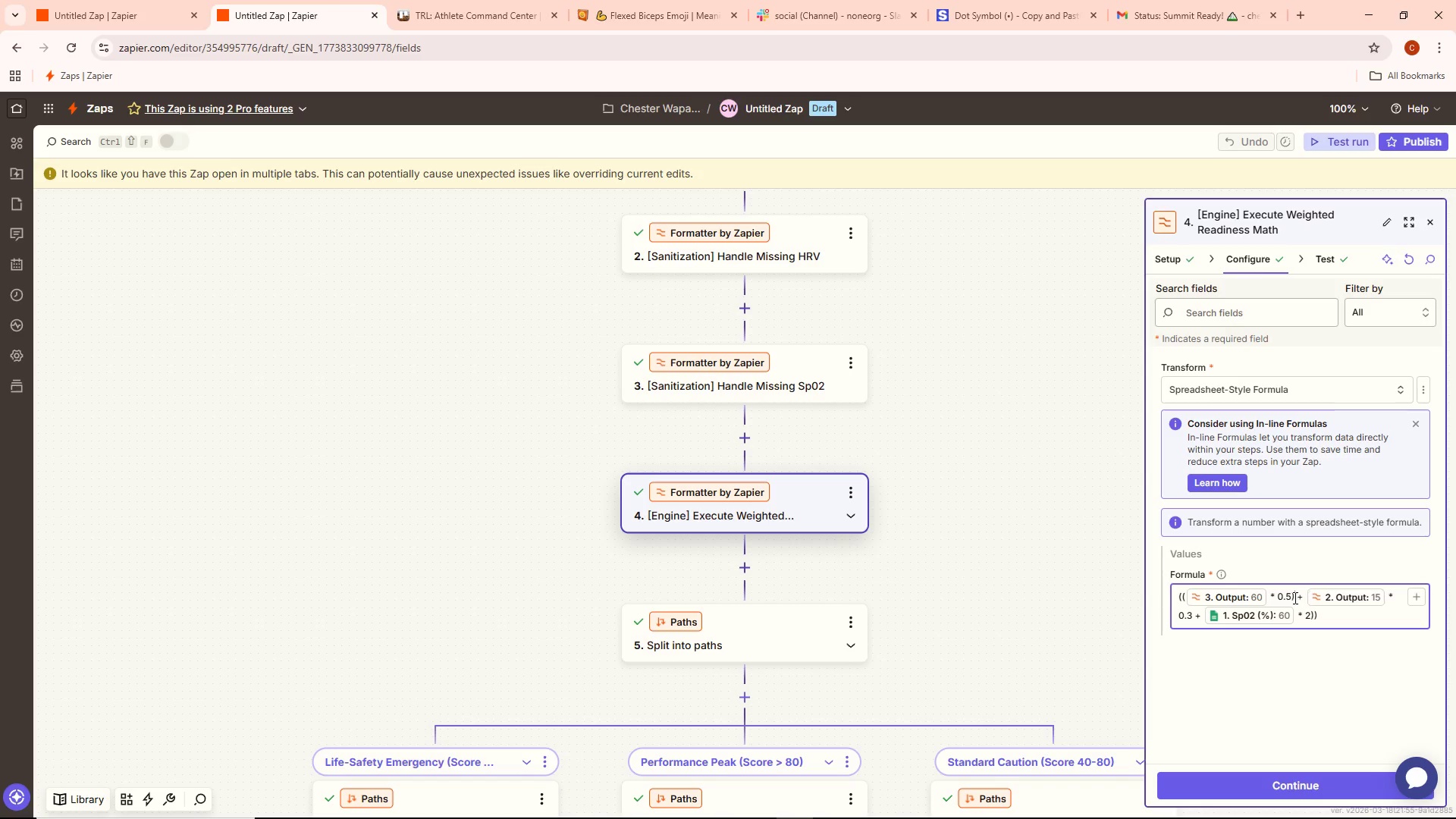 
key(Shift+0)
 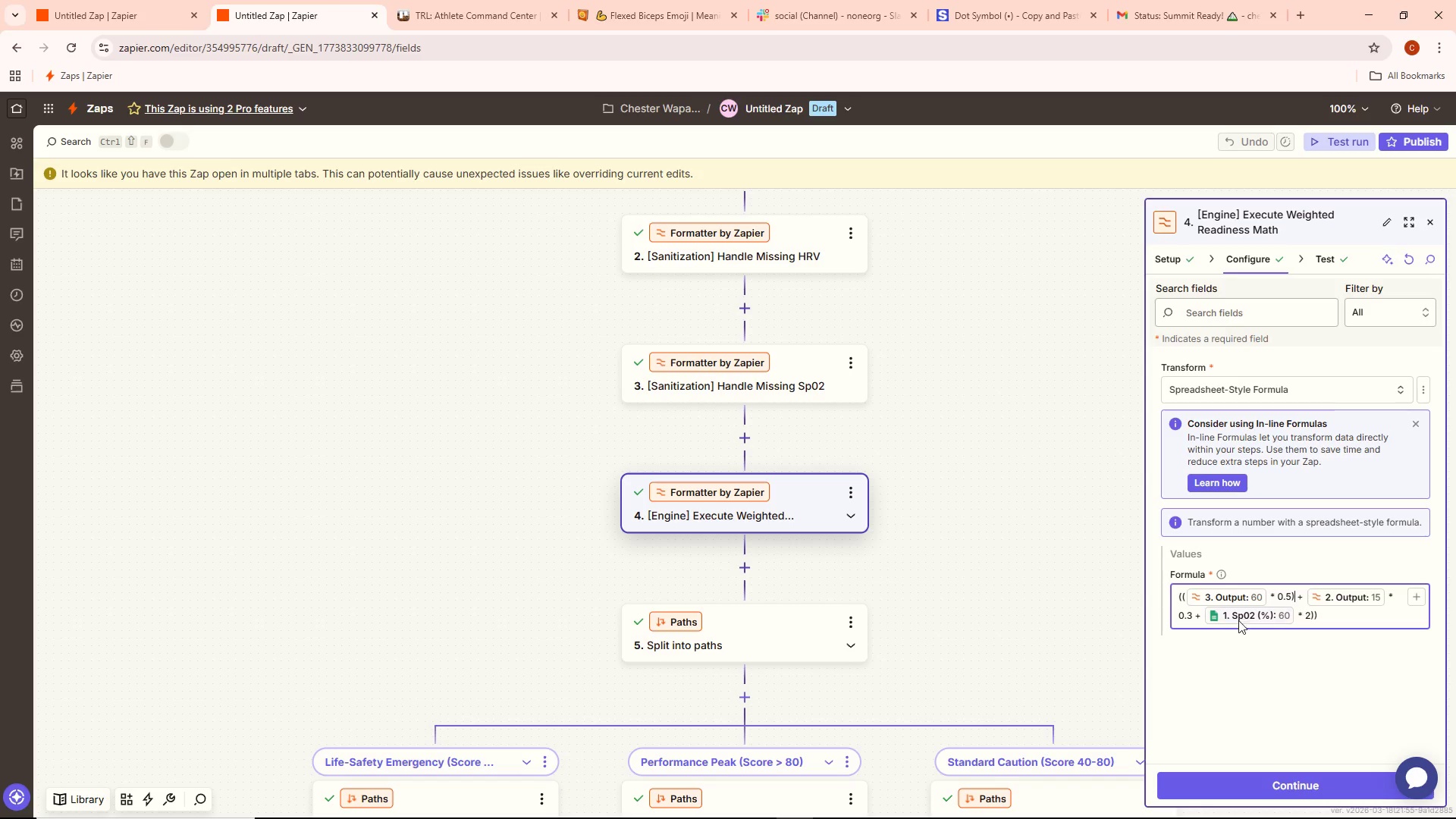 
left_click([1201, 611])
 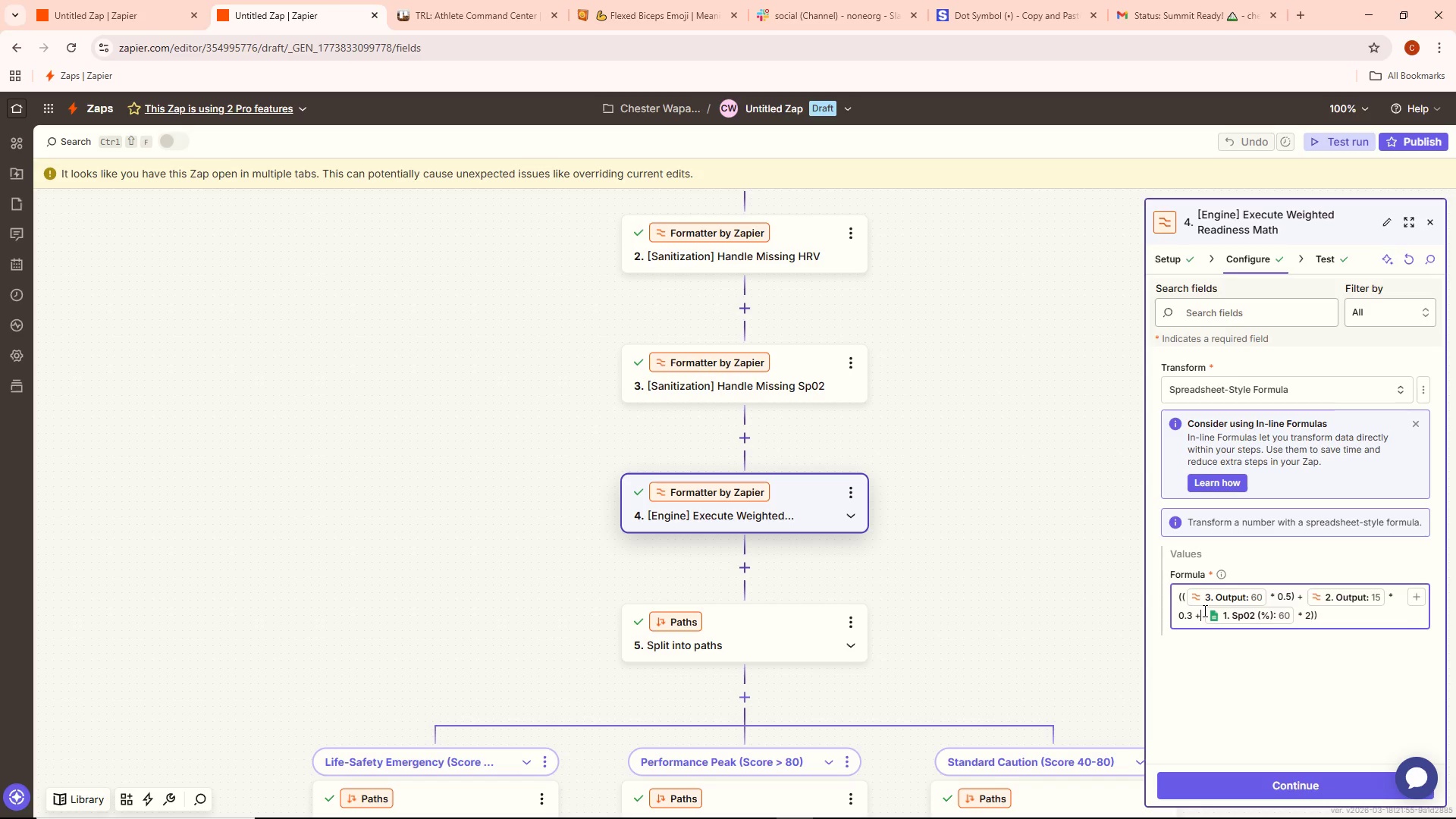 
key(Shift+ShiftLeft)
 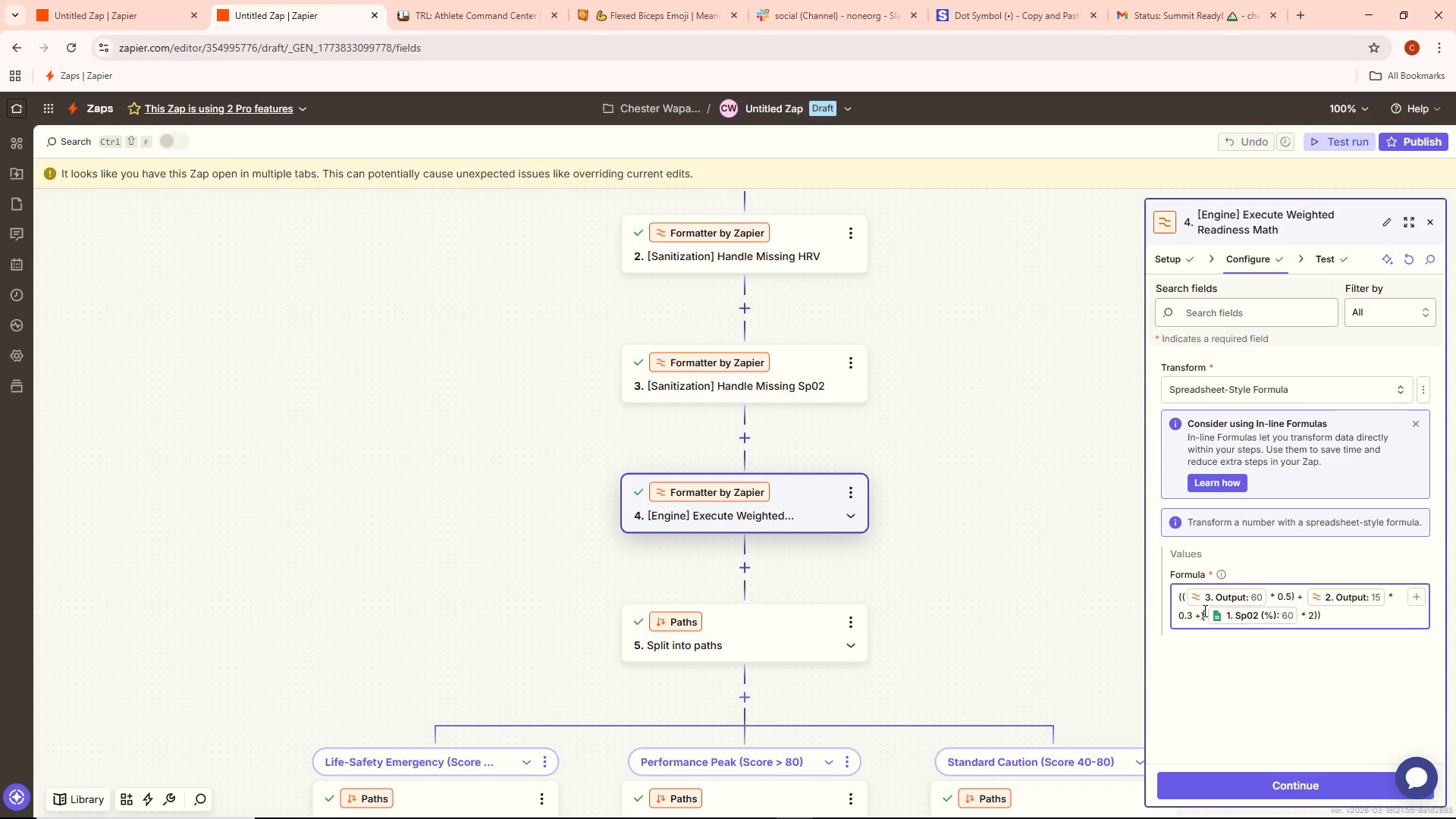 
key(Shift+0)
 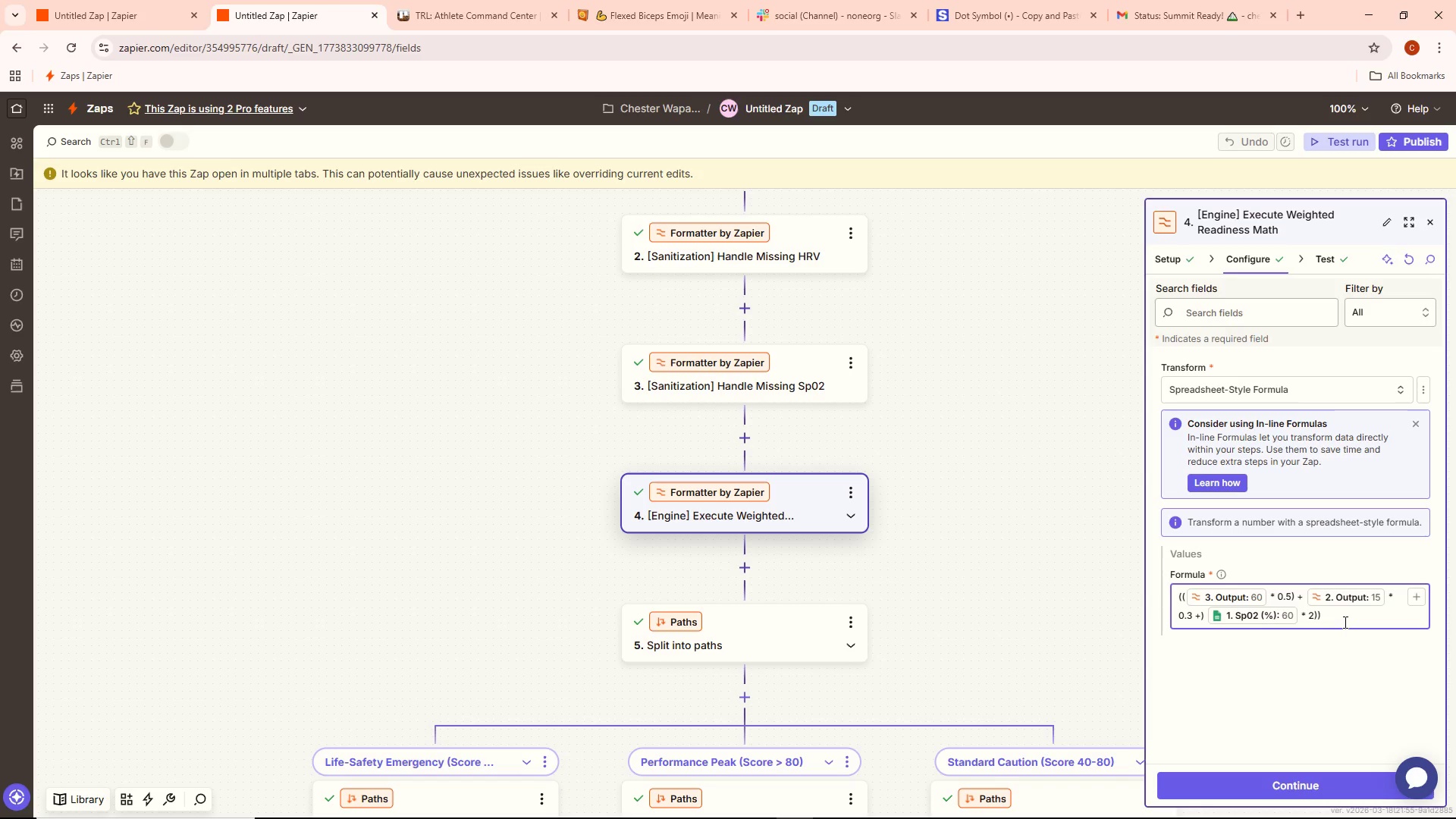 
wait(7.72)
 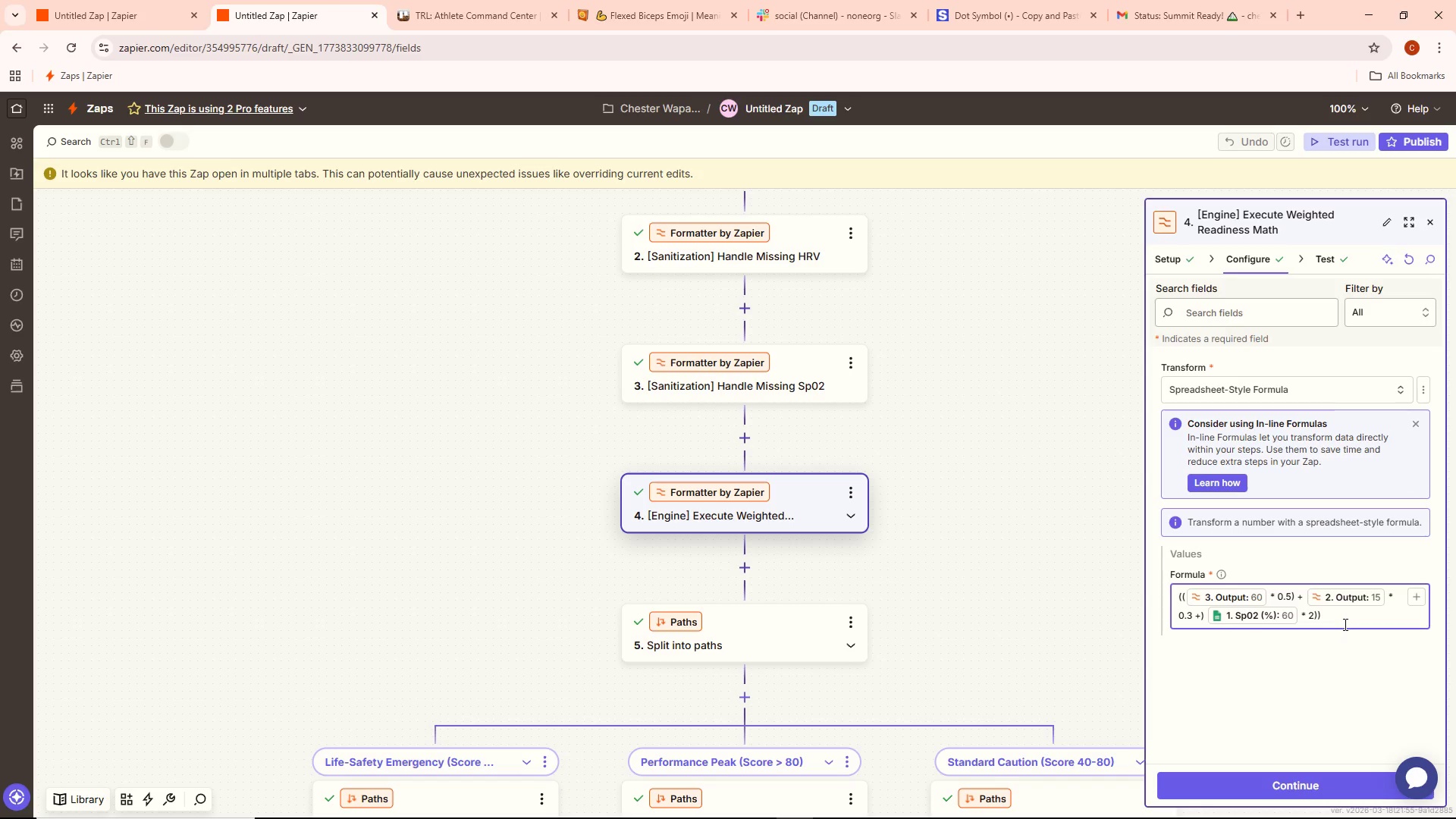 
left_click([1285, 774])
 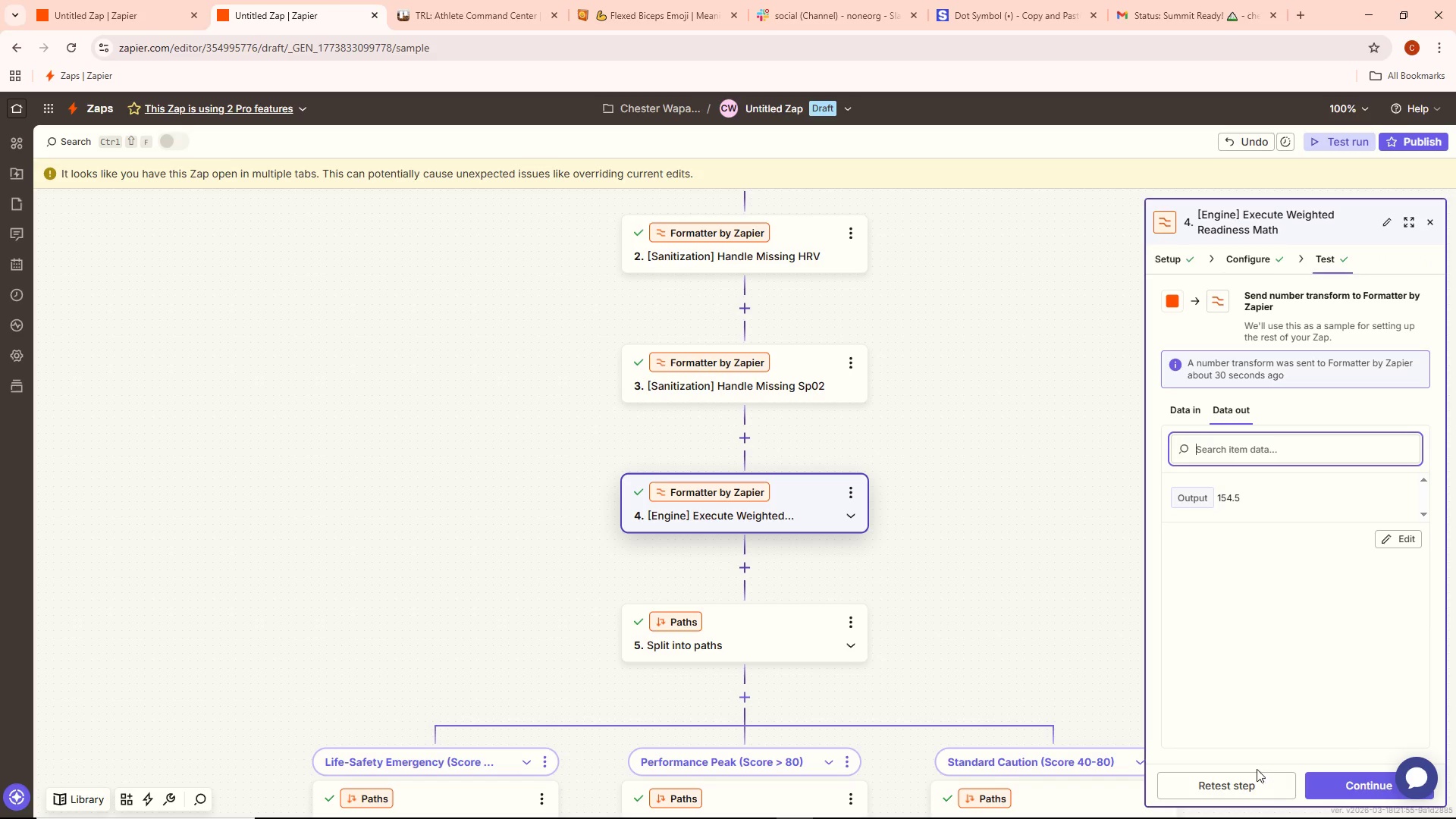 
left_click([1254, 777])
 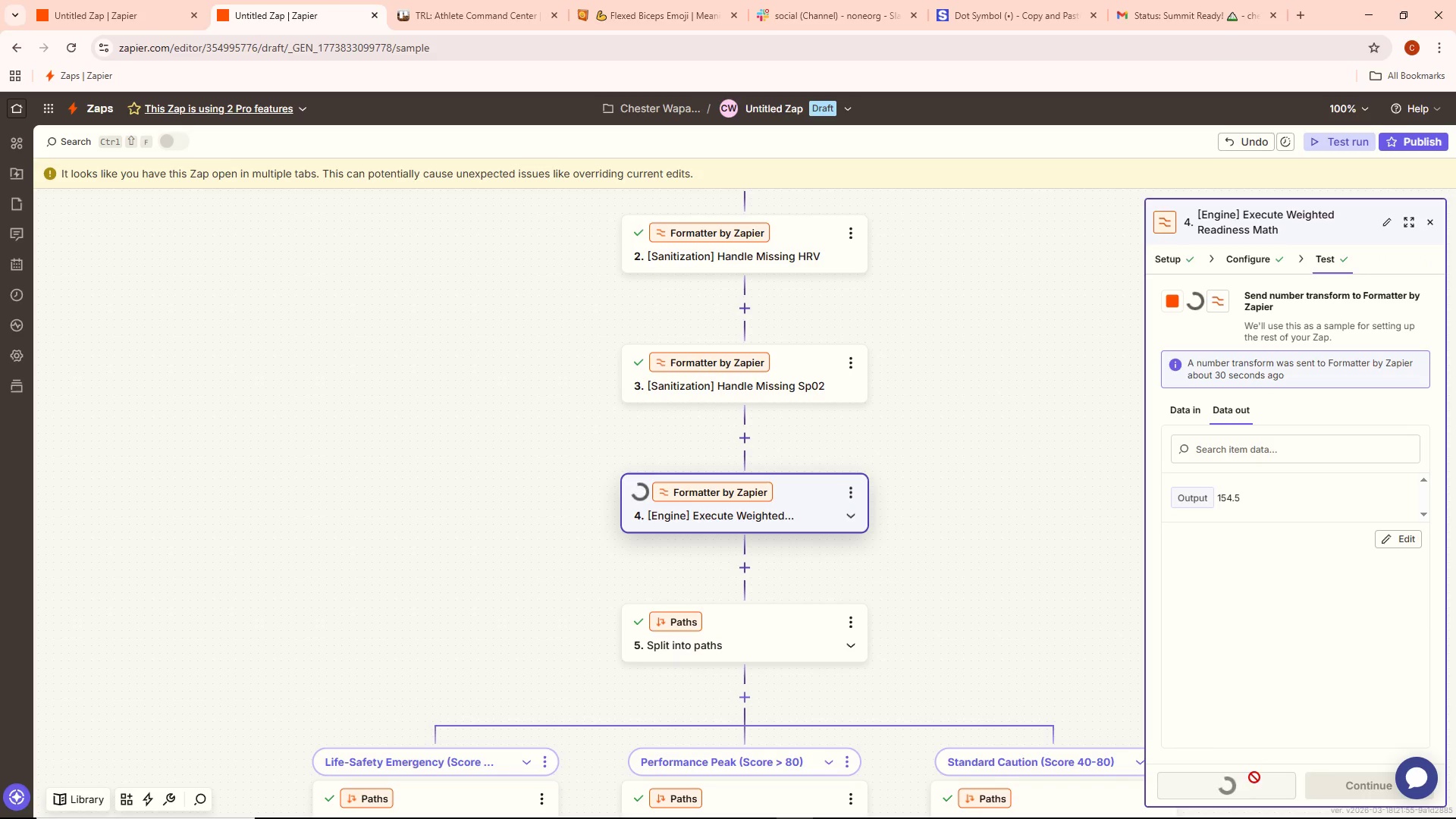 
mouse_move([1287, 609])
 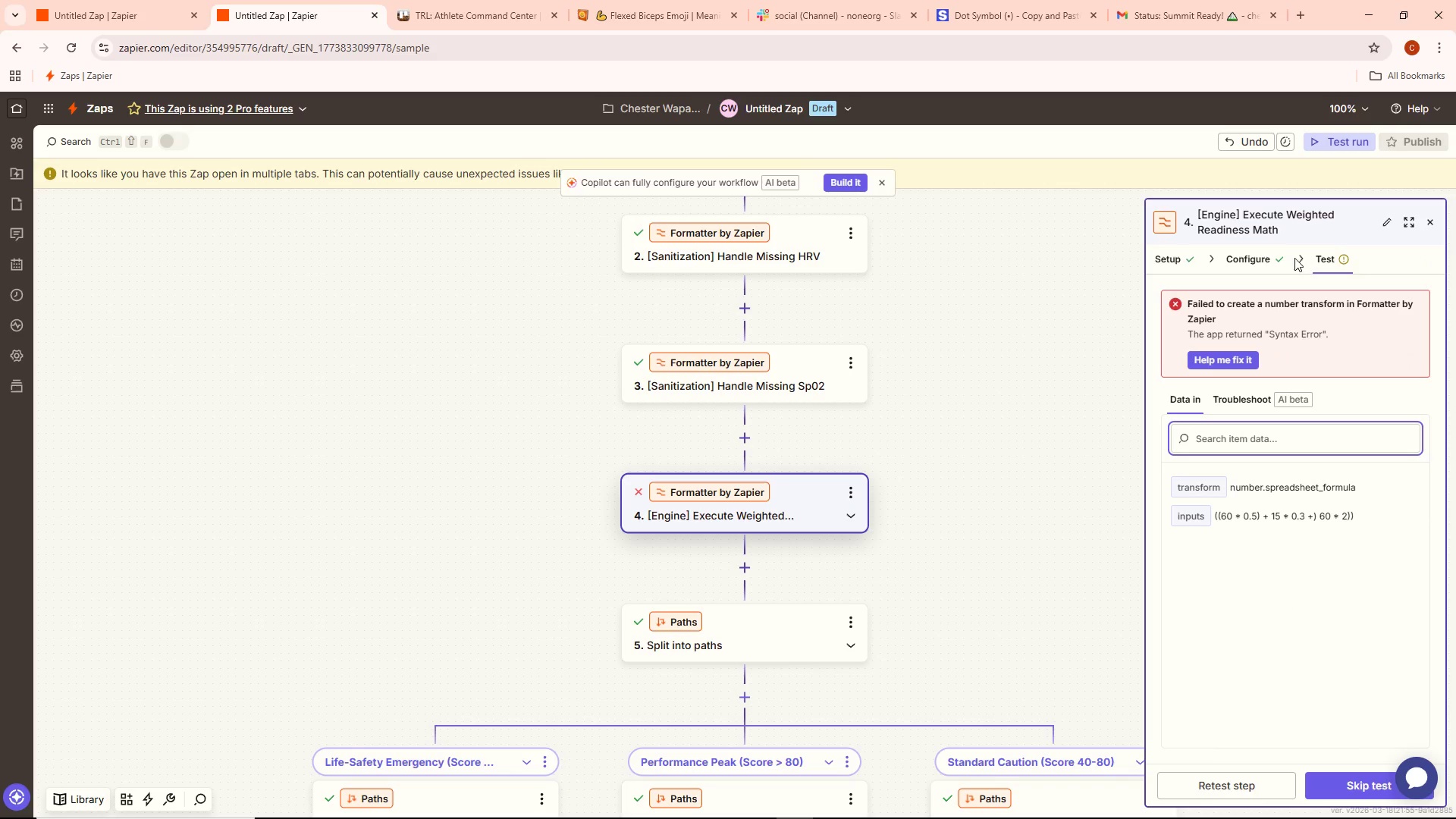 
left_click([1271, 259])
 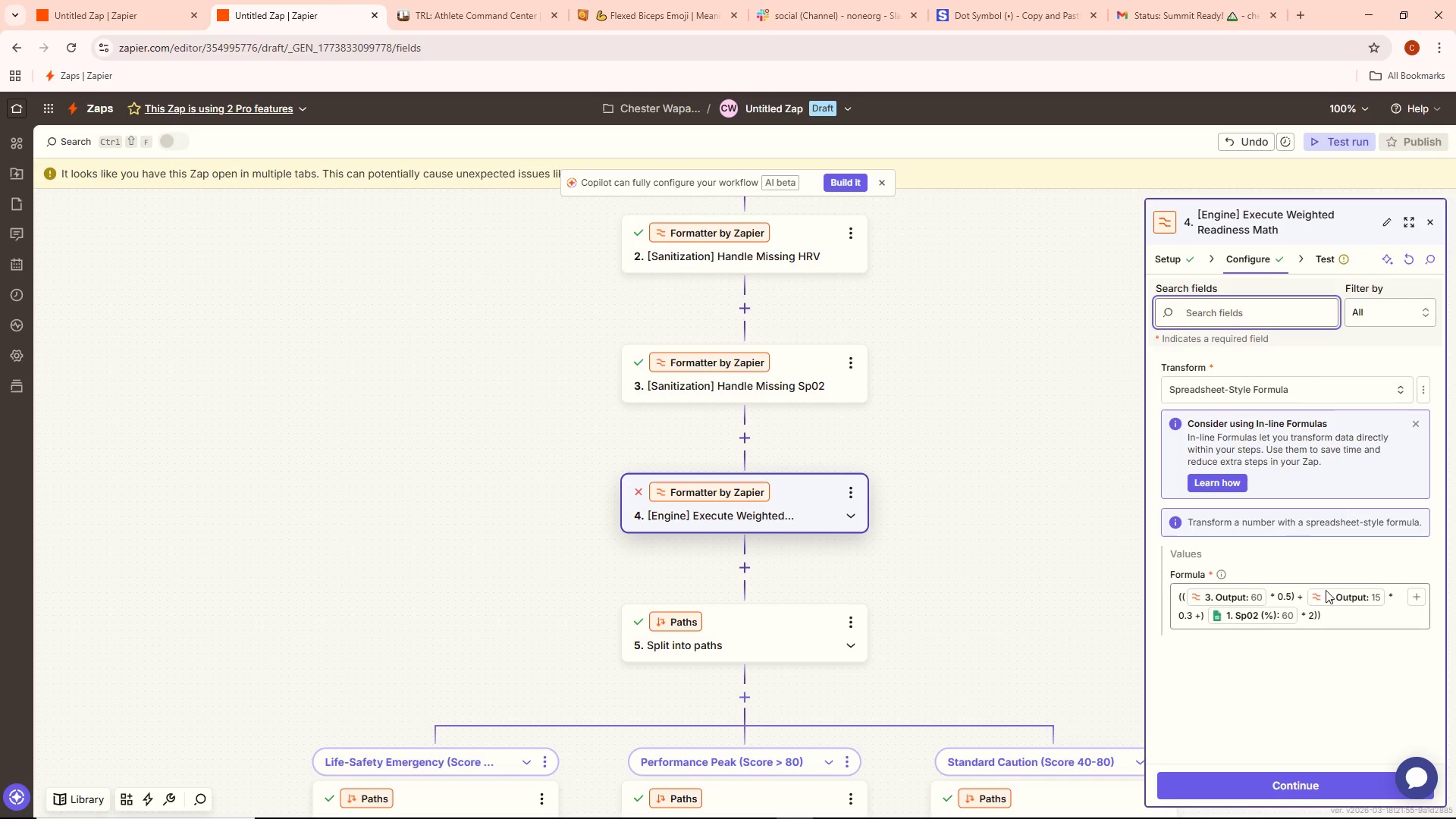 
left_click([1335, 619])
 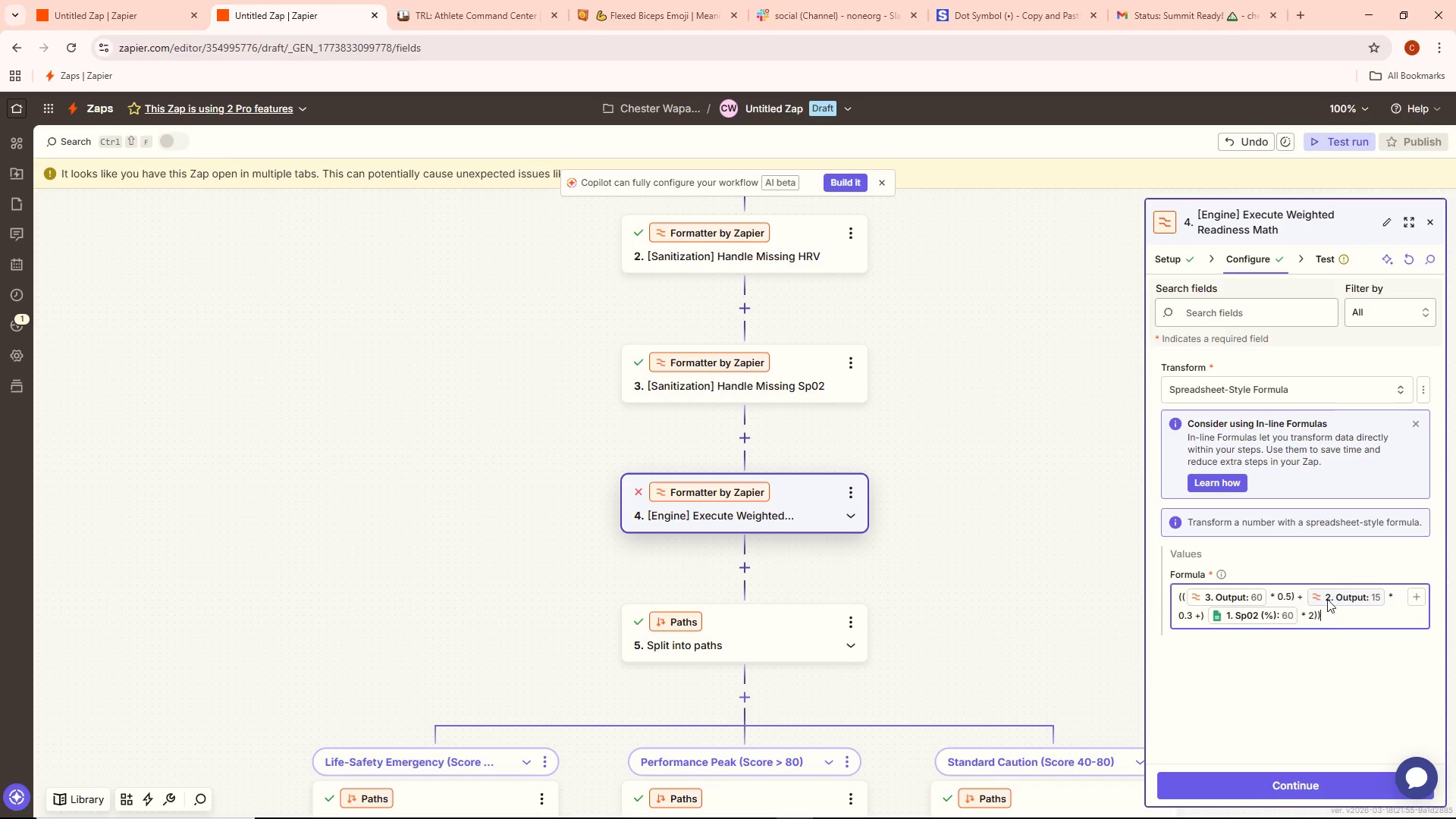 
wait(51.83)
 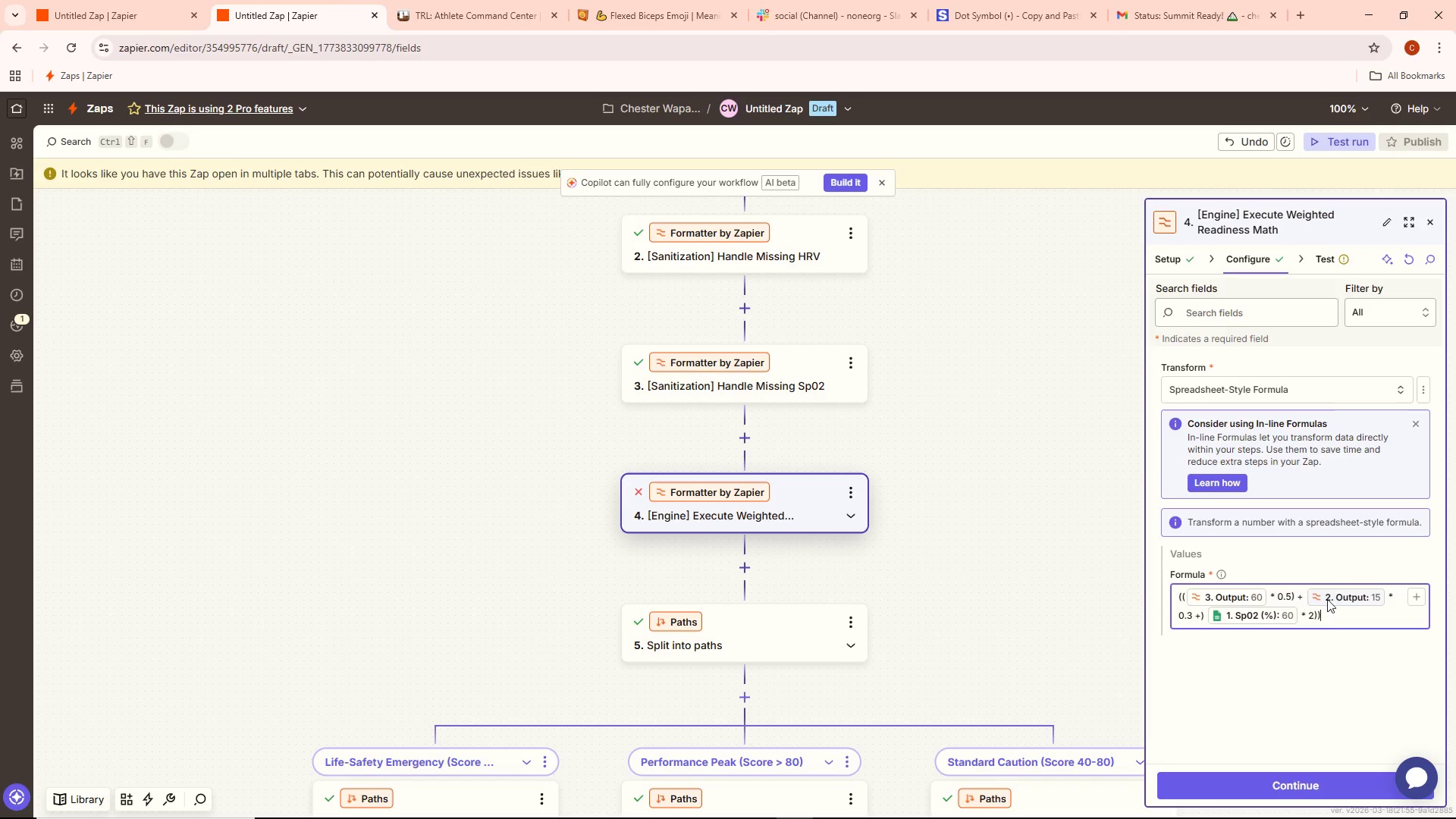 
key(Backspace)
 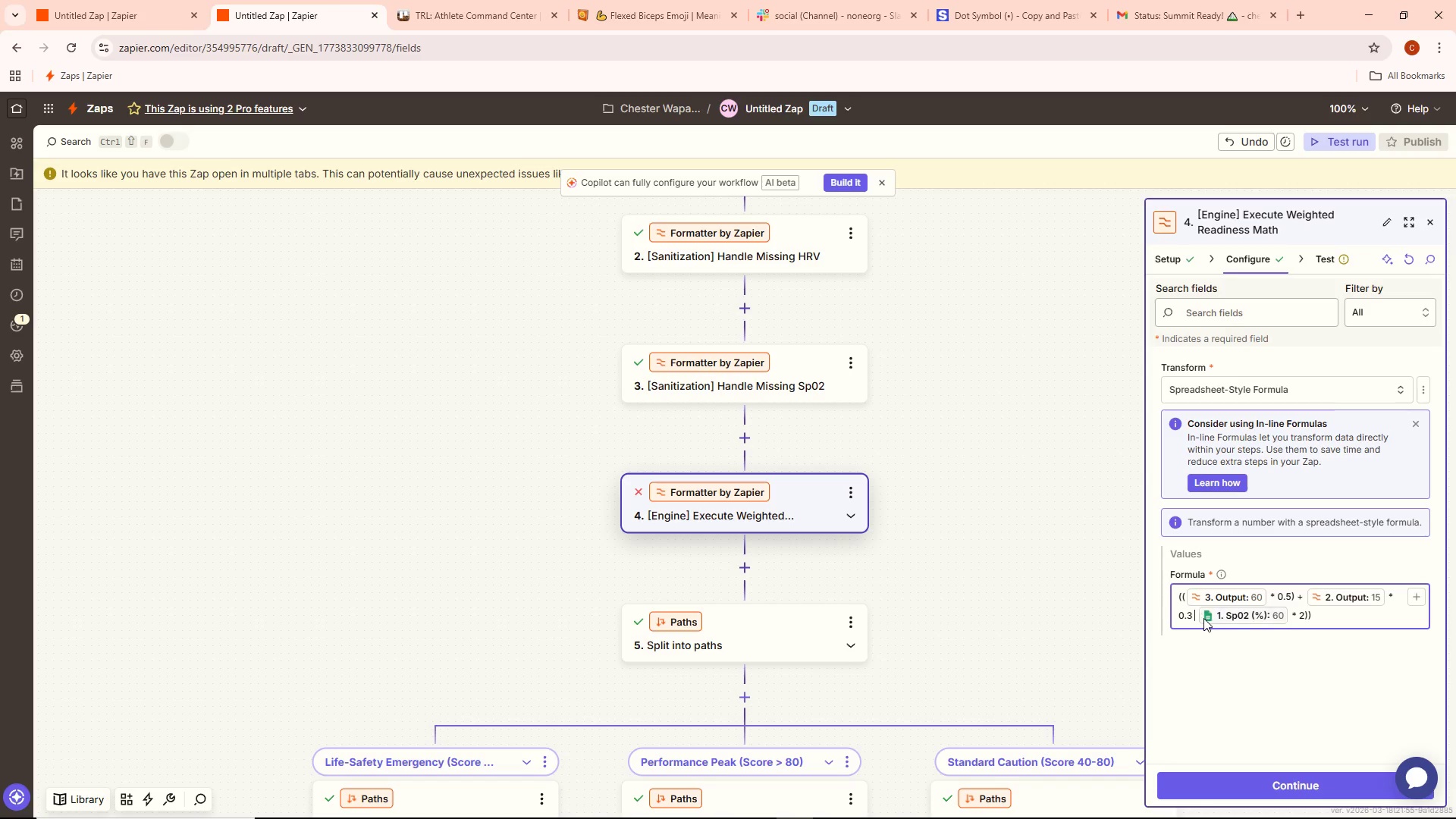 
key(Backspace)
 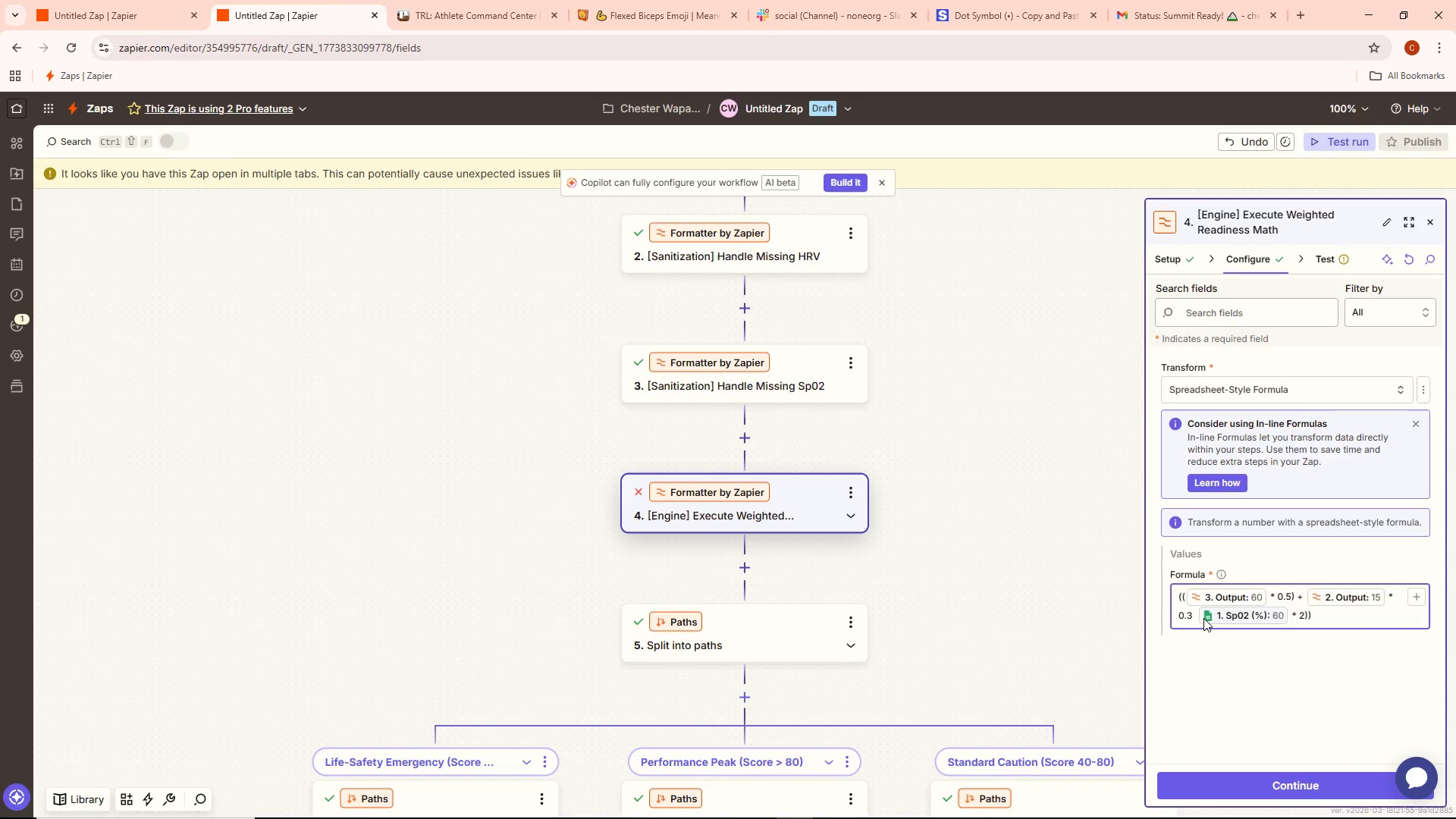 
key(Backspace)
 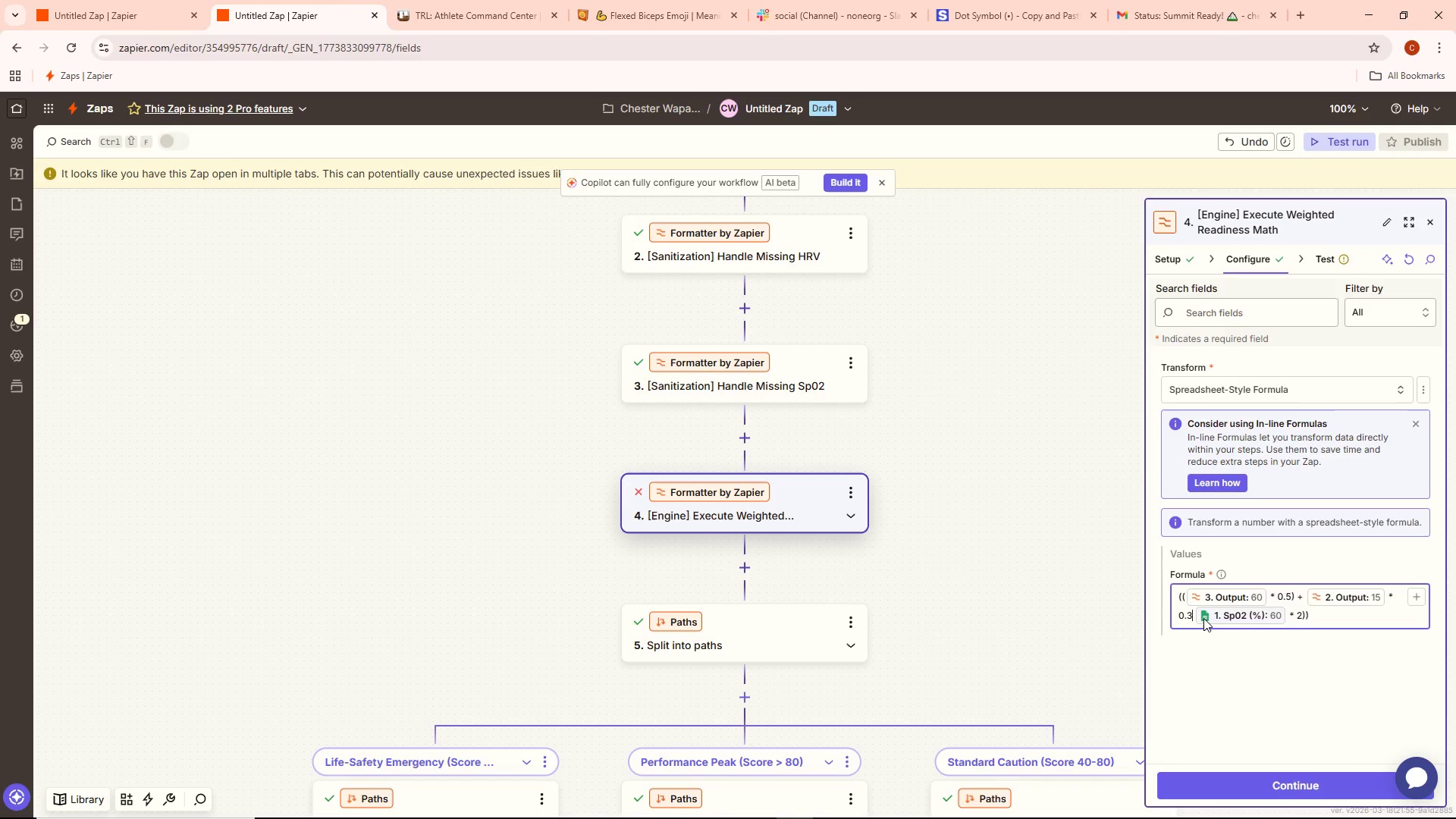 
key(Shift+ShiftLeft)
 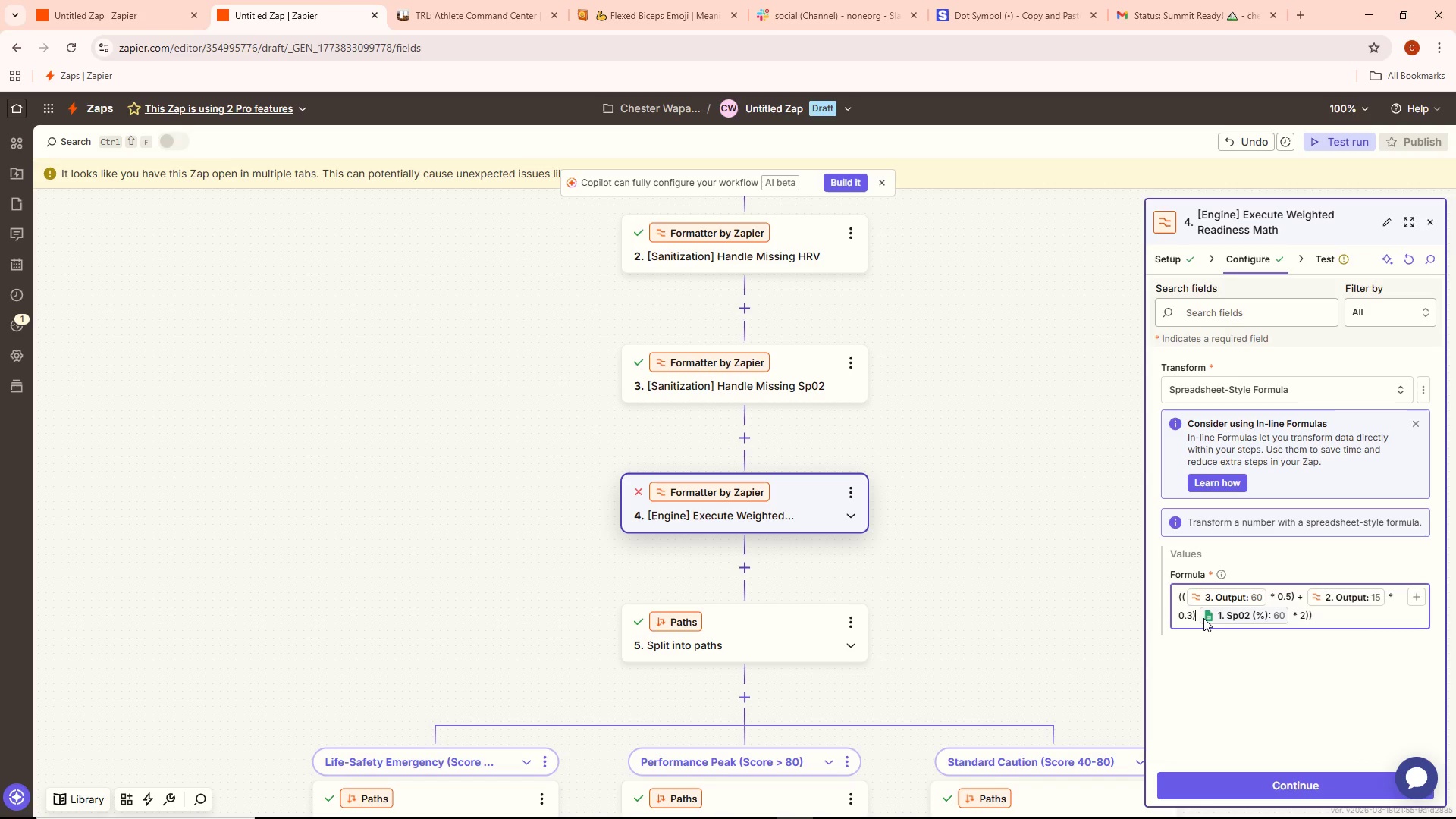 
key(Shift+0)
 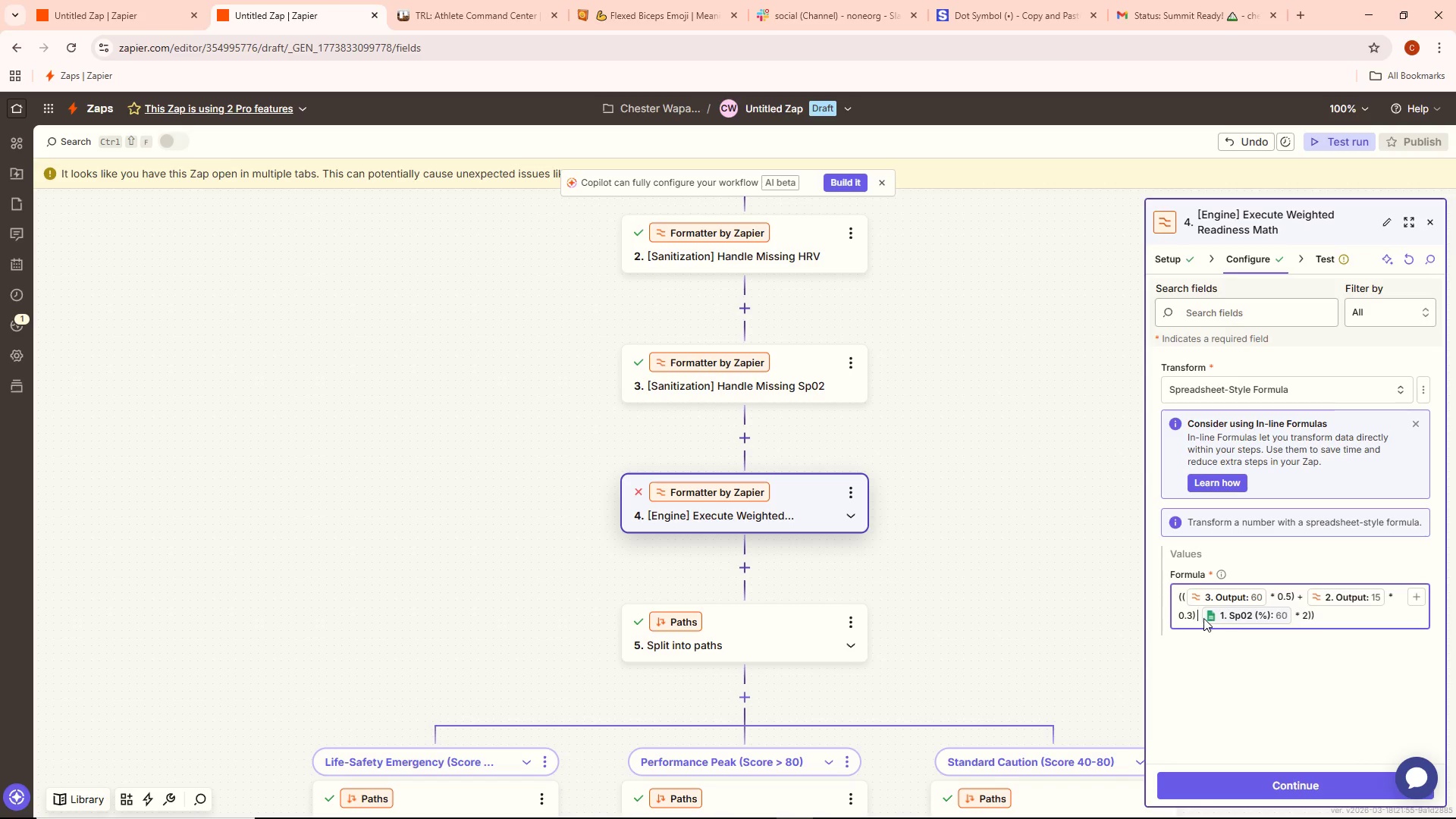 
key(Space)
 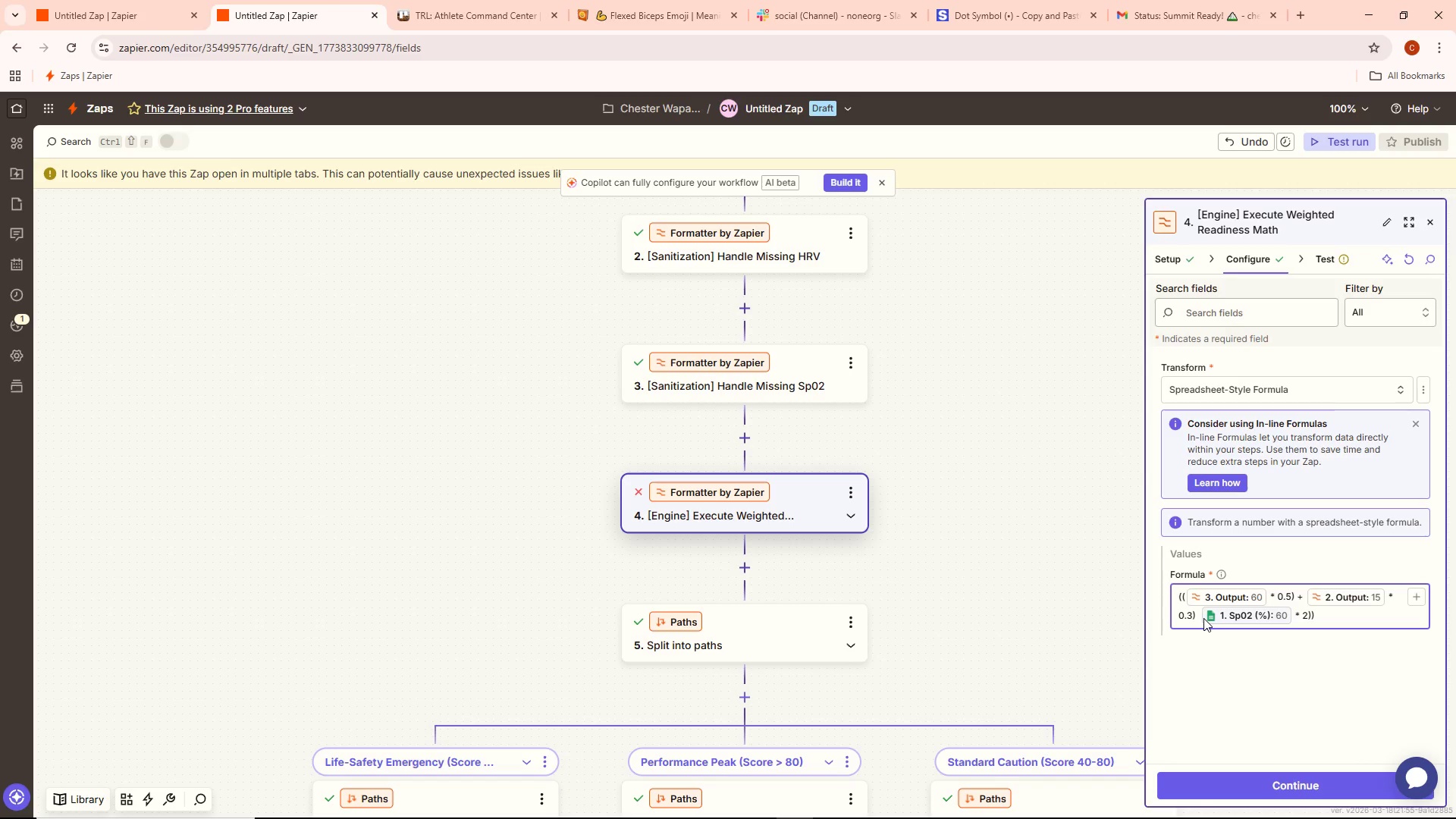 
hold_key(key=ShiftLeft, duration=0.89)
 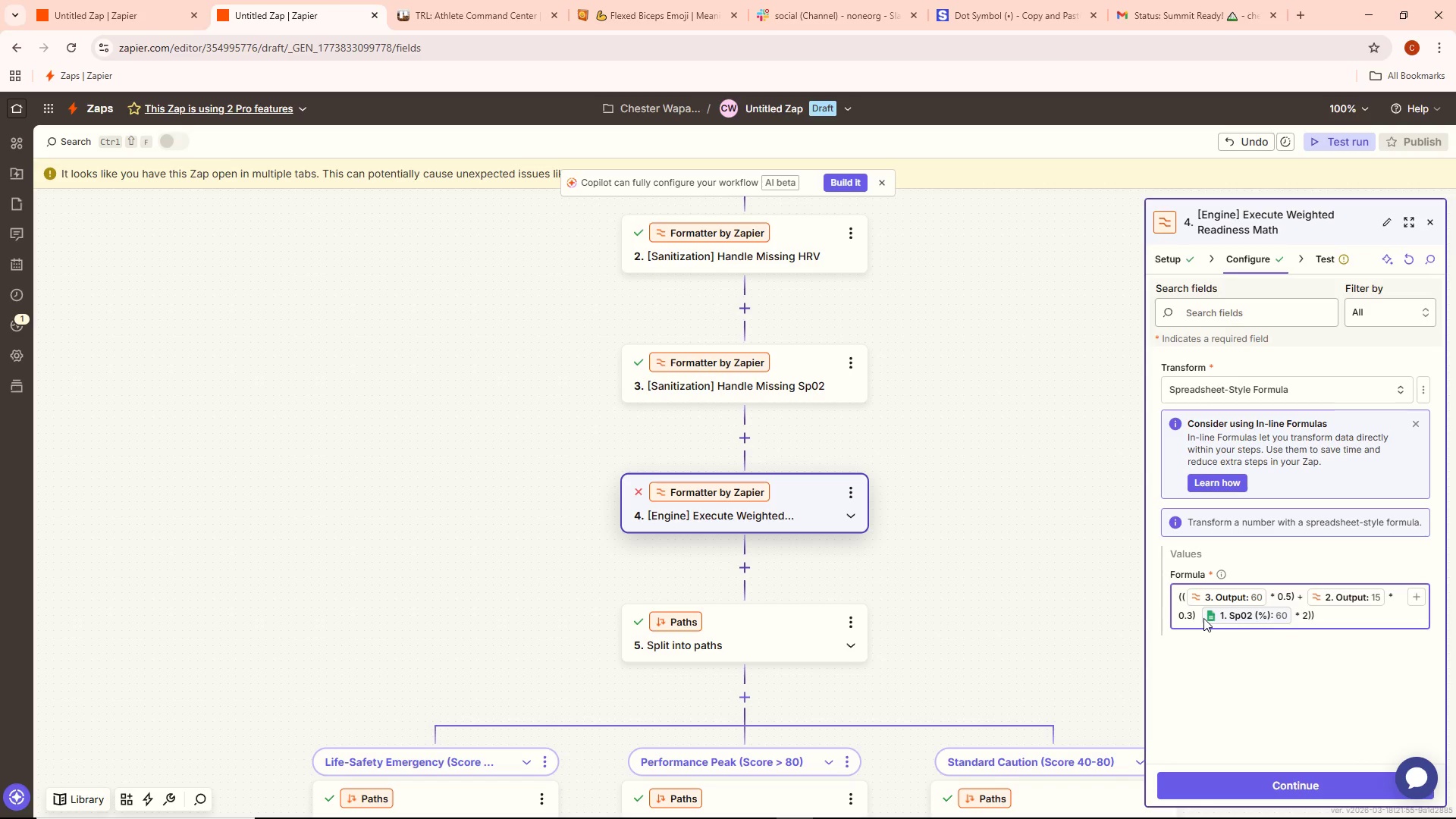 
key(Shift+ShiftLeft)
 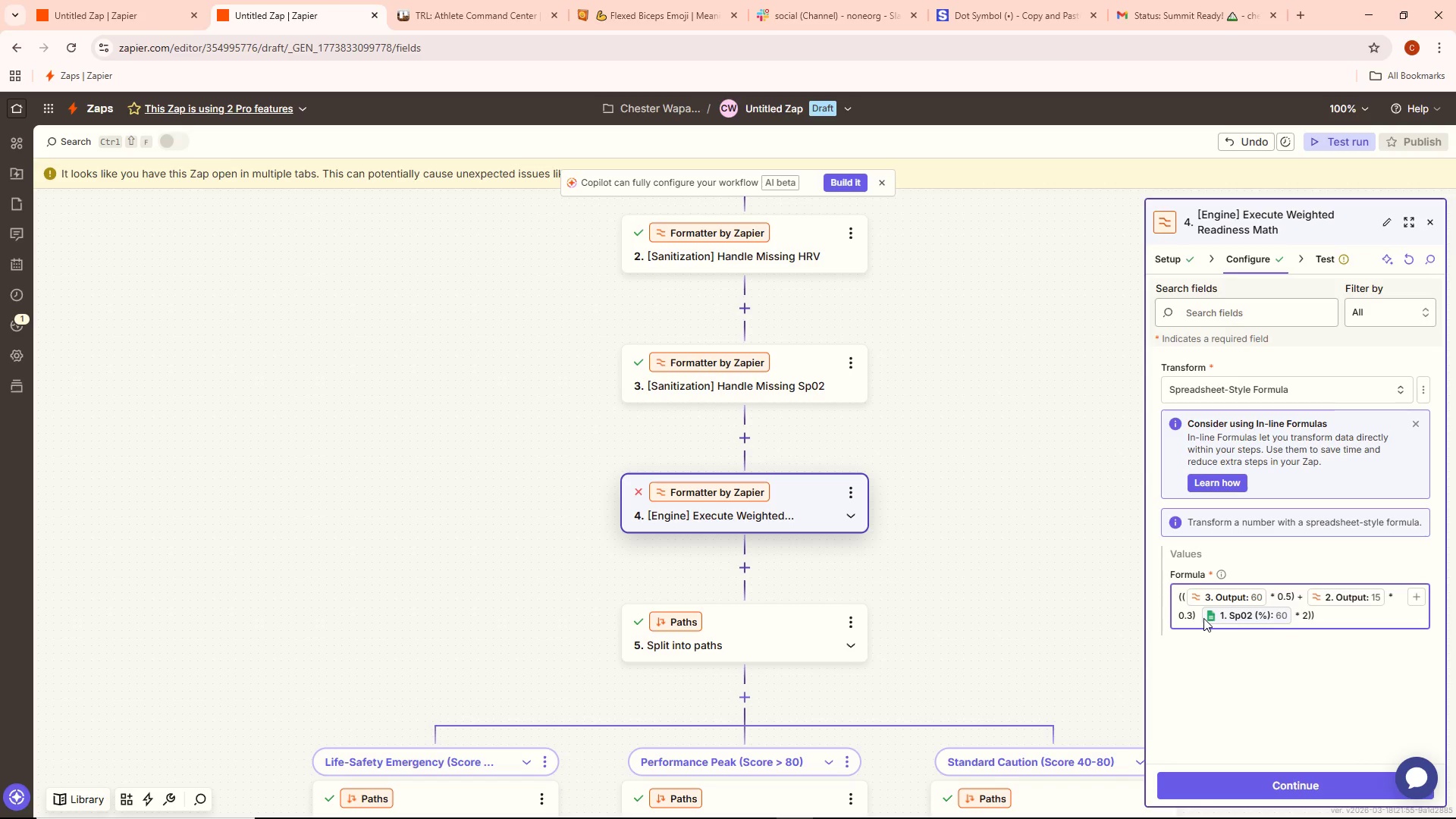 
key(Shift+Equal)
 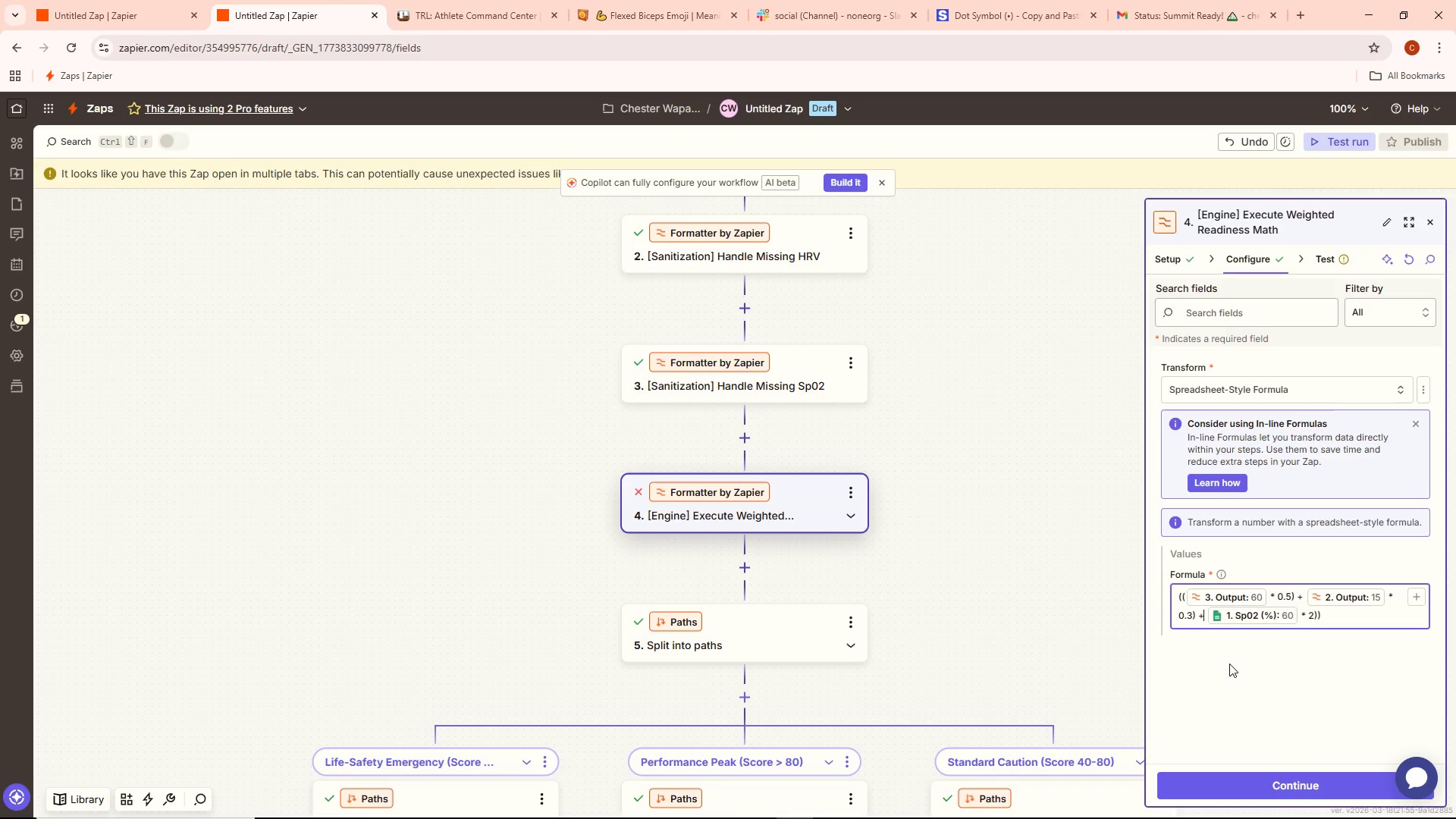 
wait(7.16)
 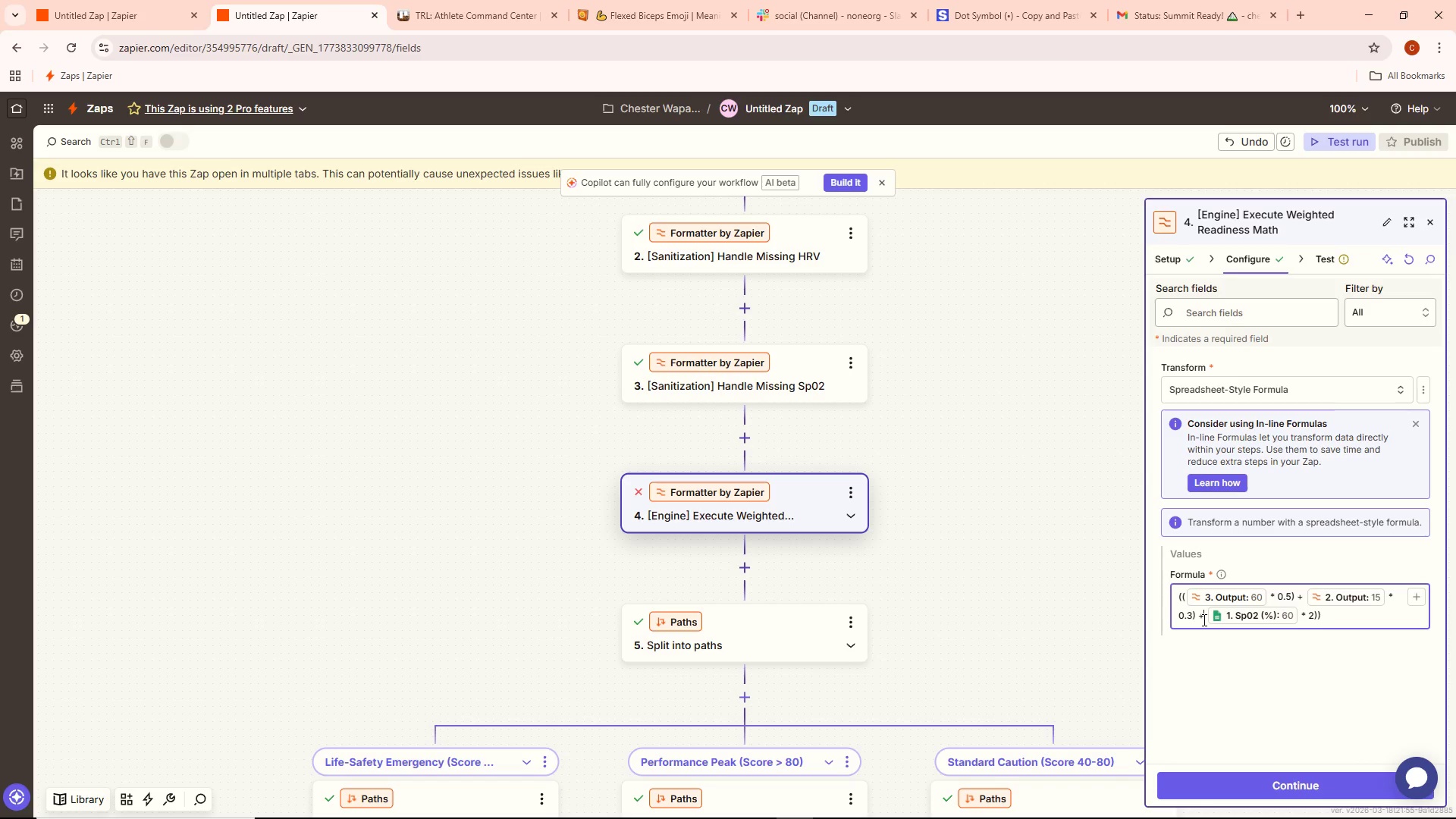 
mouse_move([1295, 609])
 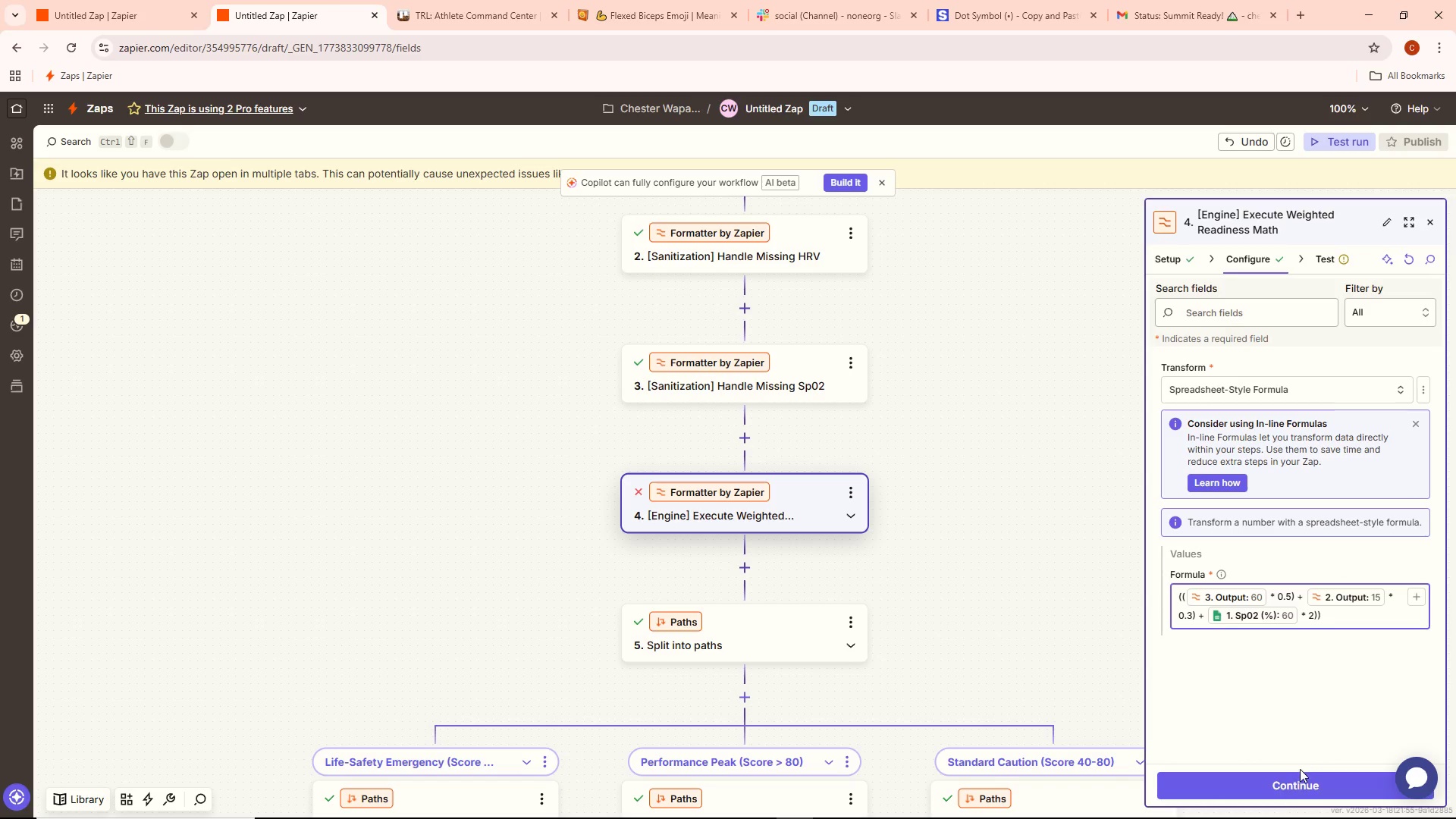 
left_click([1275, 786])
 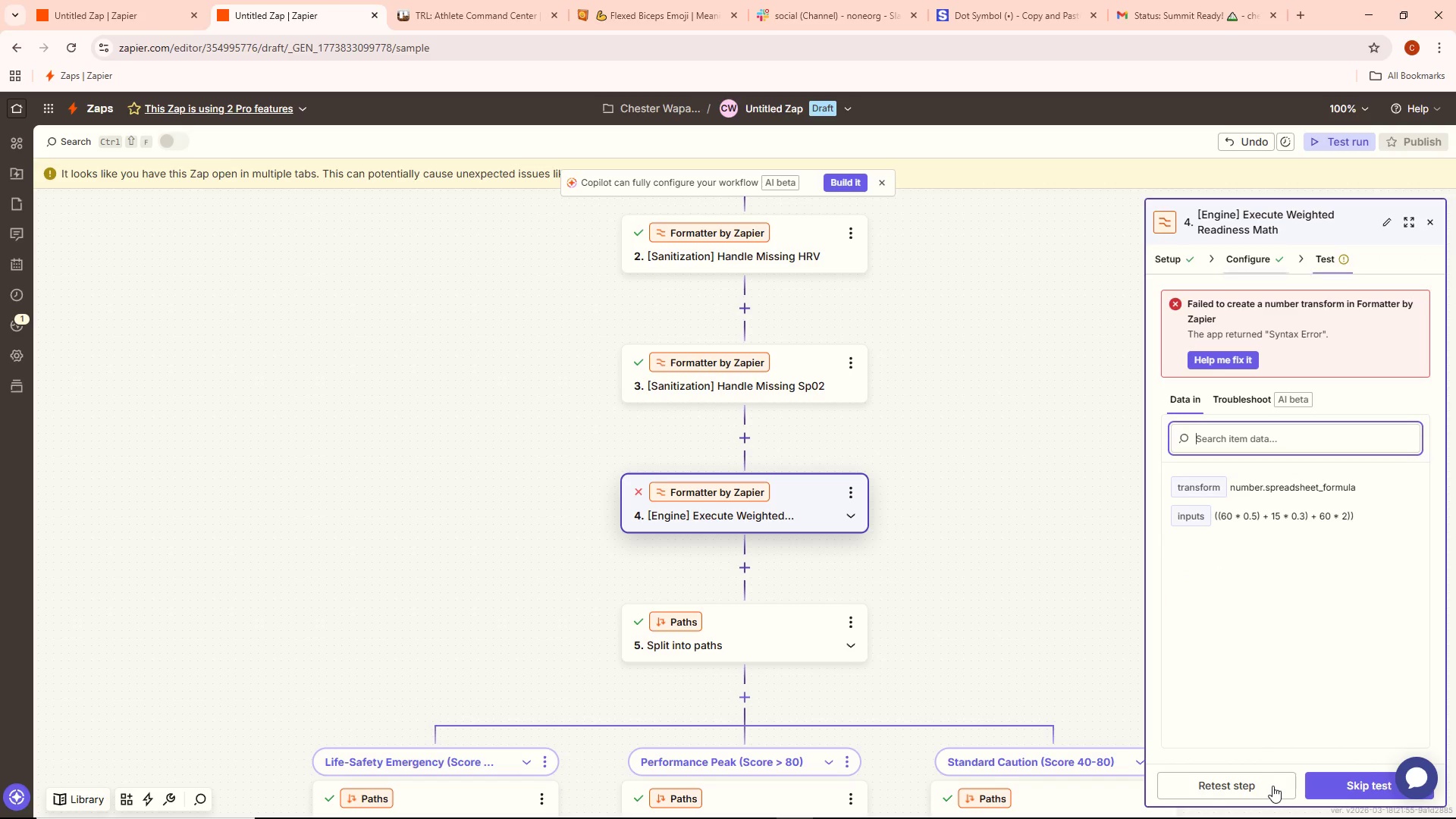 
left_click([1265, 783])
 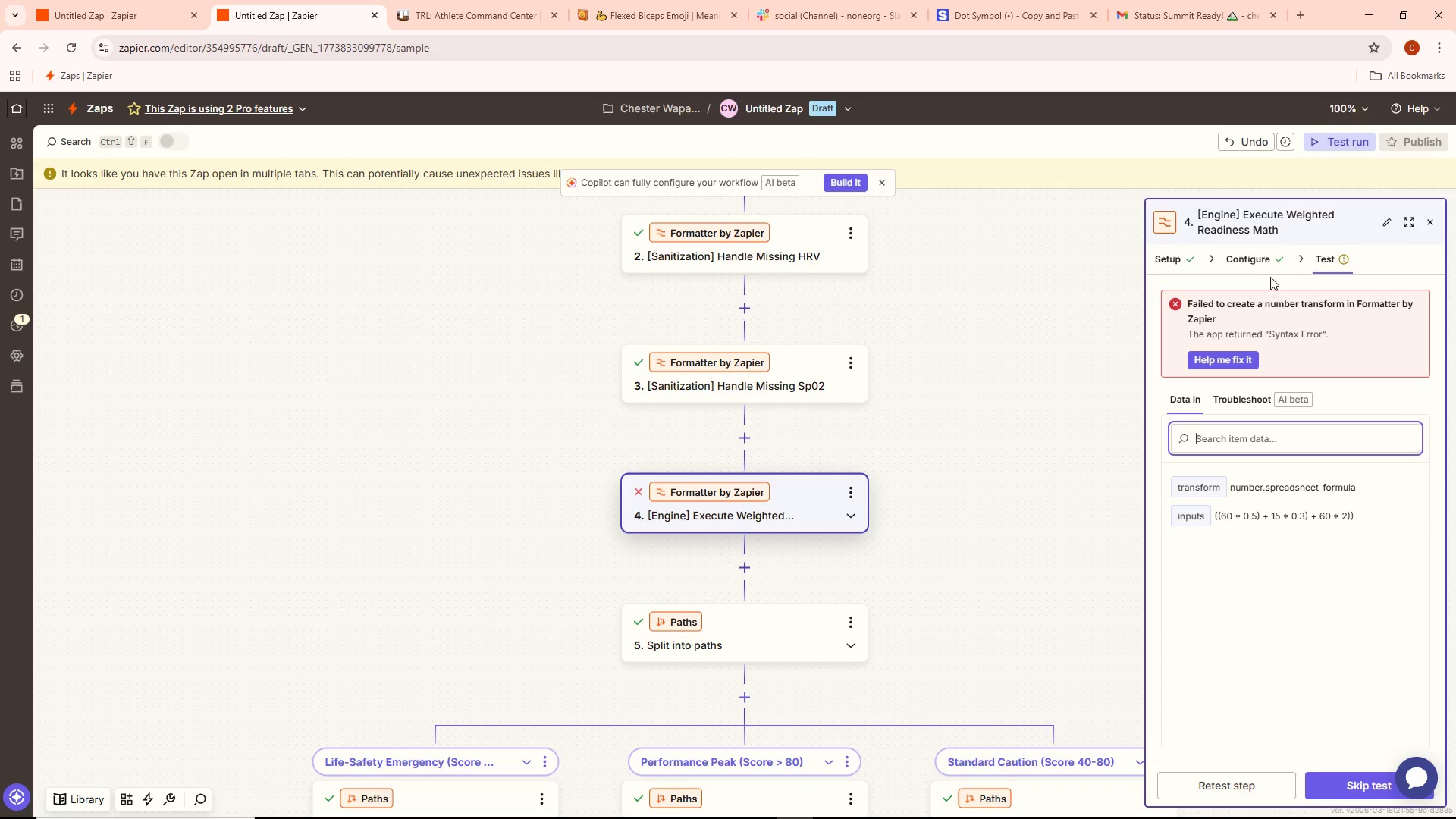 
wait(6.94)
 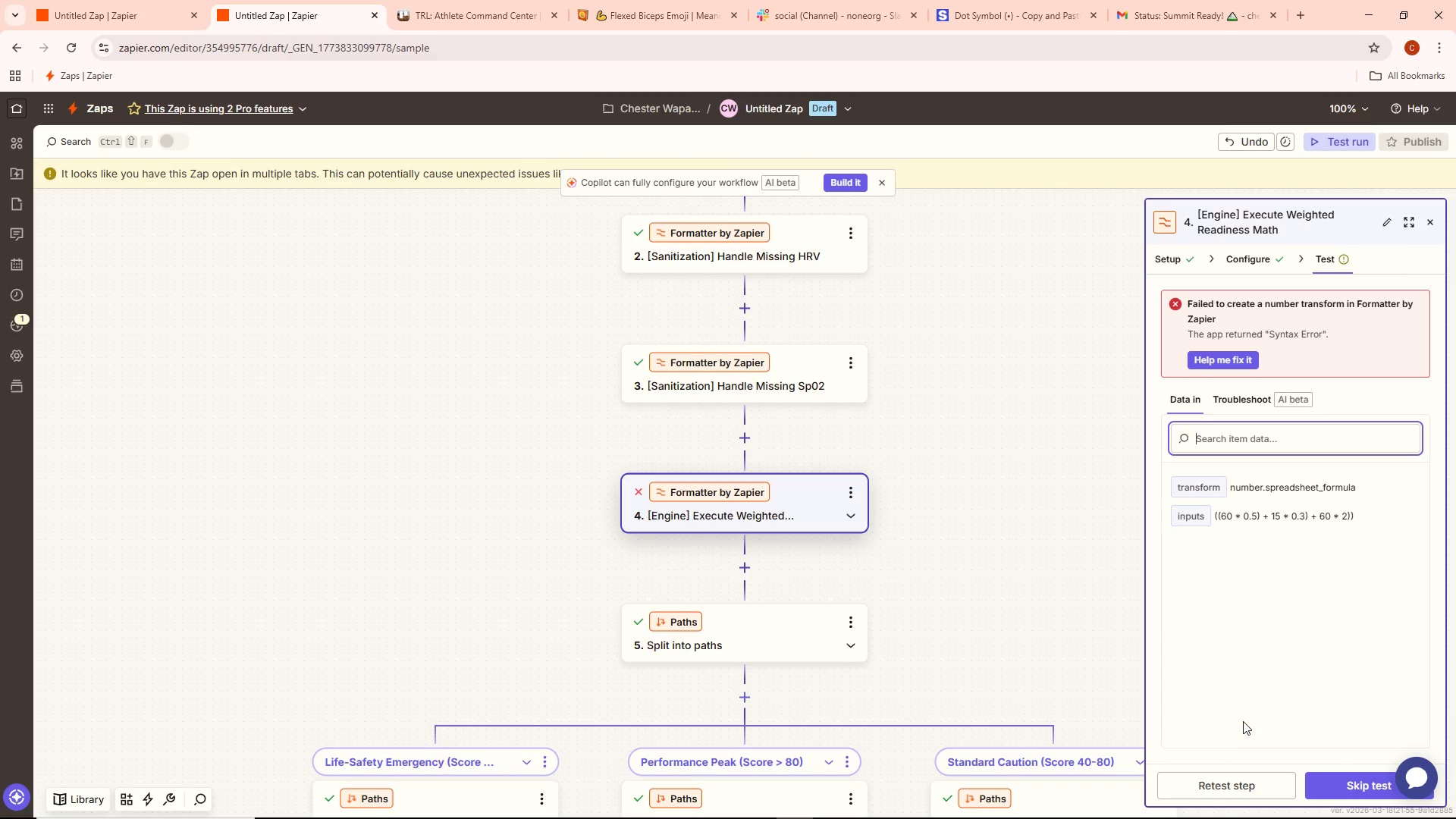 
left_click_drag(start_coordinate=[1246, 259], to_coordinate=[1241, 259])
 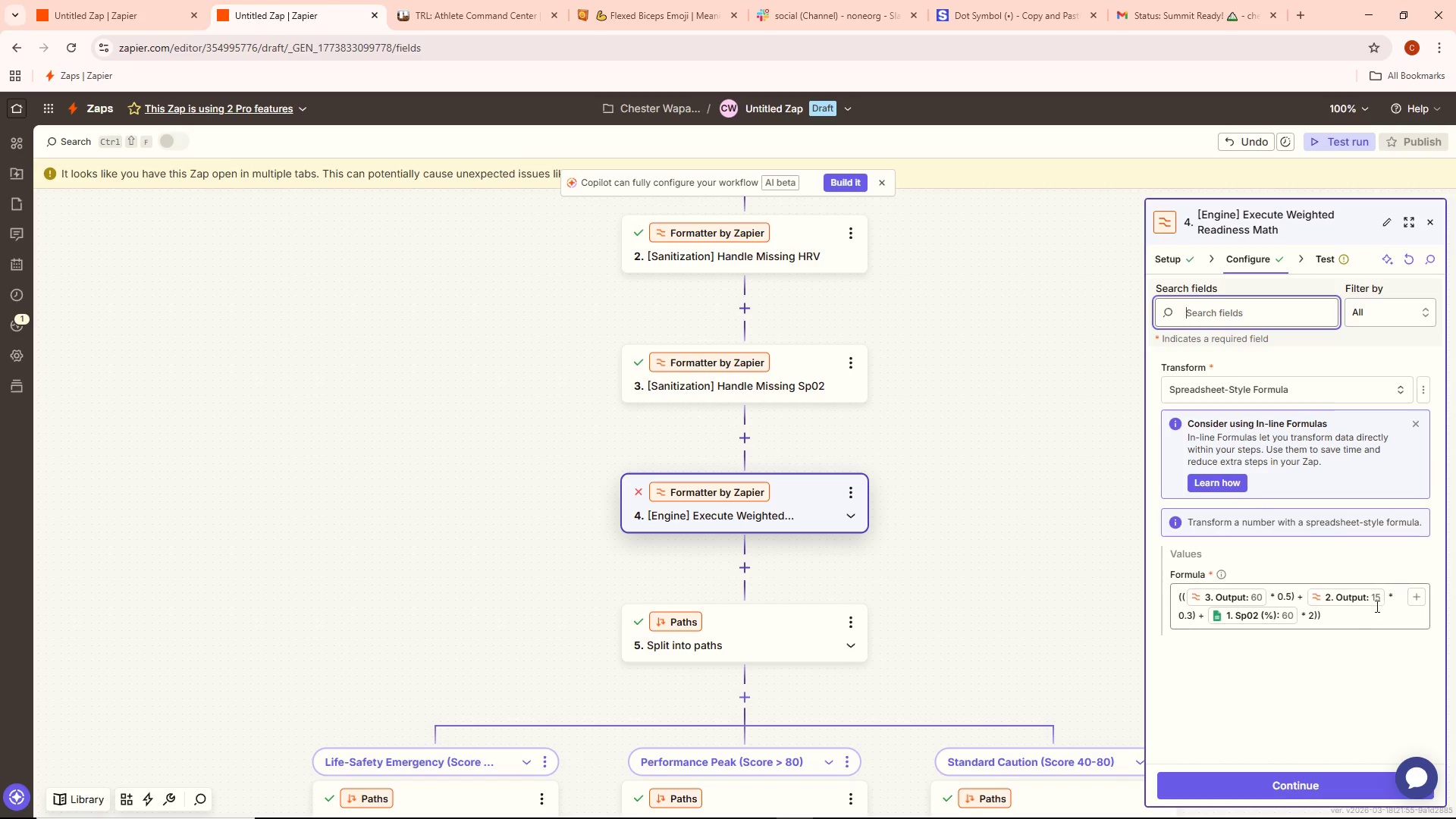 
left_click([1353, 613])
 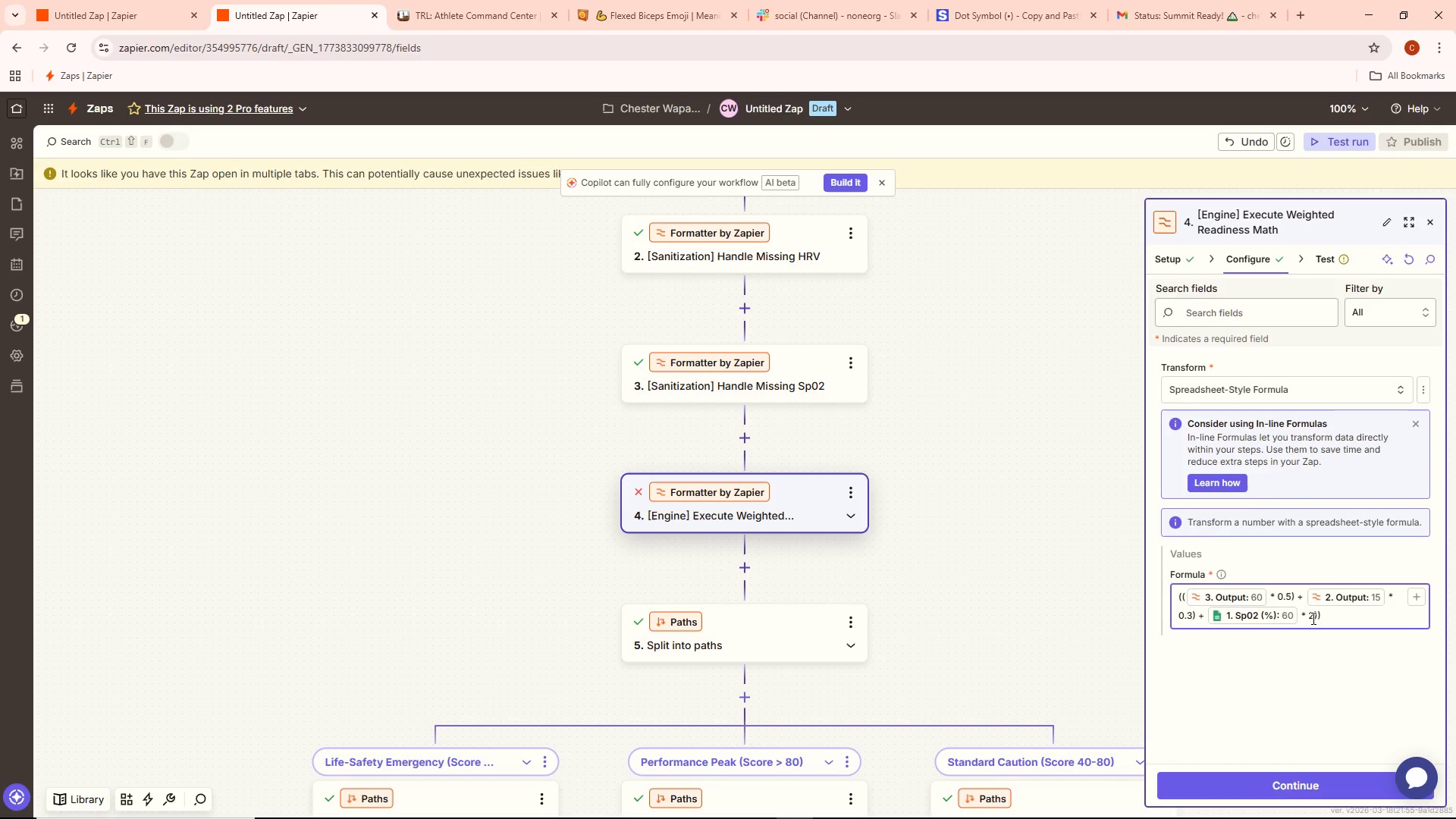 
wait(6.5)
 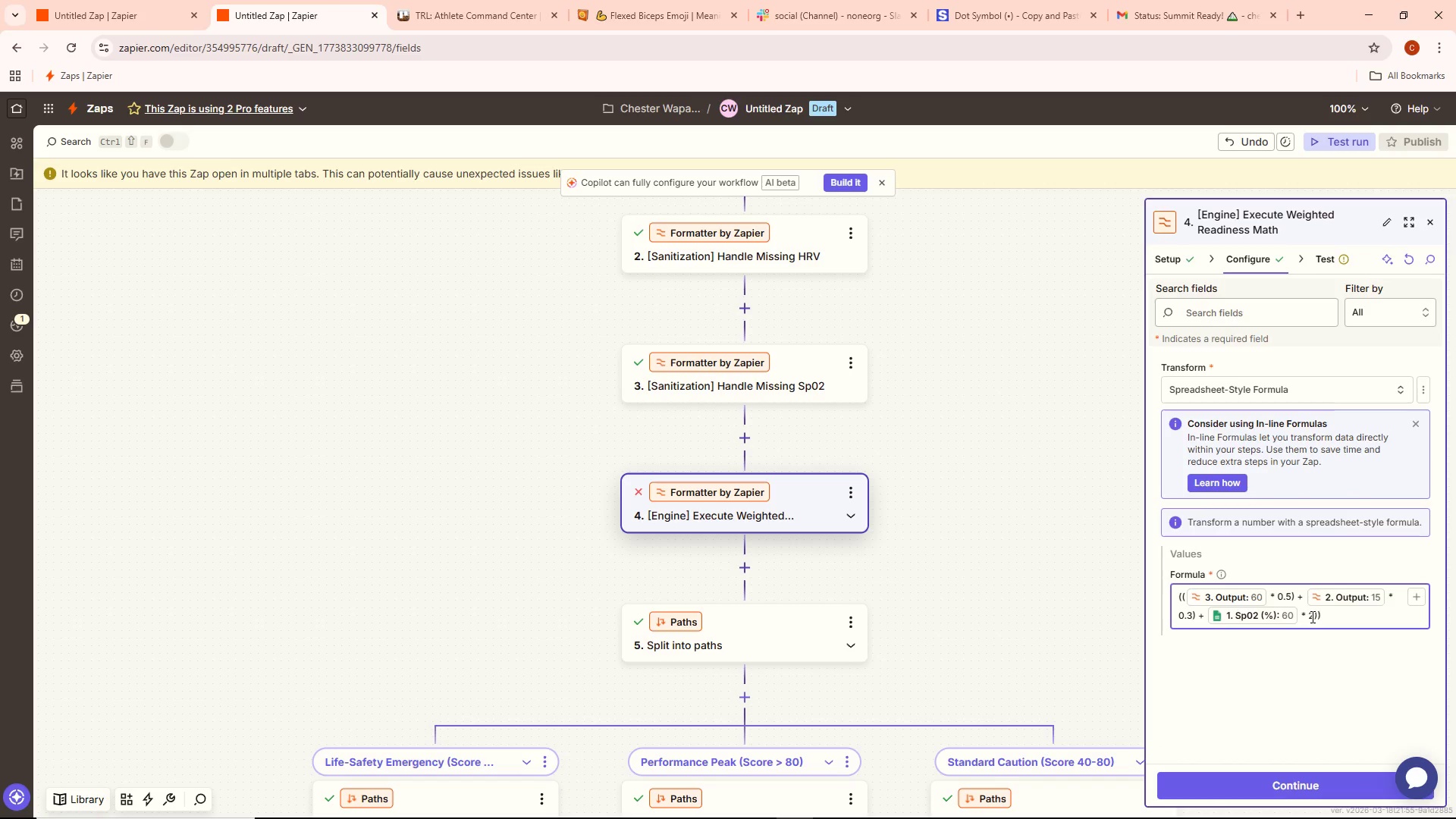 
key(ArrowLeft)
 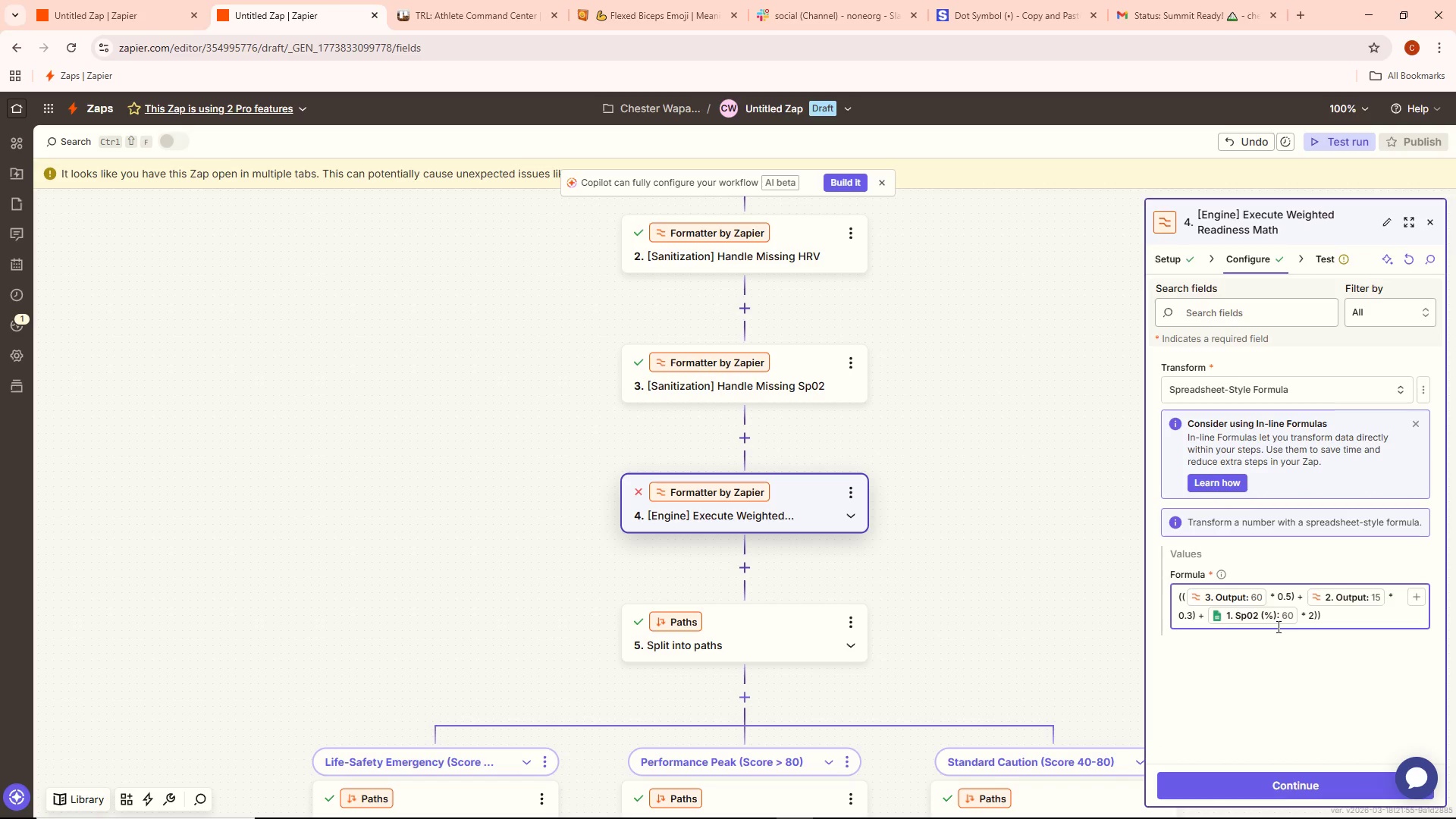 
key(ArrowRight)
 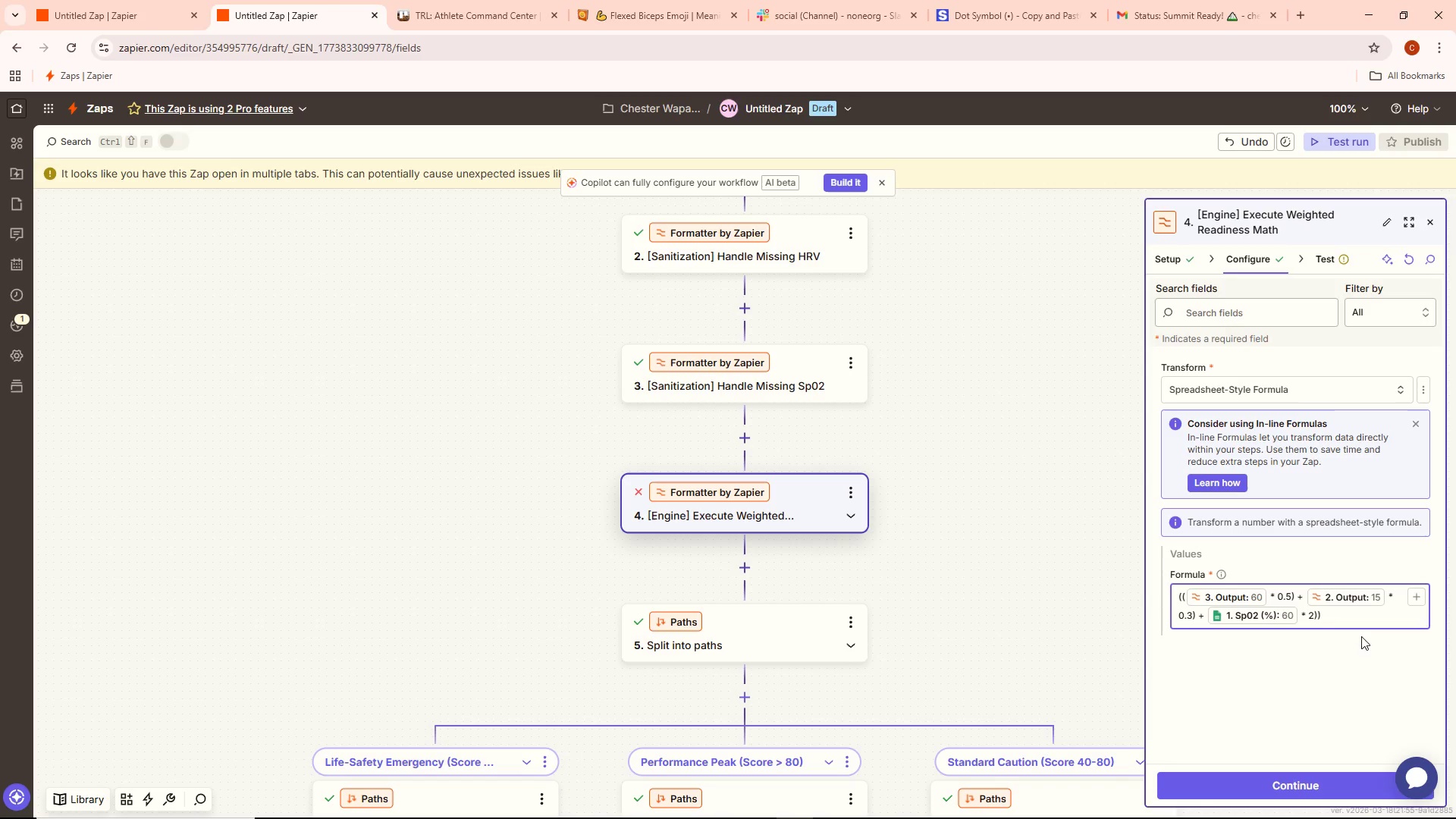 
left_click([1347, 622])
 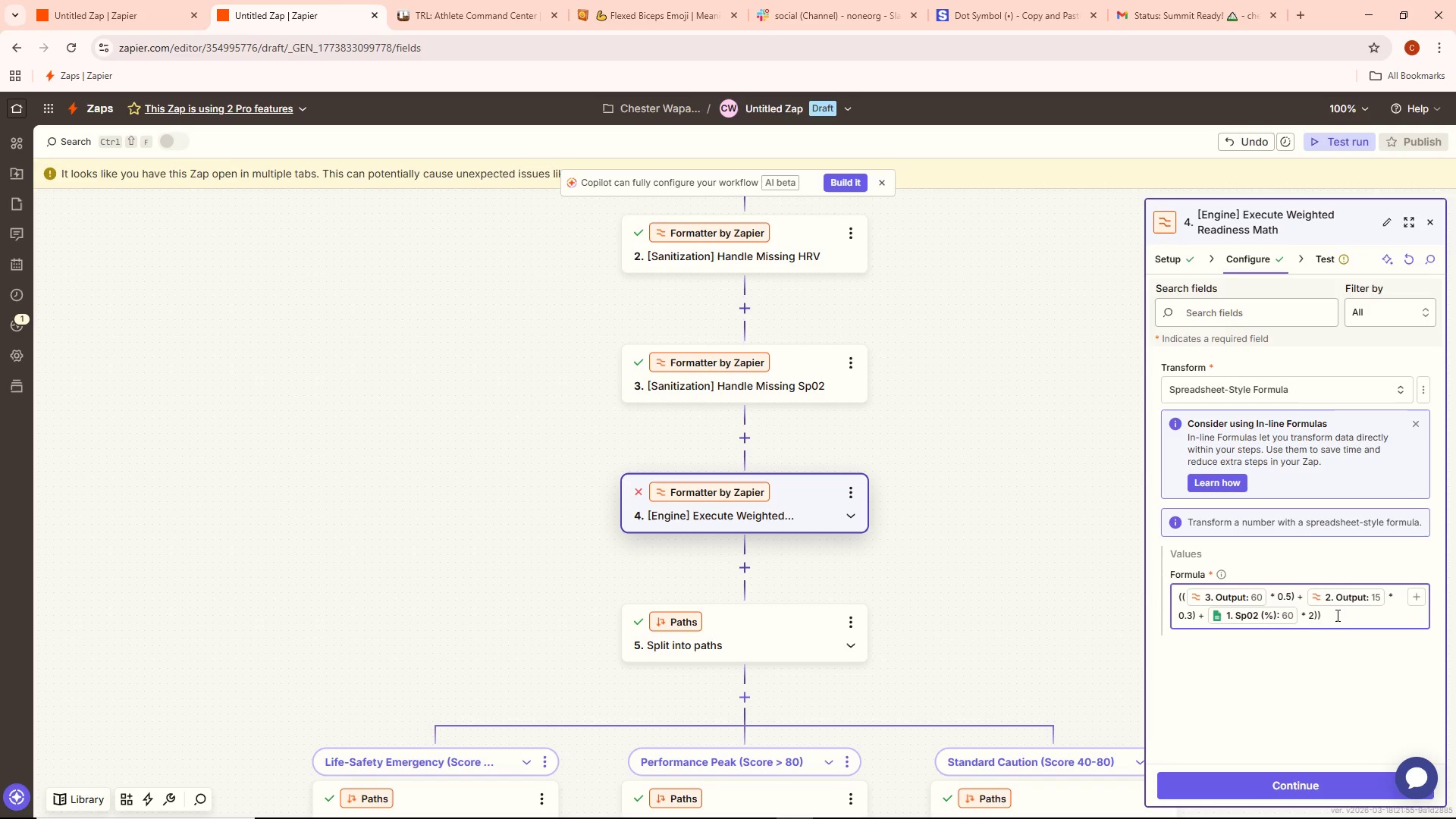 
wait(5.09)
 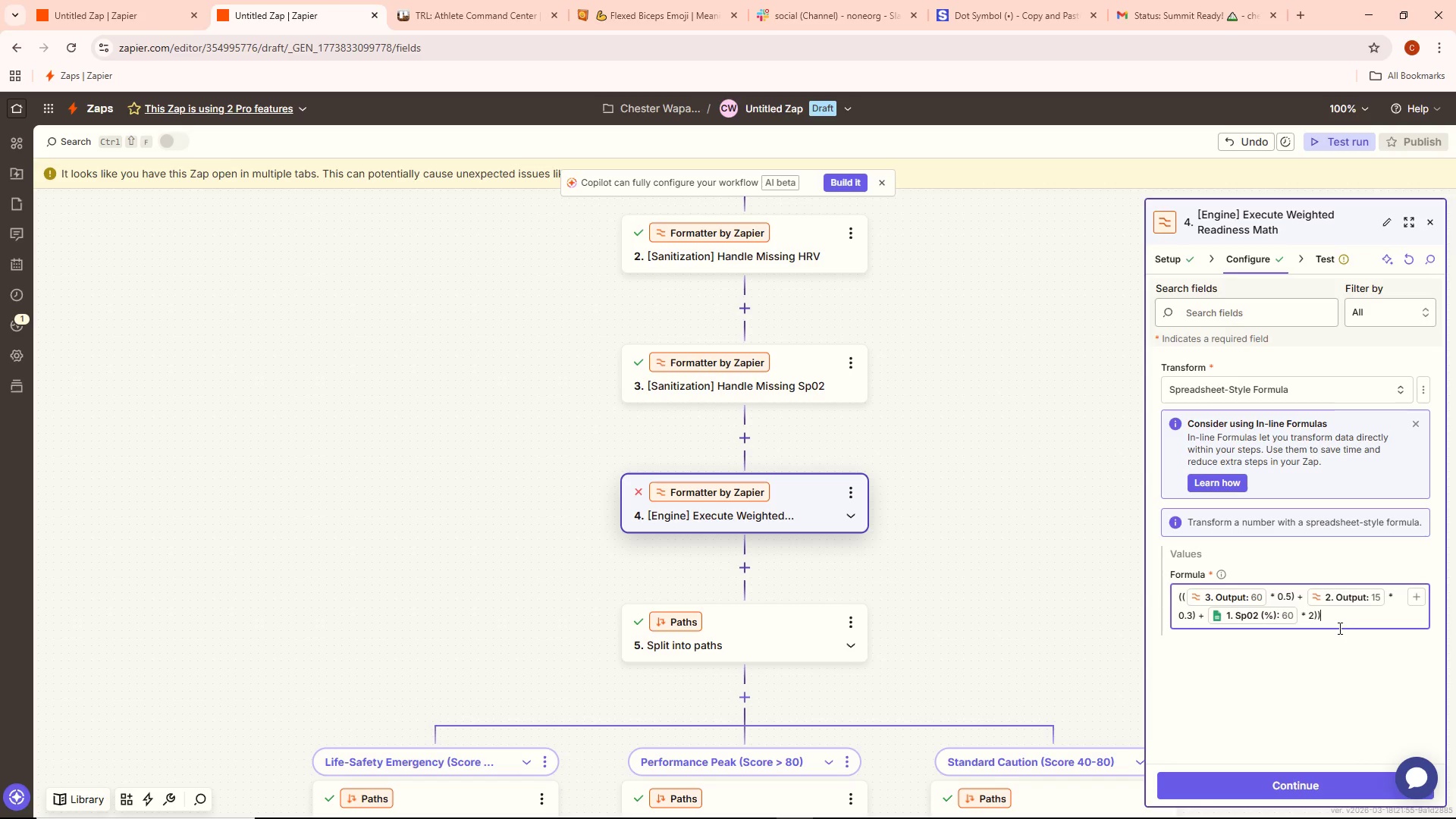 
left_click([1313, 618])
 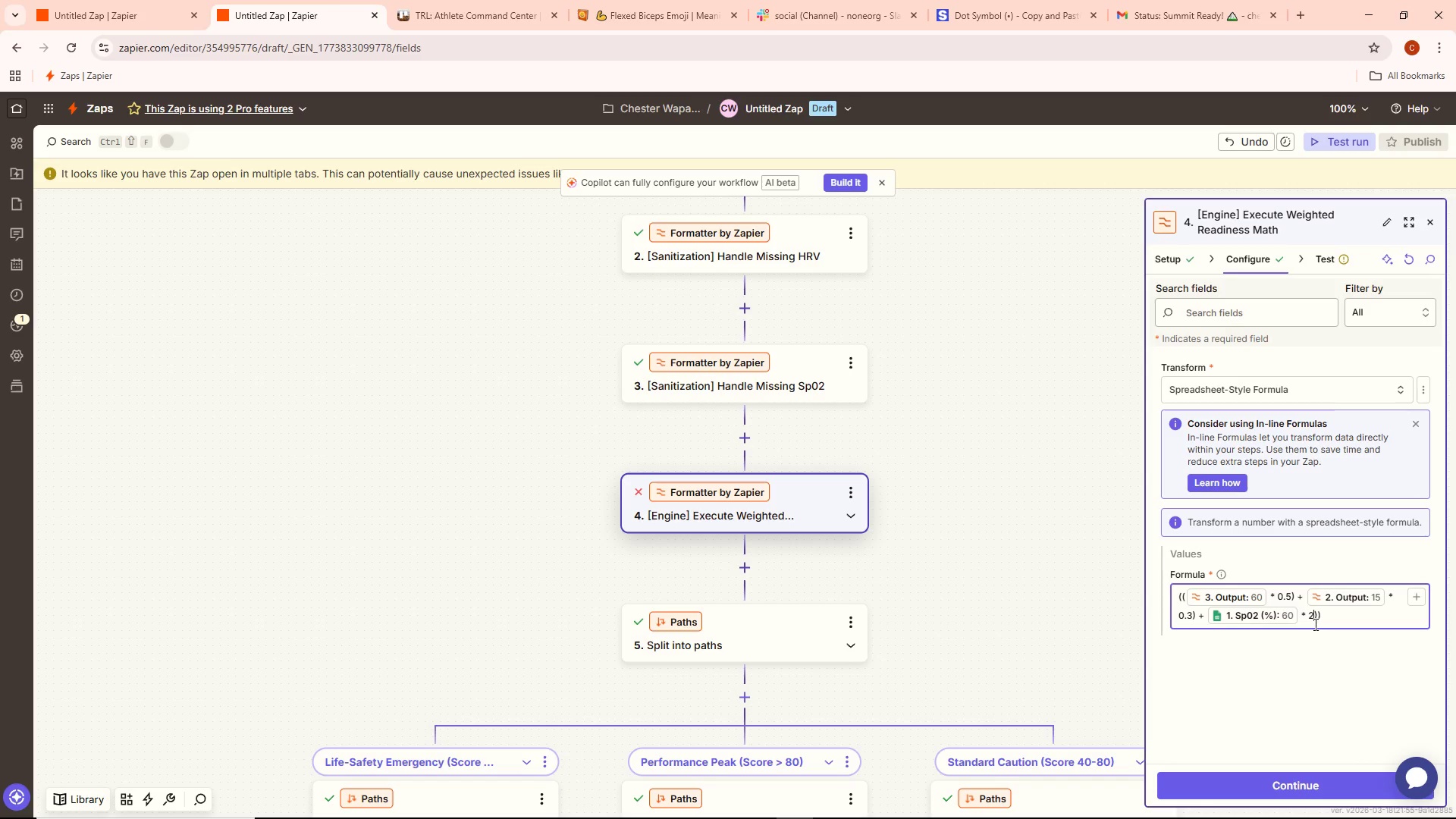 
key(Space)
 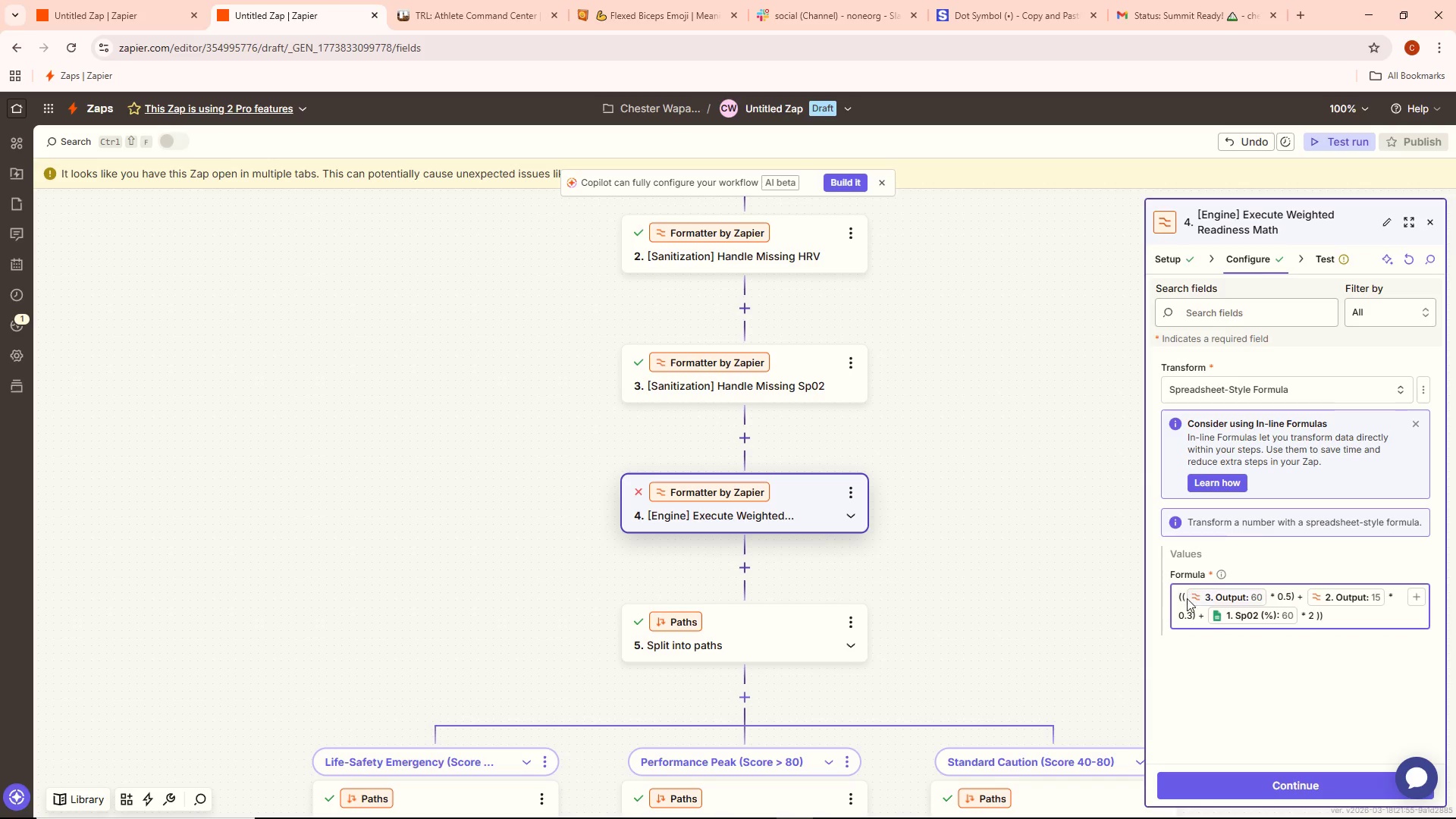 
left_click([1185, 595])
 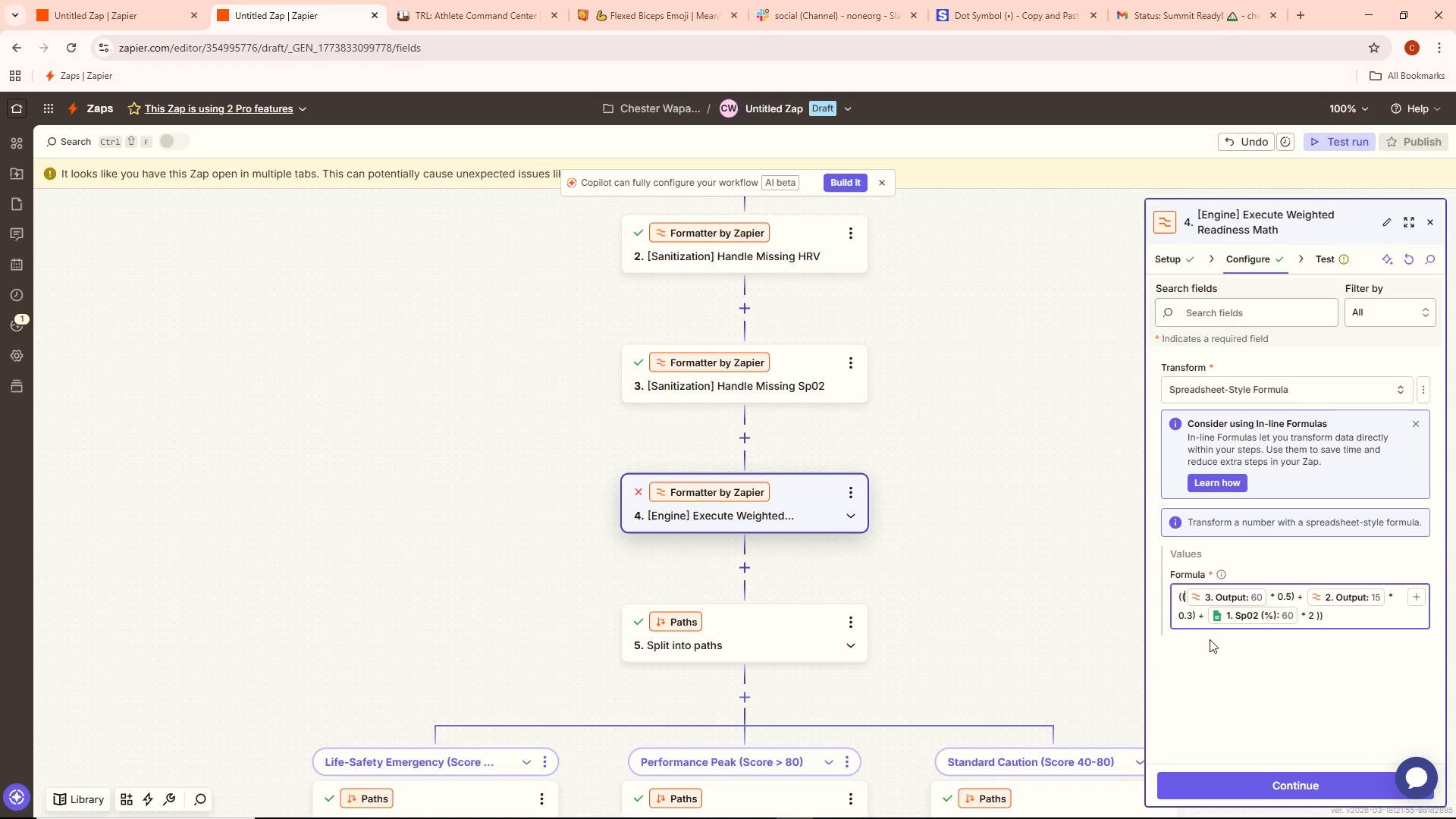 
key(Space)
 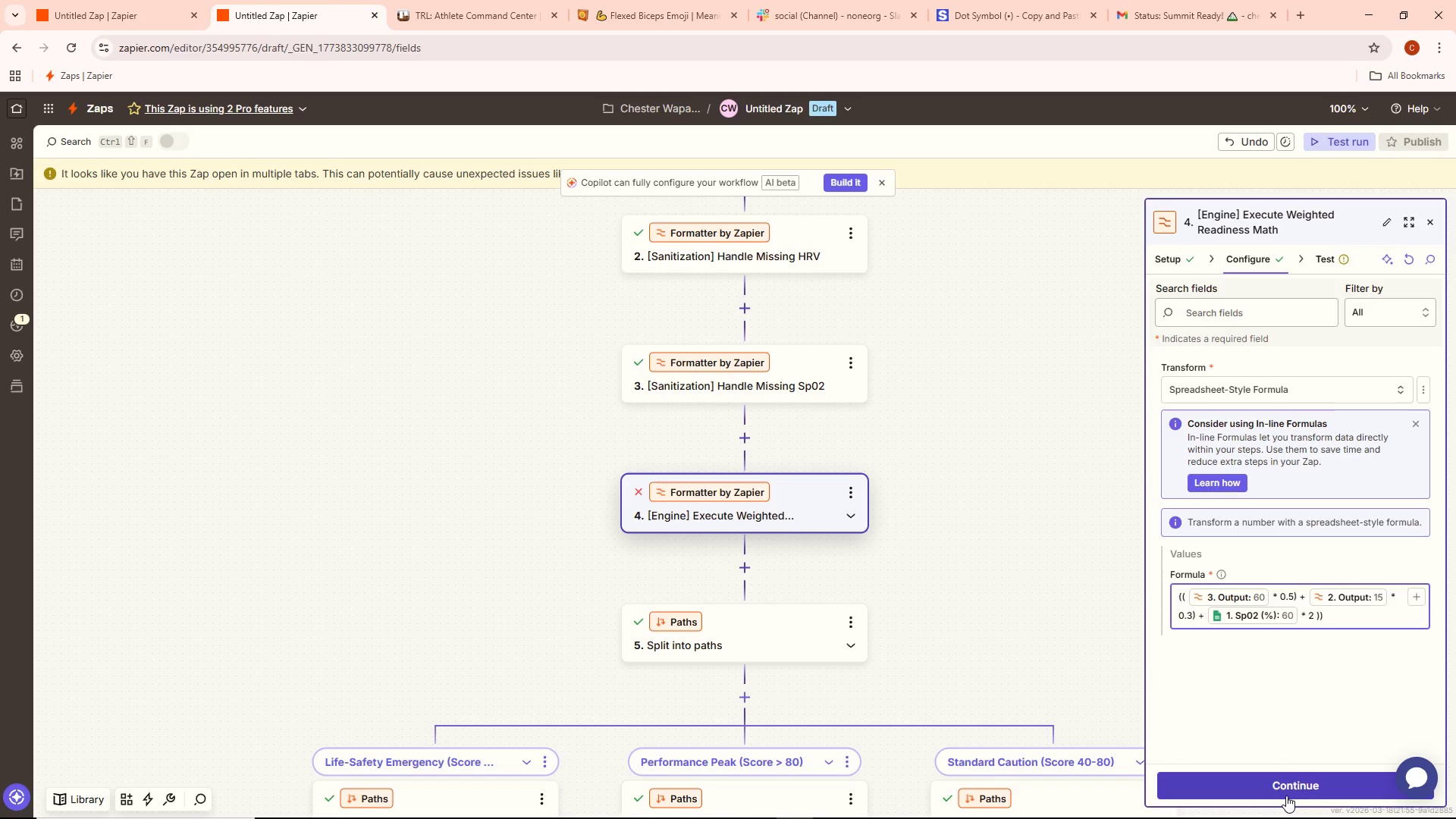 
left_click([1286, 796])
 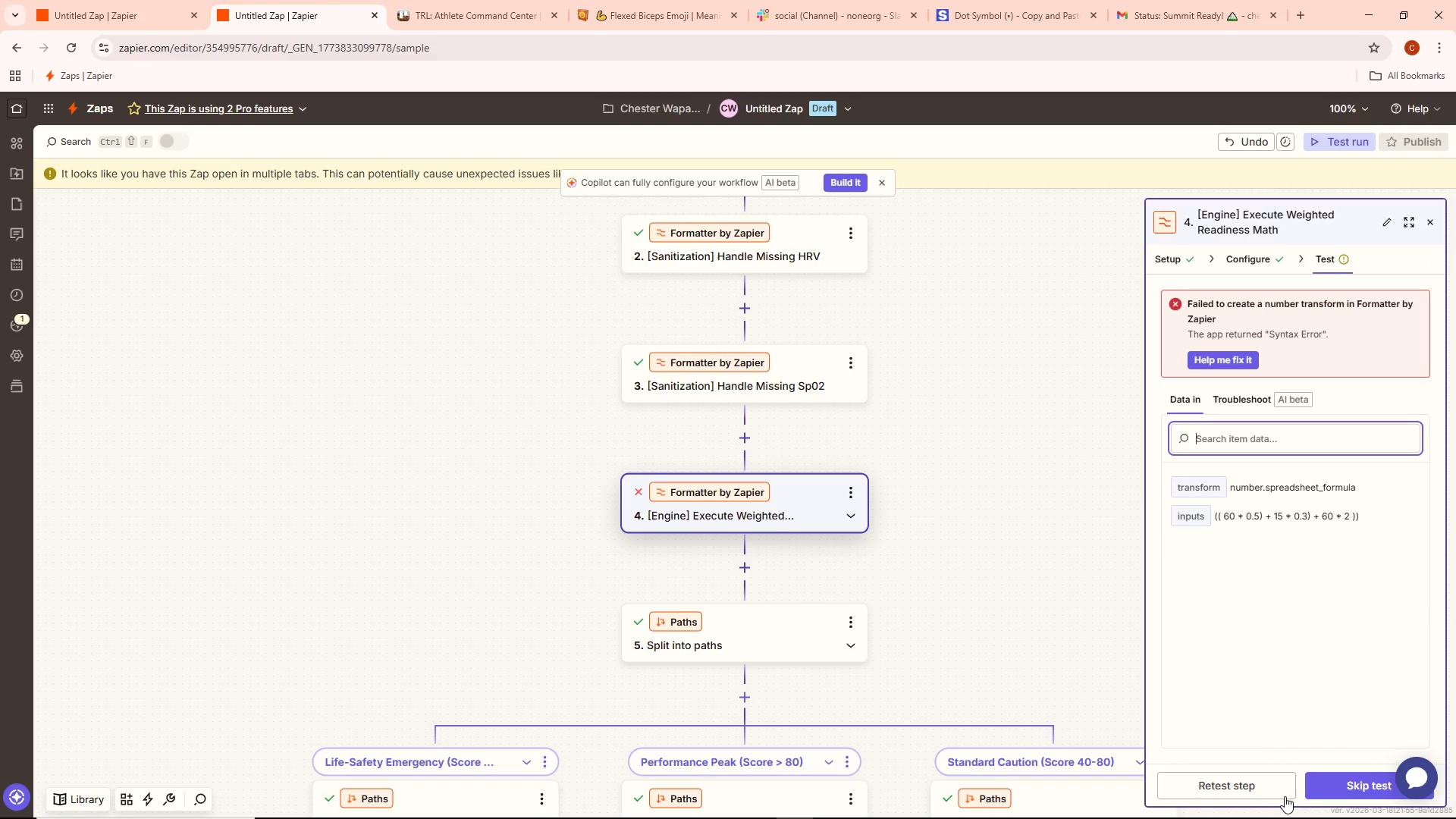 
left_click([1273, 786])
 